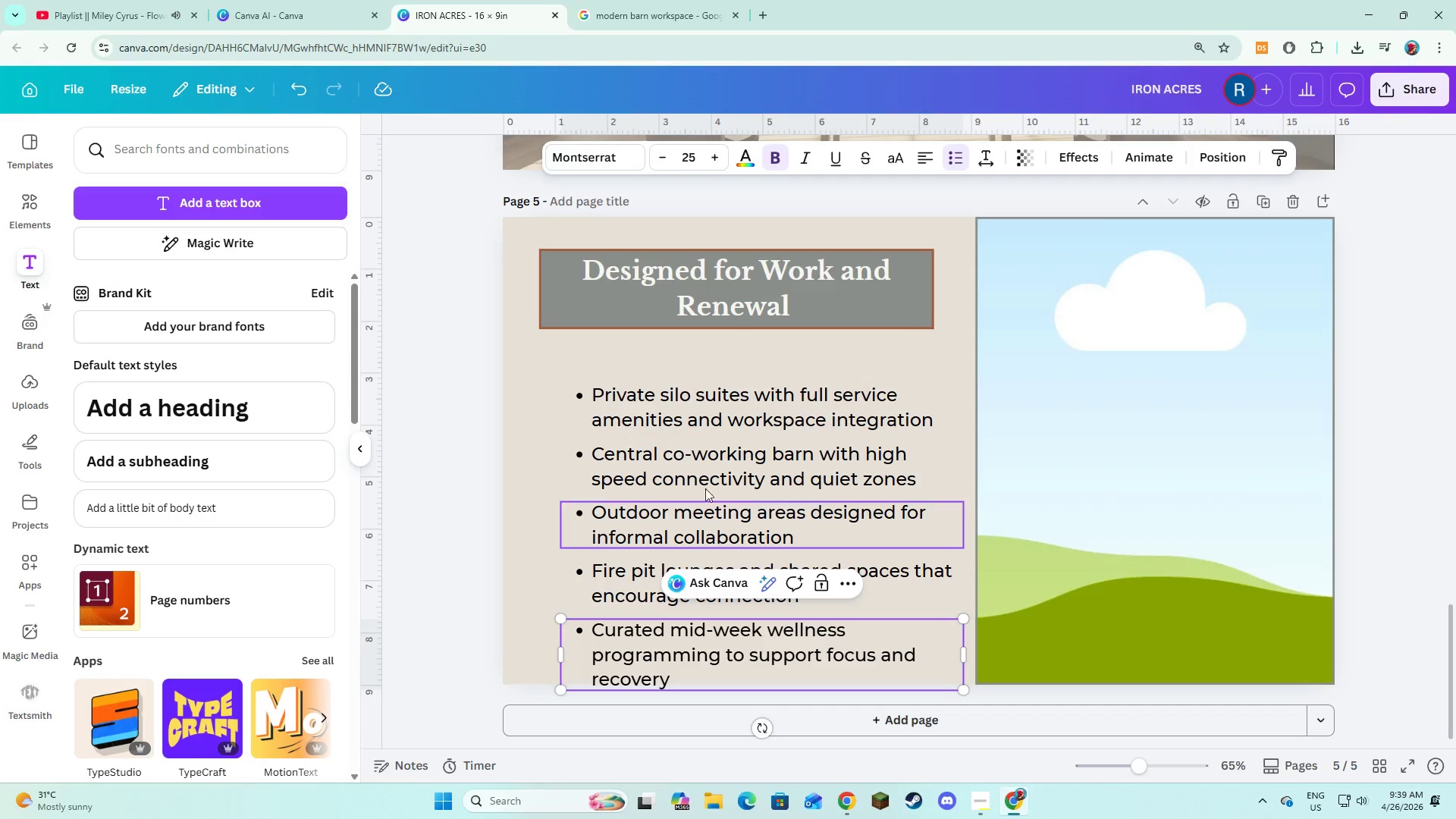 
left_click([523, 494])
 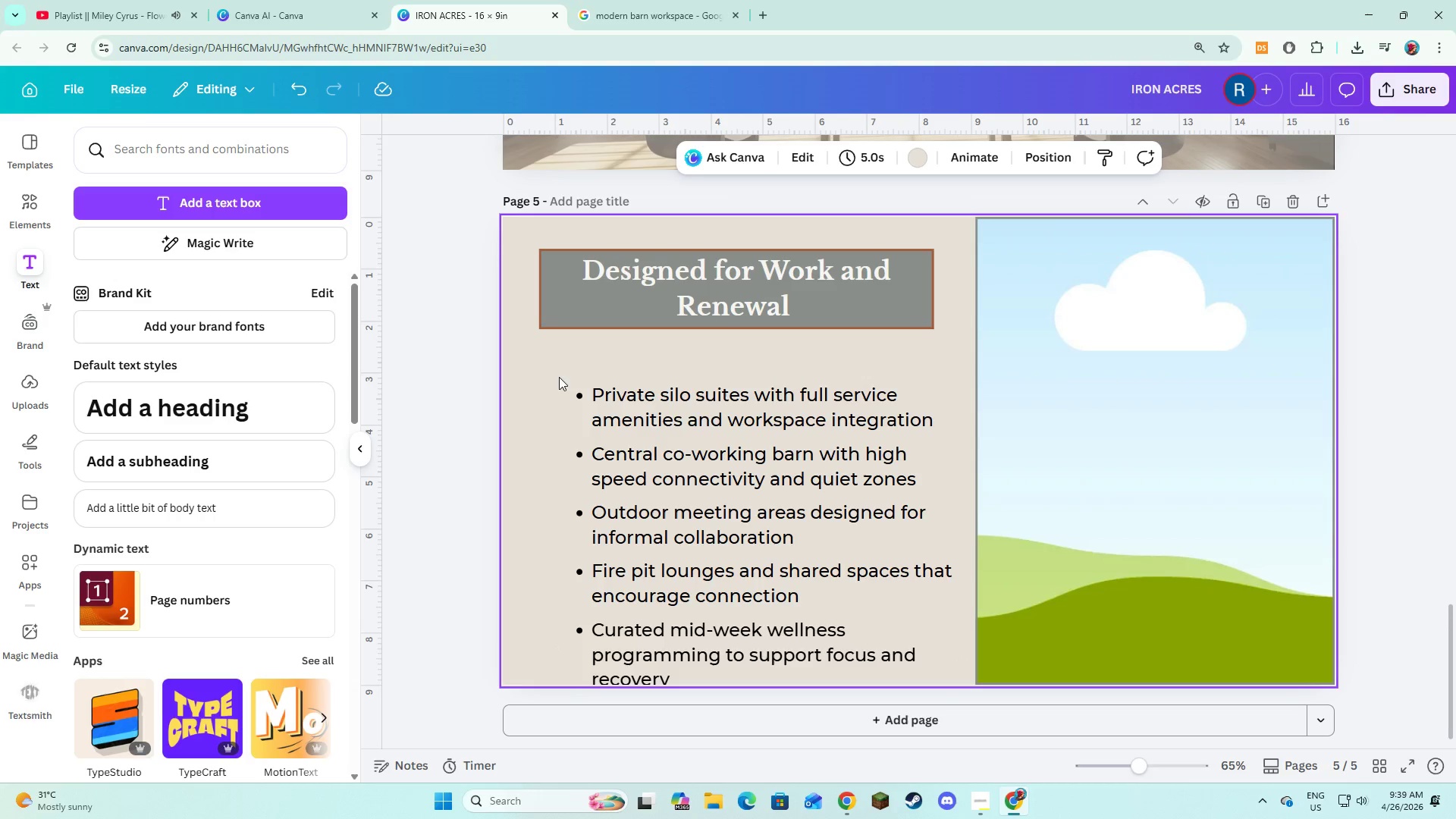 
left_click_drag(start_coordinate=[559, 377], to_coordinate=[689, 663])
 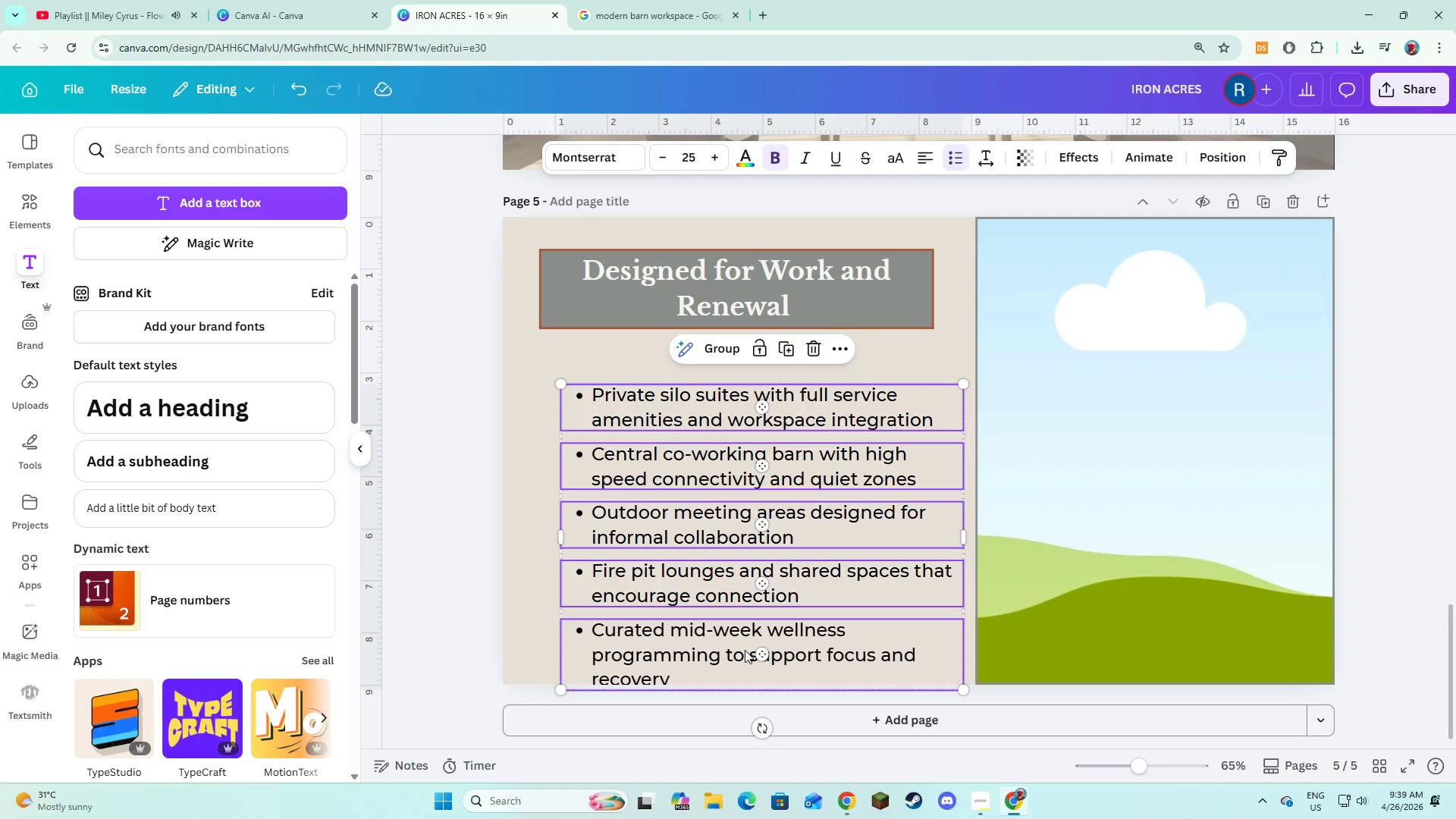 
left_click_drag(start_coordinate=[745, 650], to_coordinate=[745, 609])
 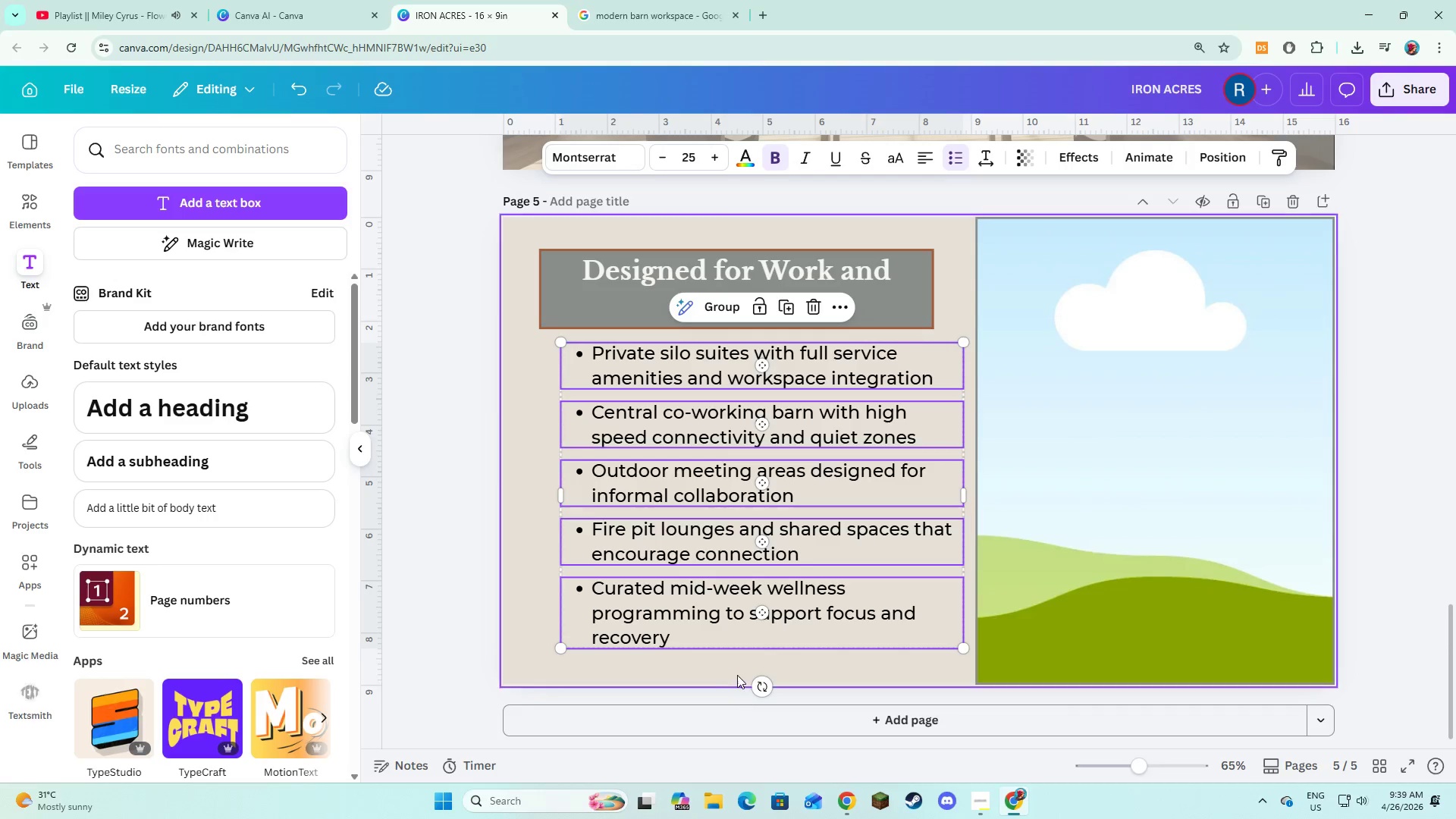 
left_click([737, 674])
 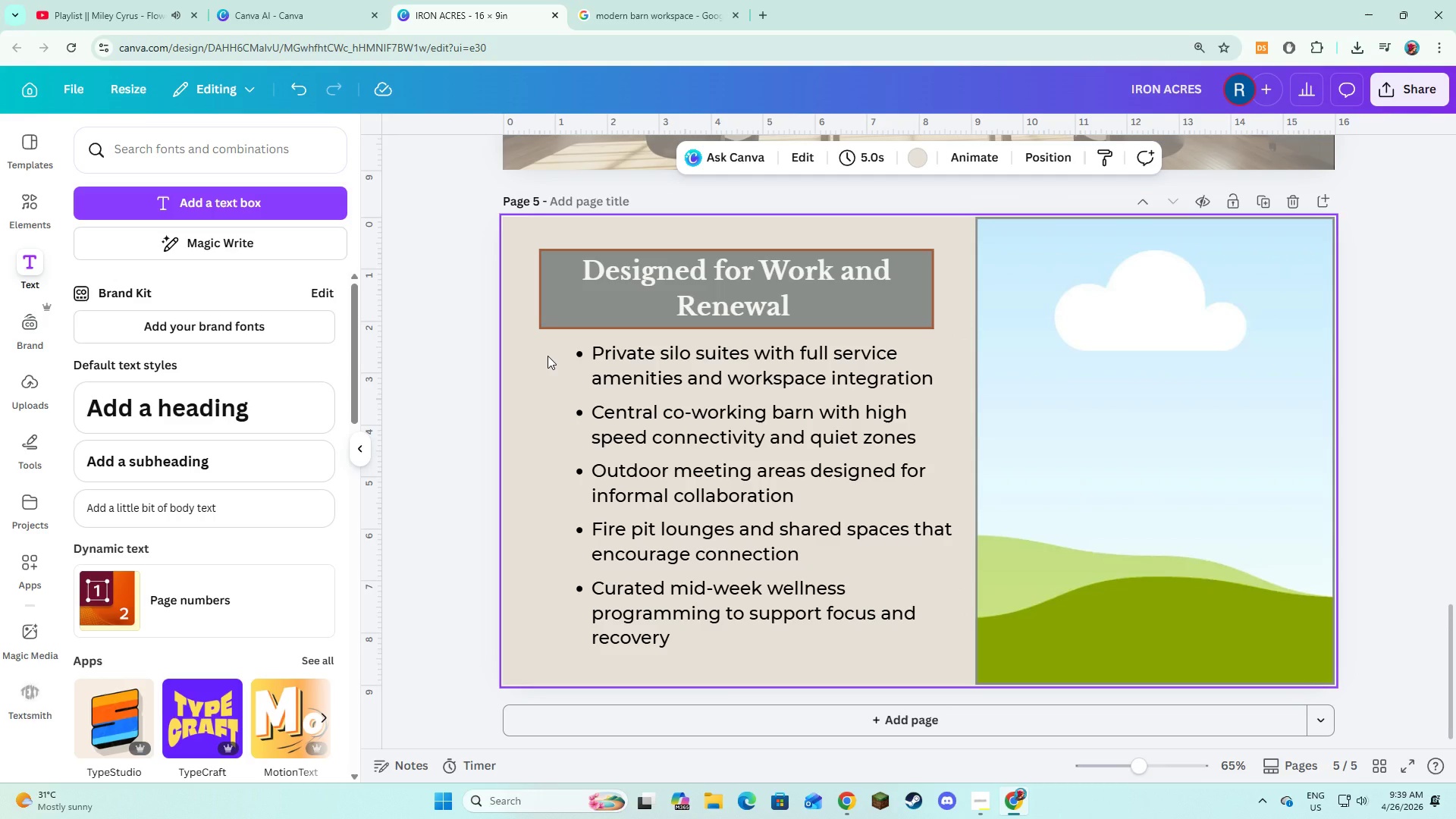 
left_click_drag(start_coordinate=[548, 356], to_coordinate=[679, 617])
 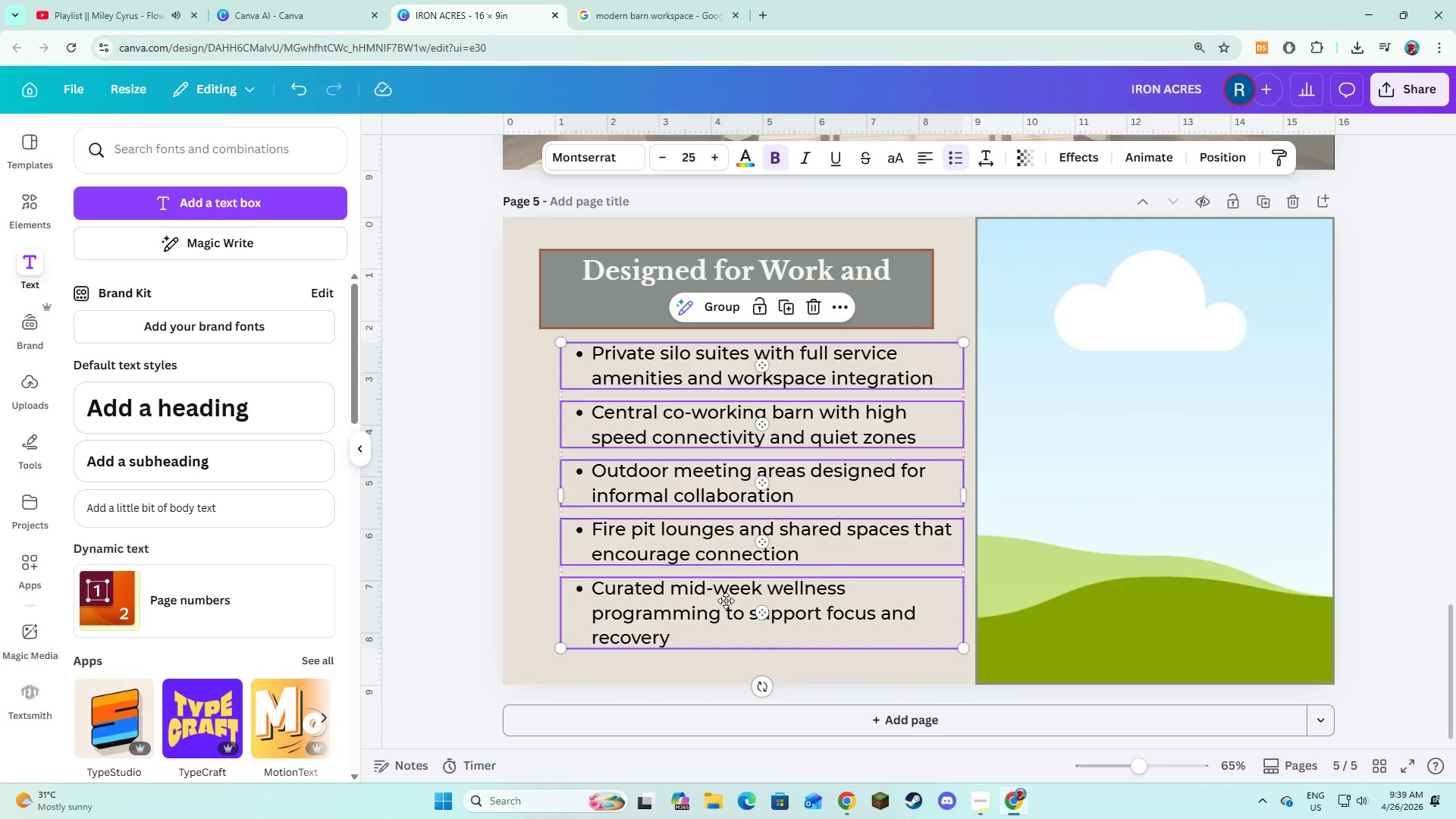 
left_click_drag(start_coordinate=[725, 594], to_coordinate=[726, 609])
 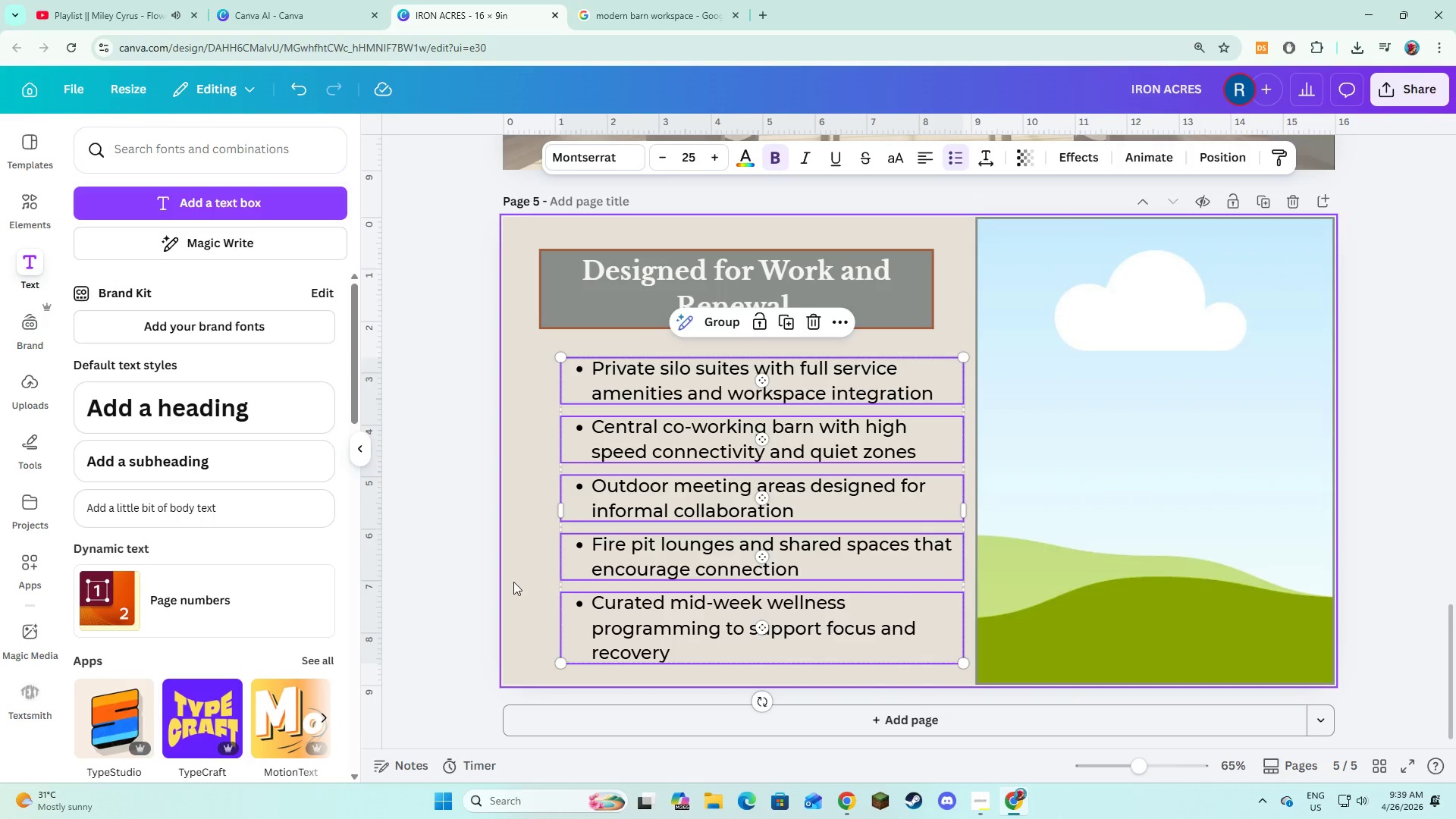 
left_click([513, 582])
 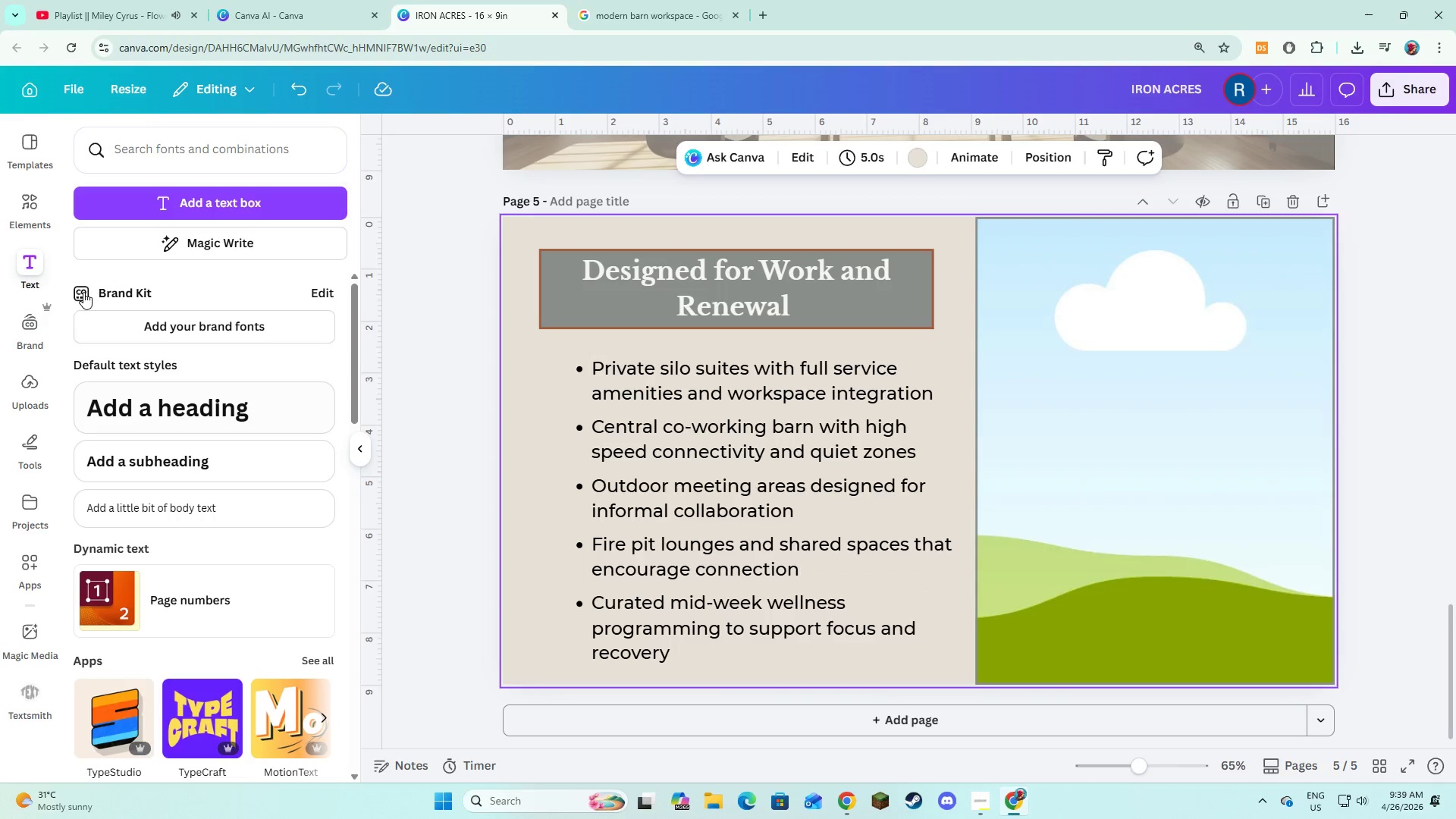 
left_click([36, 209])
 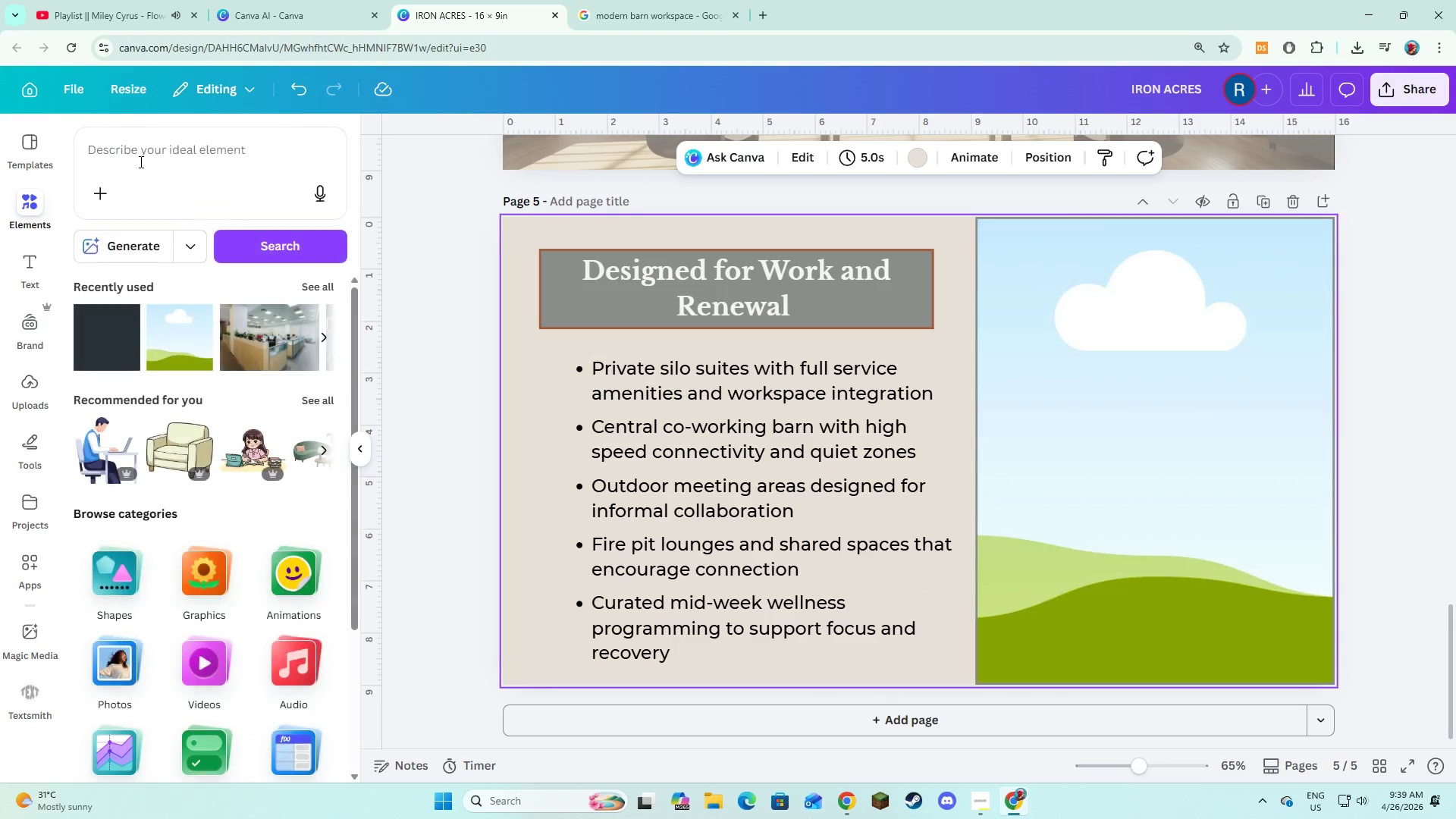 
left_click([140, 162])
 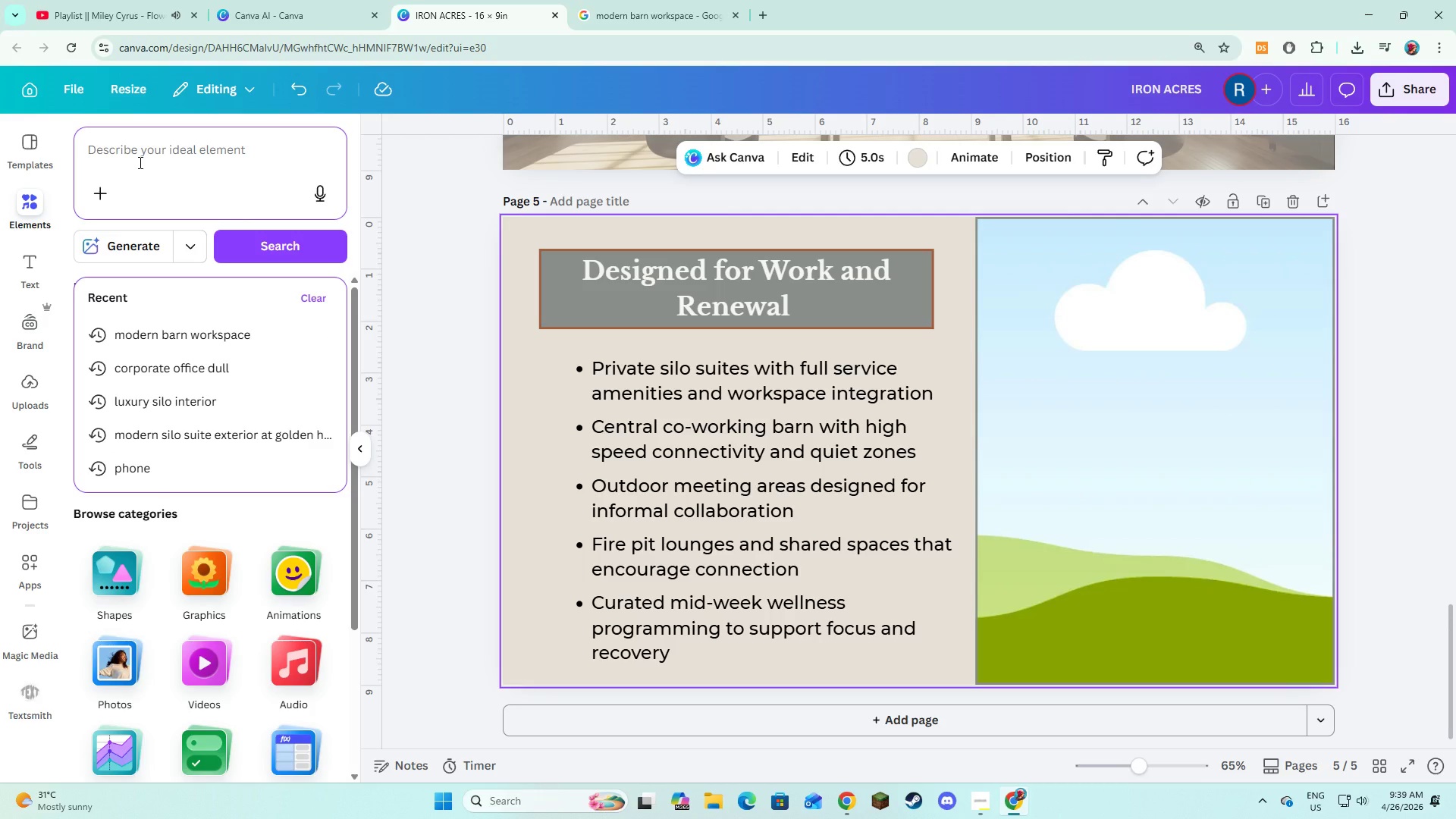 
type(SUites i)
key(Backspace)
type(outline)
 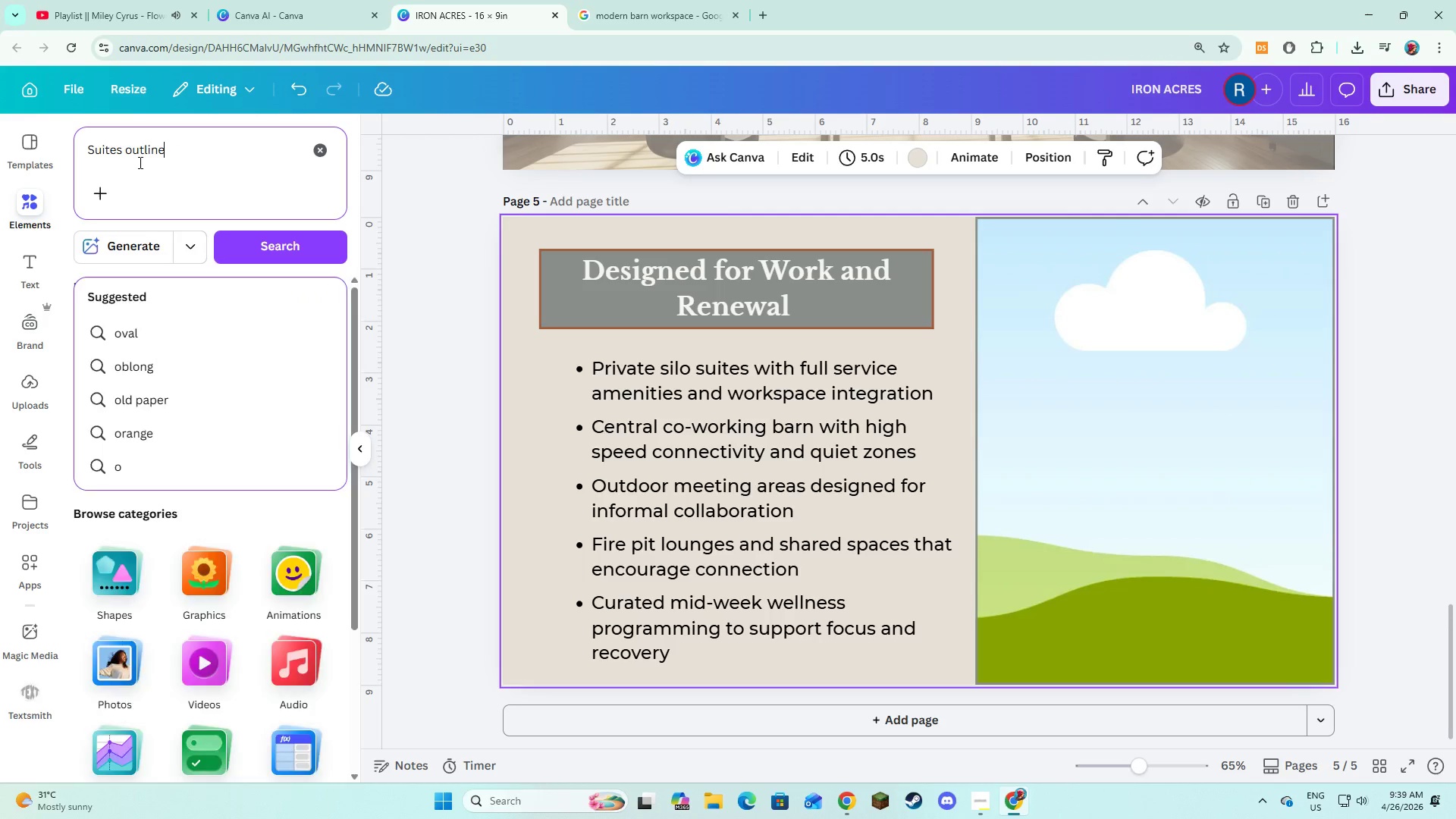 
key(Enter)
 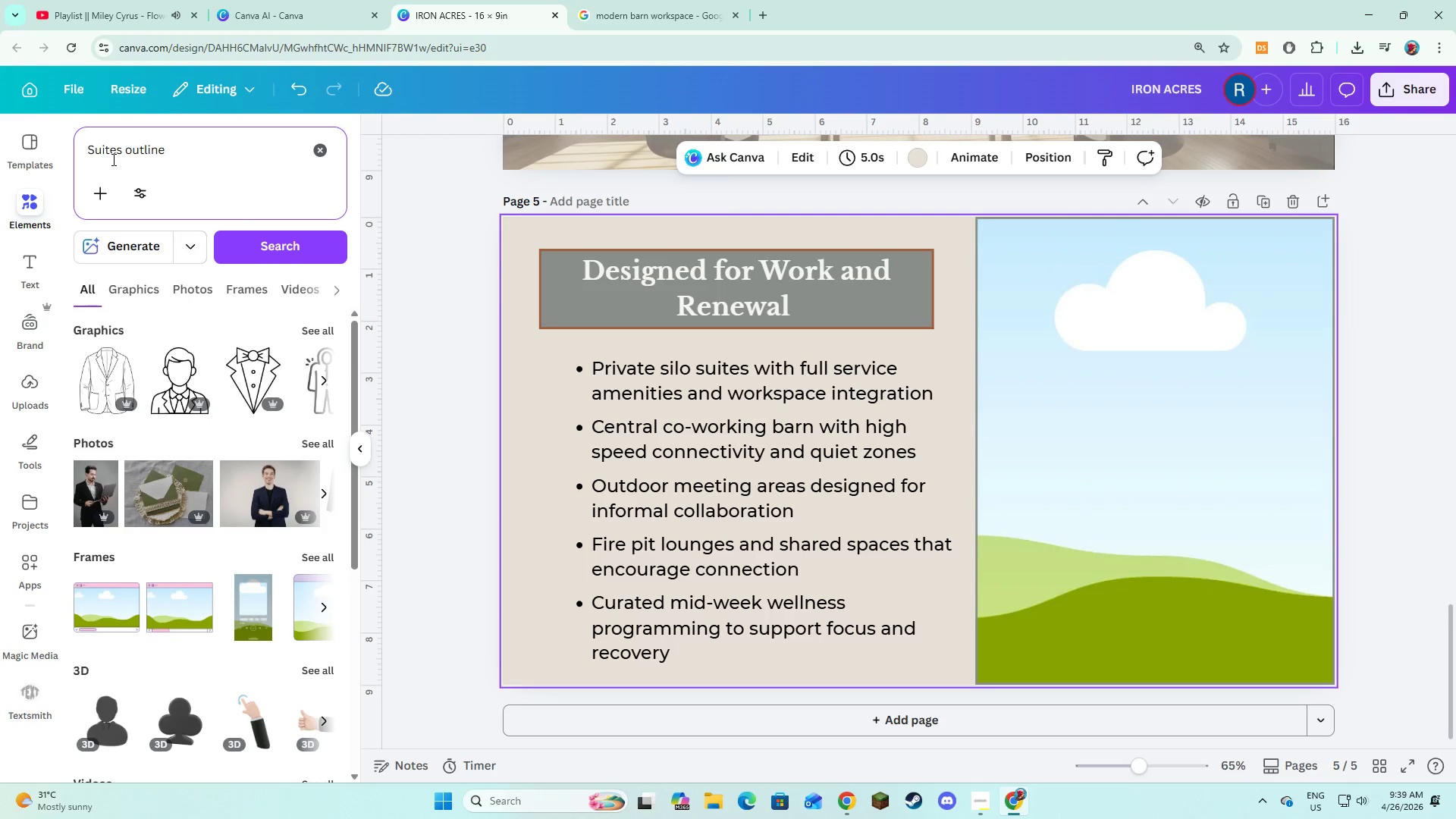 
wait(5.12)
 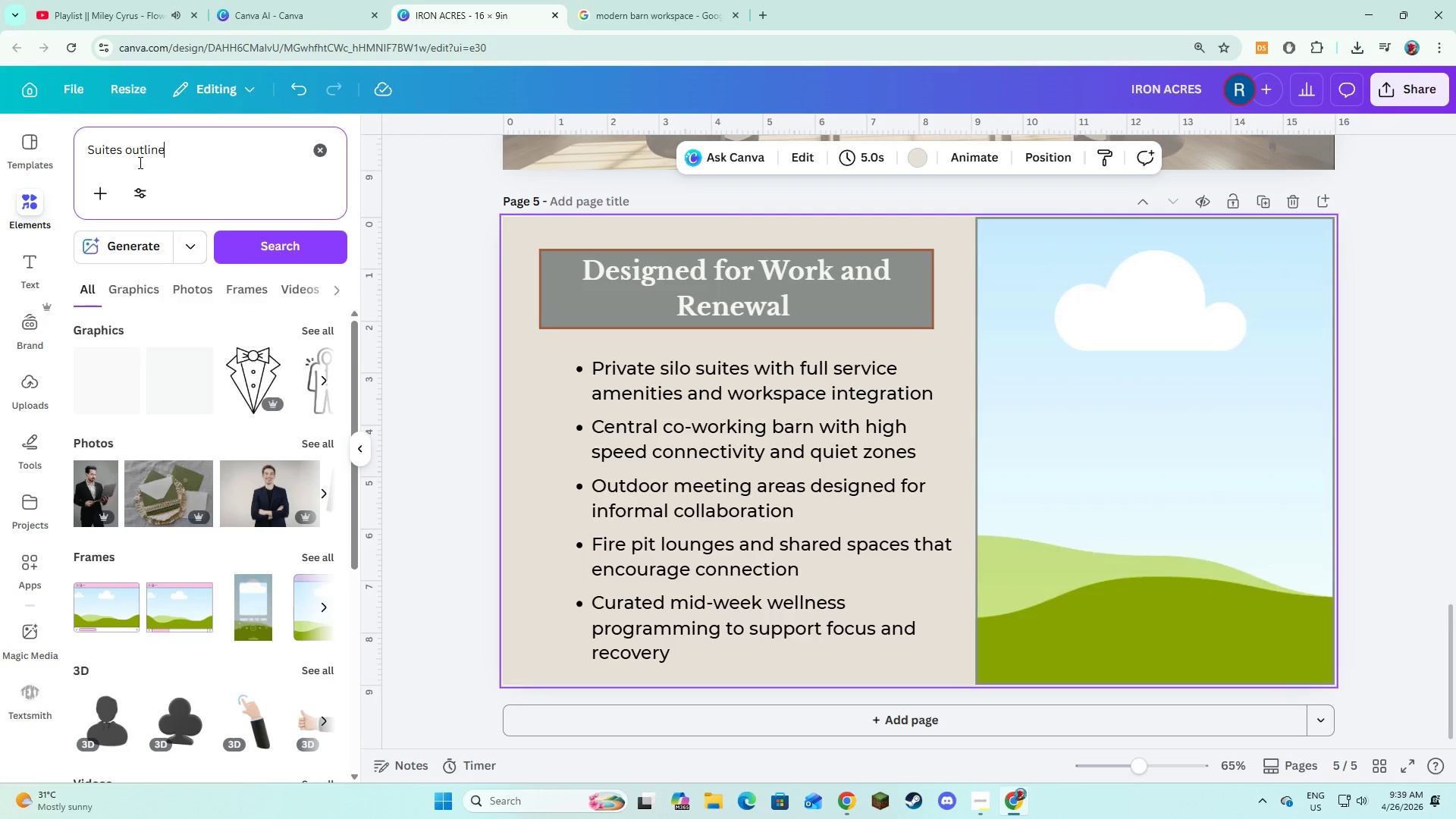 
left_click([127, 143])
 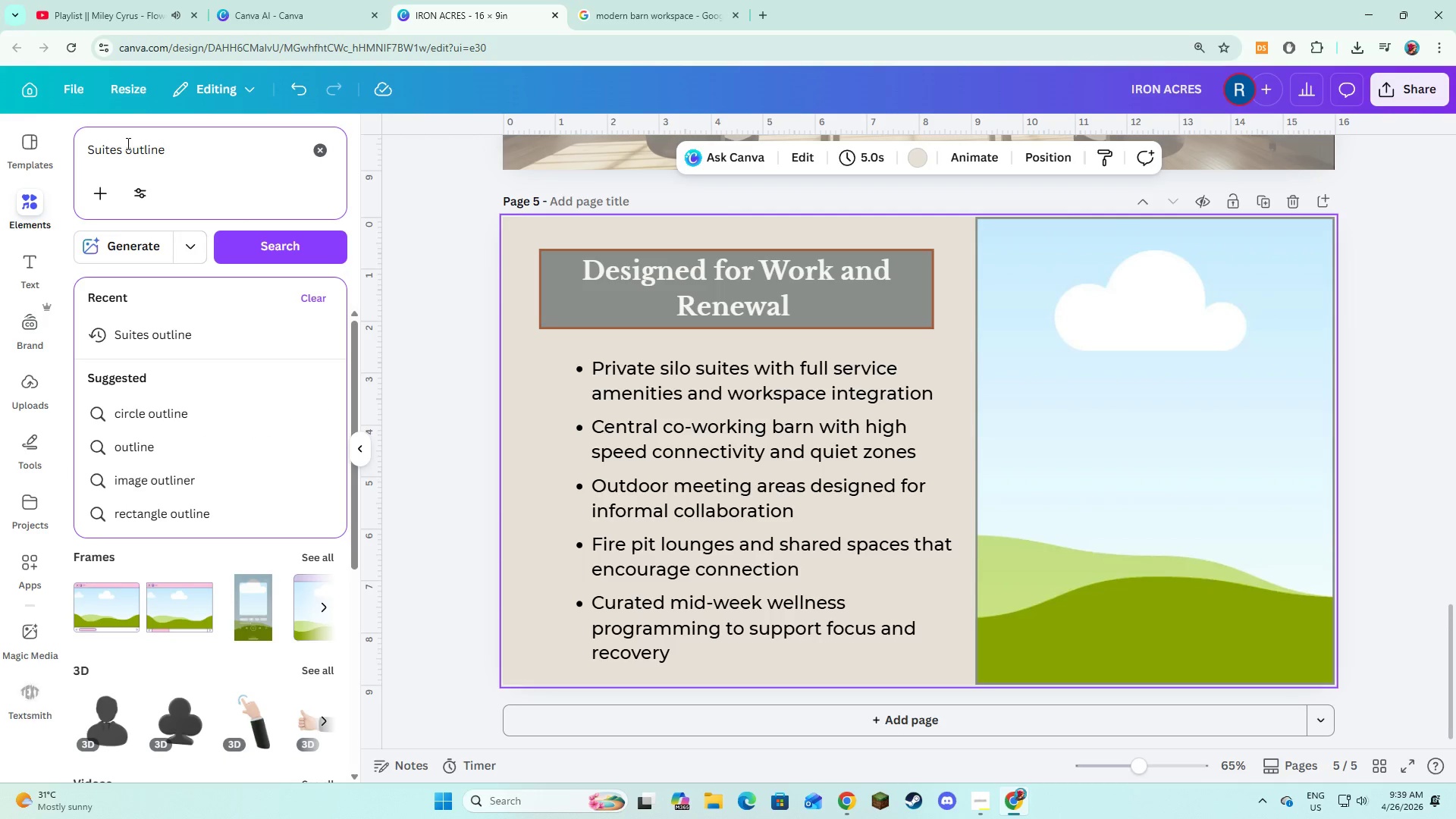 
type(bed )
 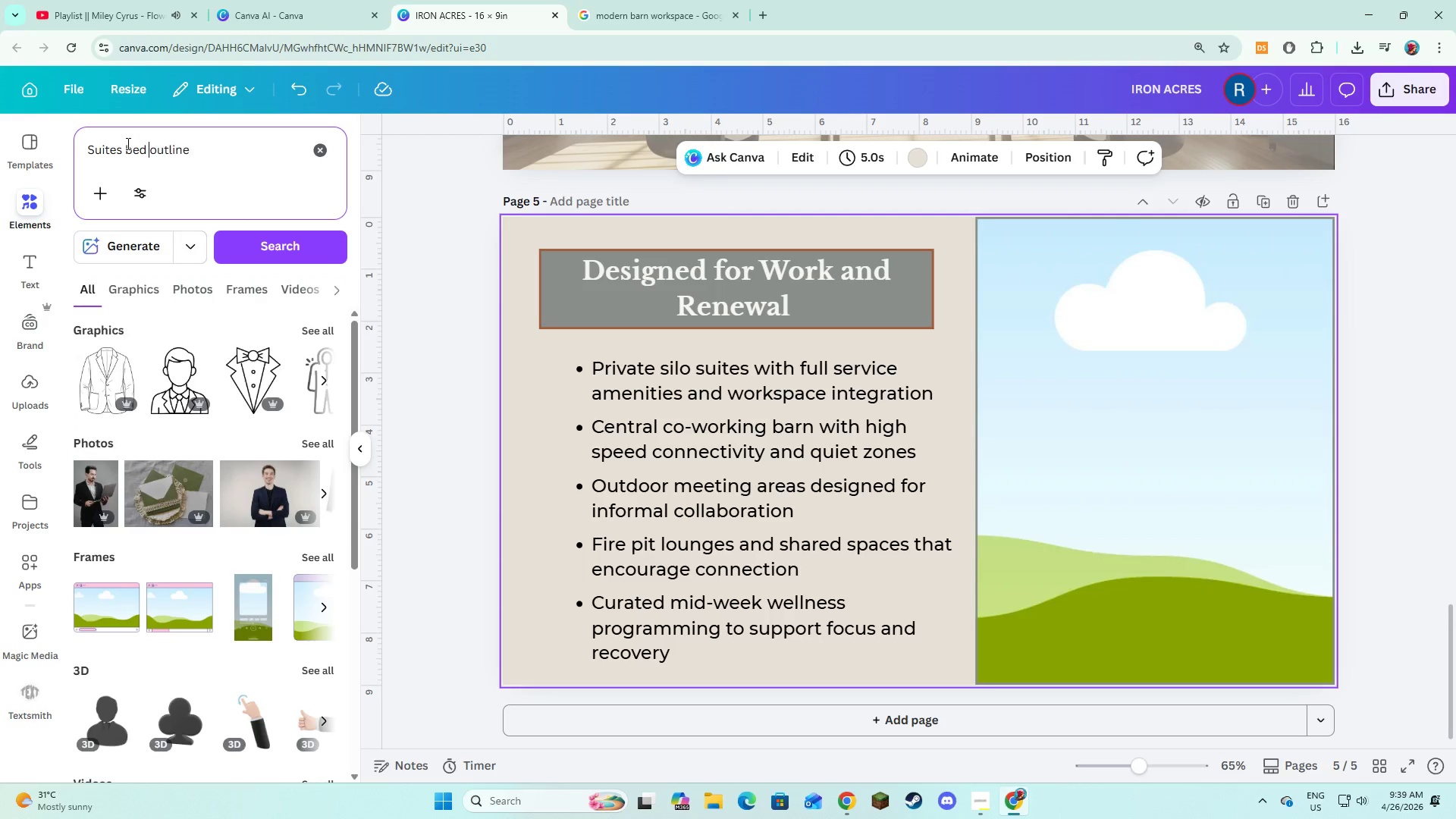 
key(Enter)
 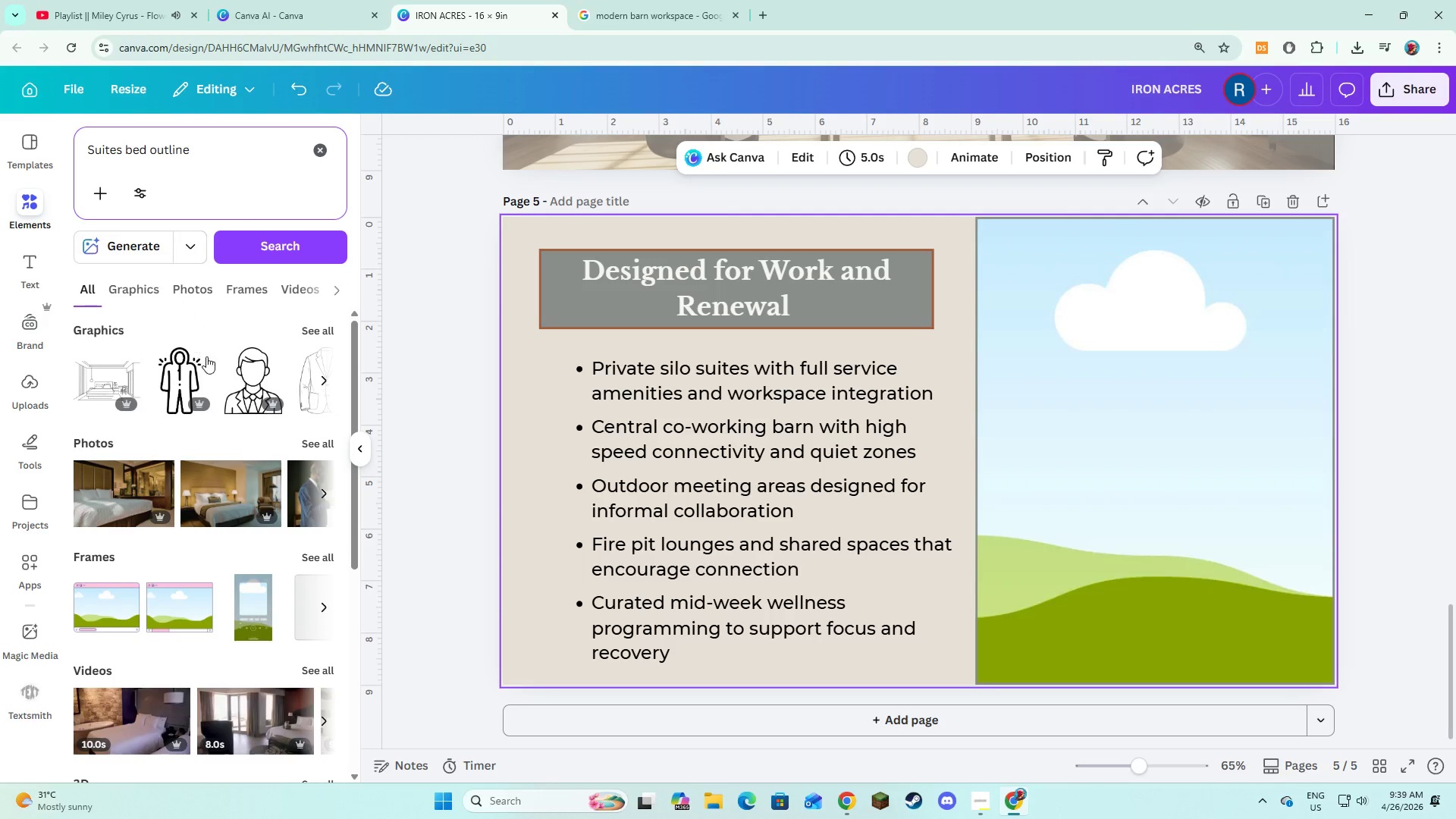 
left_click([309, 328])
 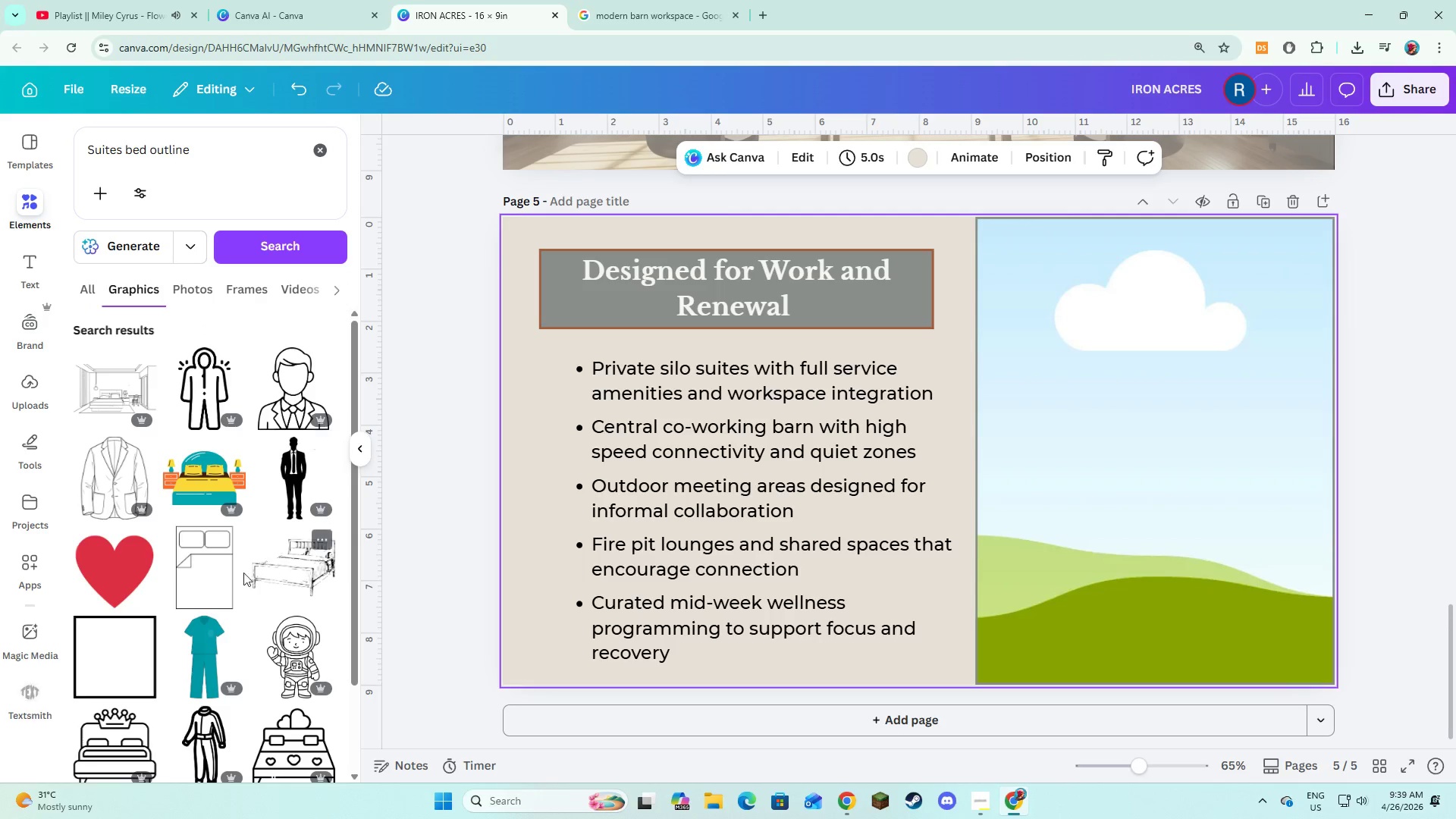 
scroll: coordinate [236, 577], scroll_direction: down, amount: 3.0
 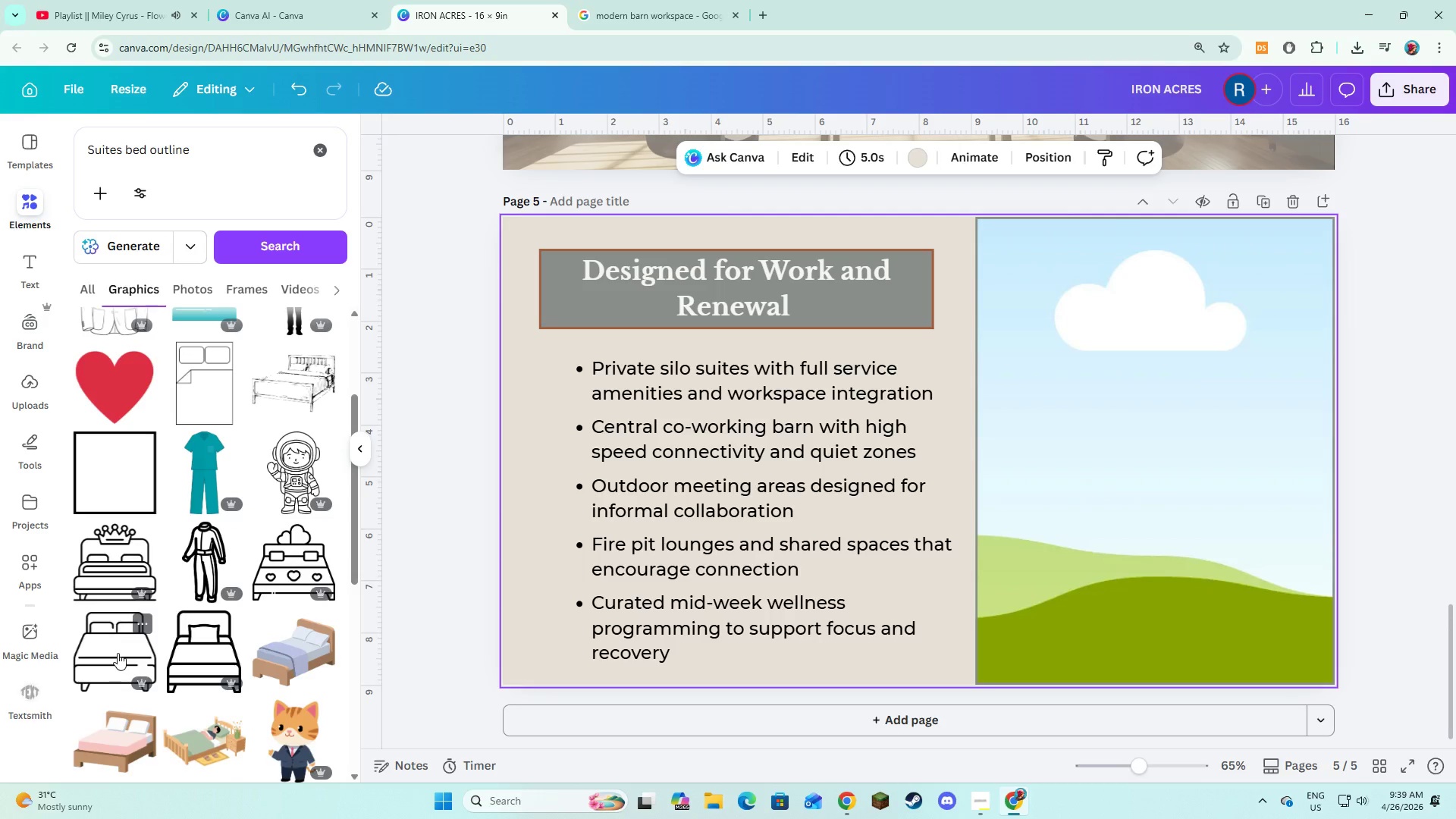 
left_click([116, 562])
 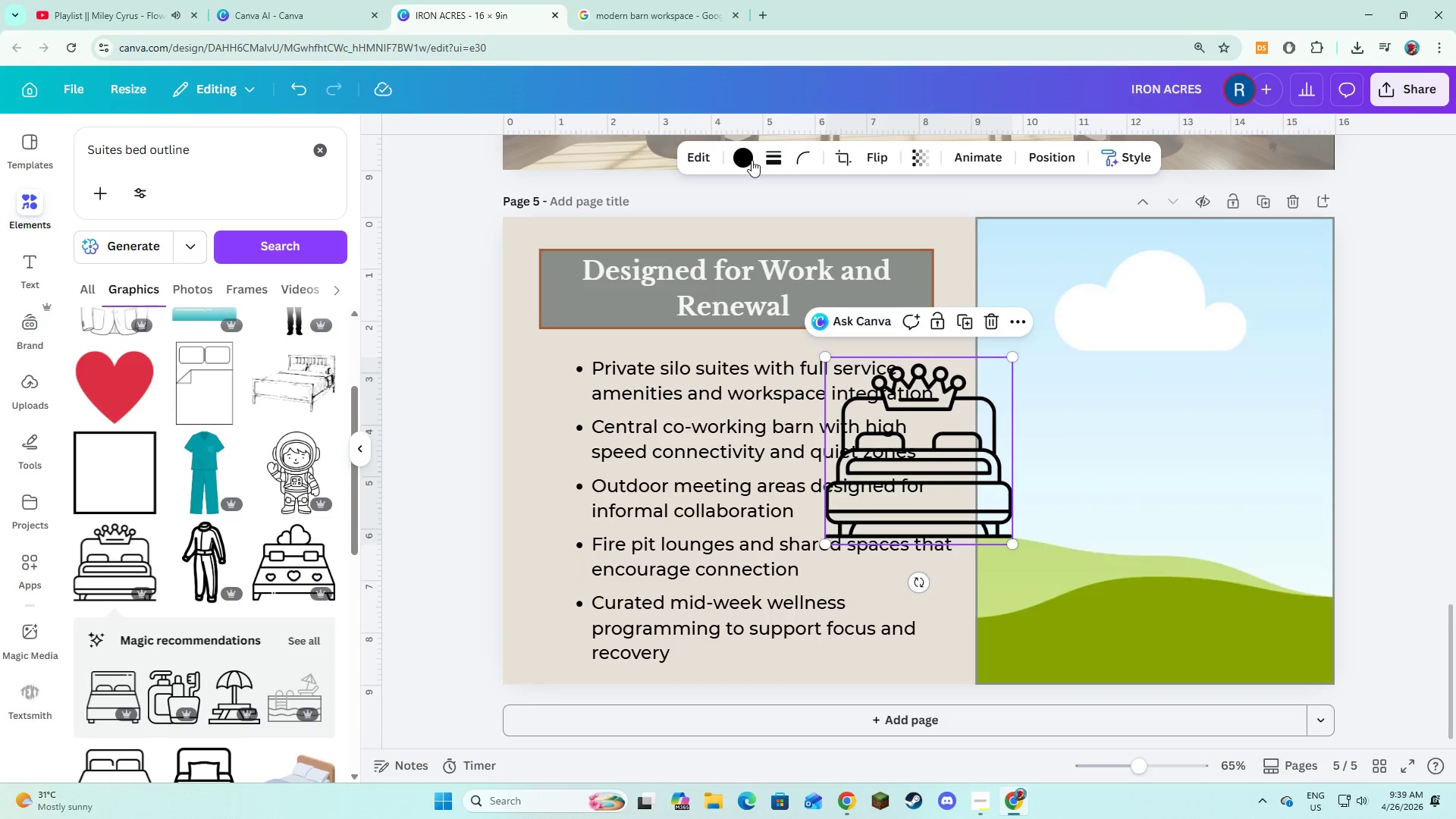 
left_click([748, 162])
 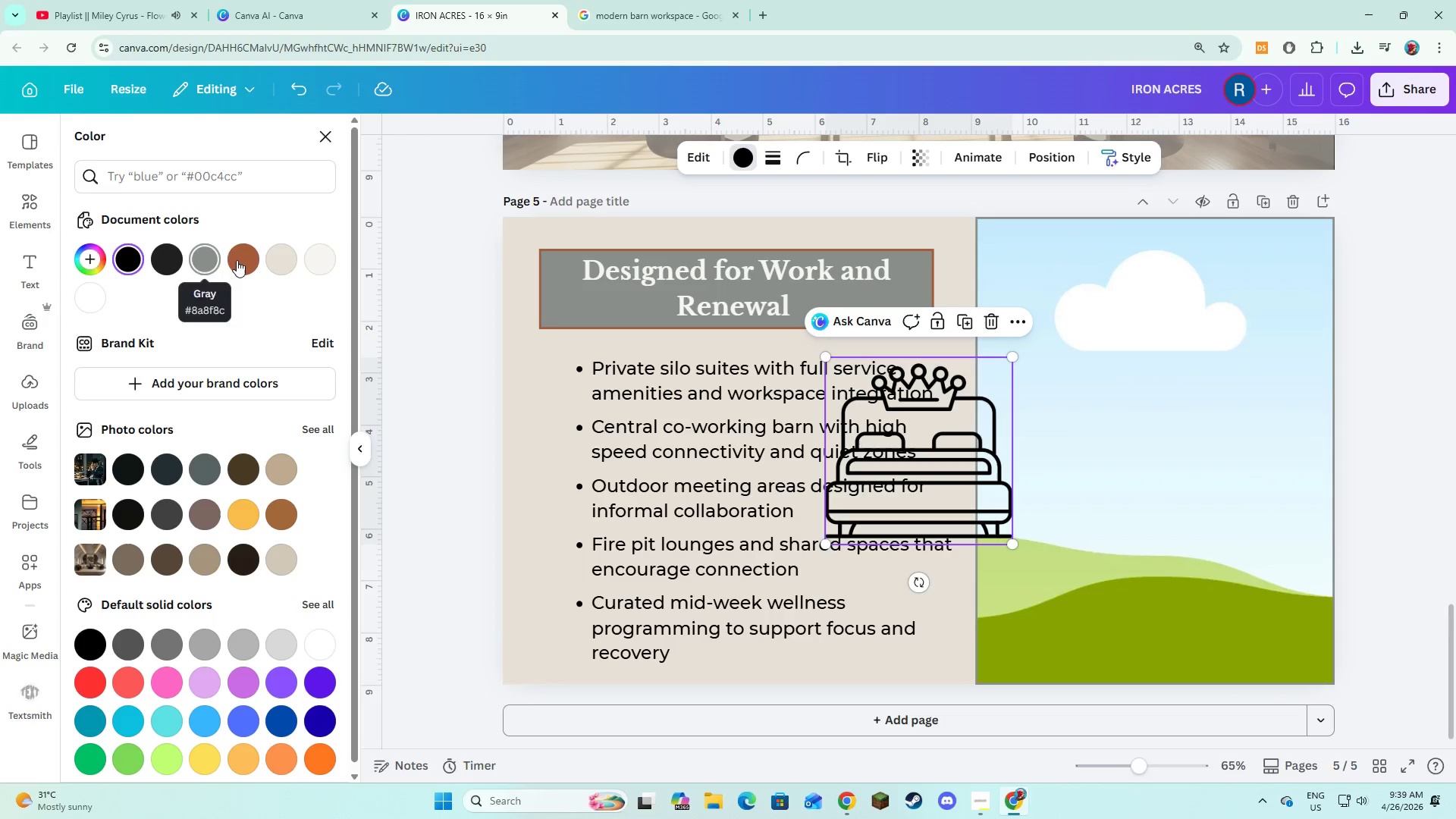 
left_click([239, 260])
 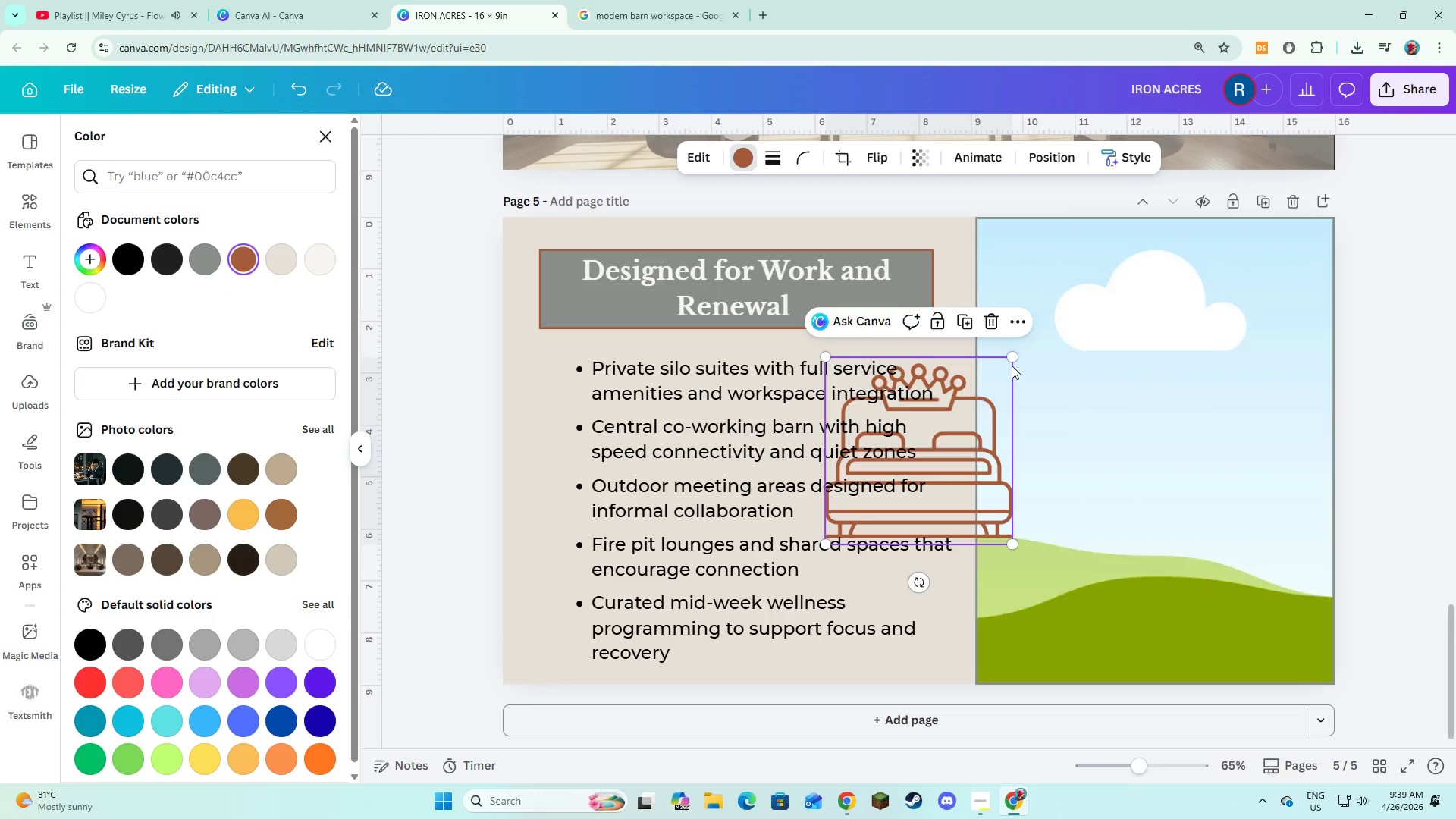 
left_click_drag(start_coordinate=[1015, 356], to_coordinate=[893, 535])
 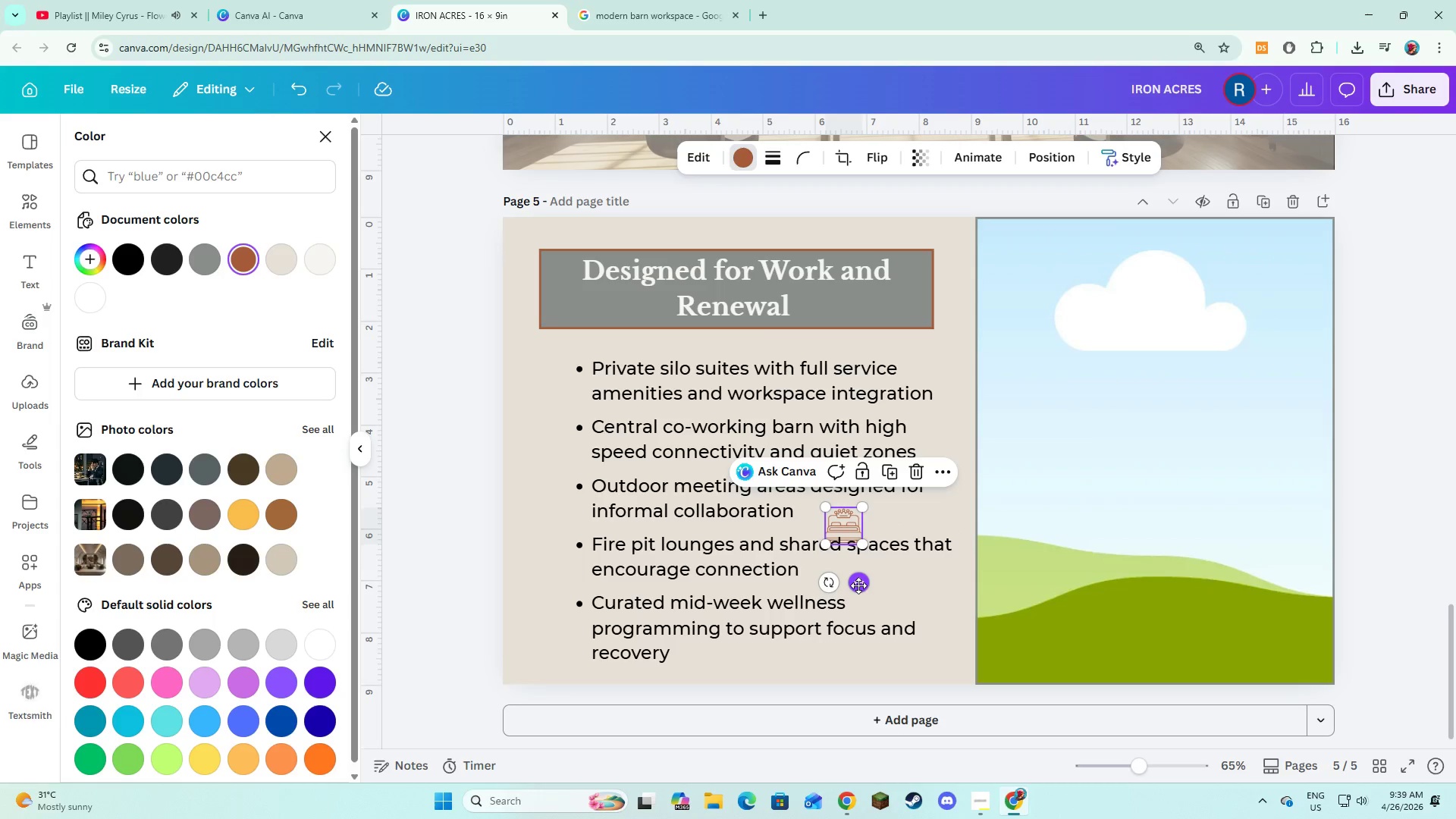 
left_click_drag(start_coordinate=[858, 585], to_coordinate=[560, 438])
 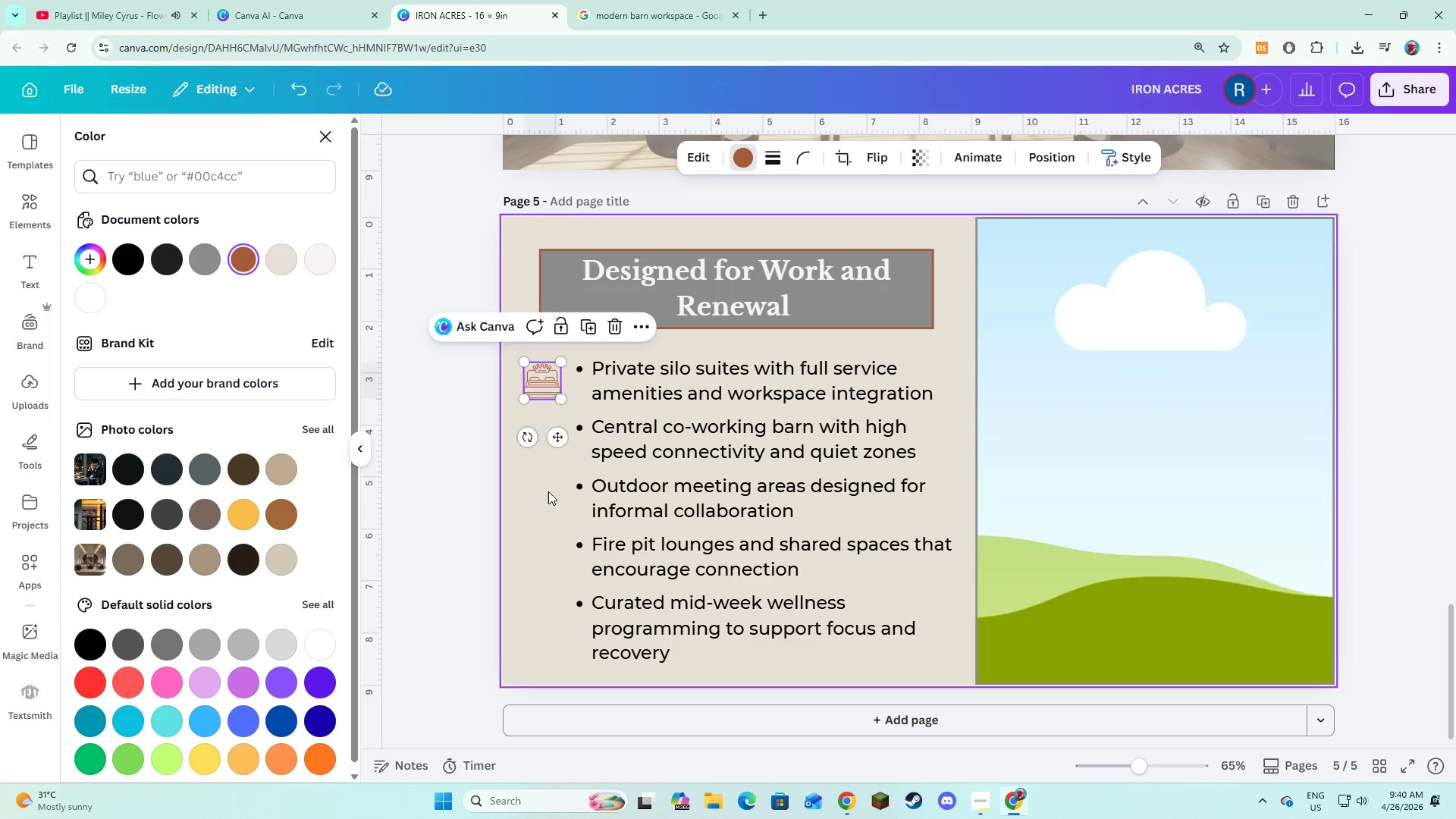 
left_click([548, 497])
 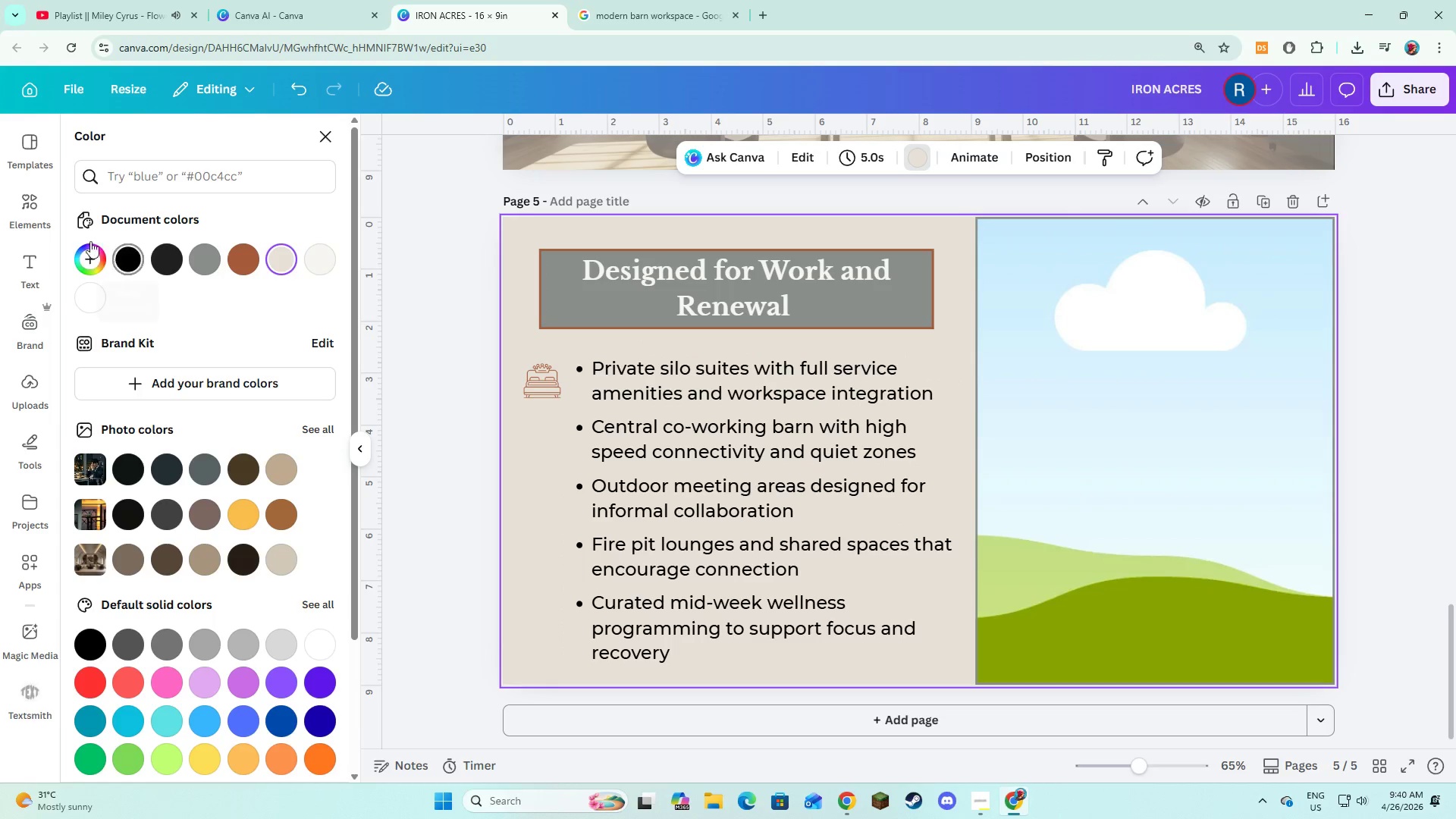 
left_click([35, 217])
 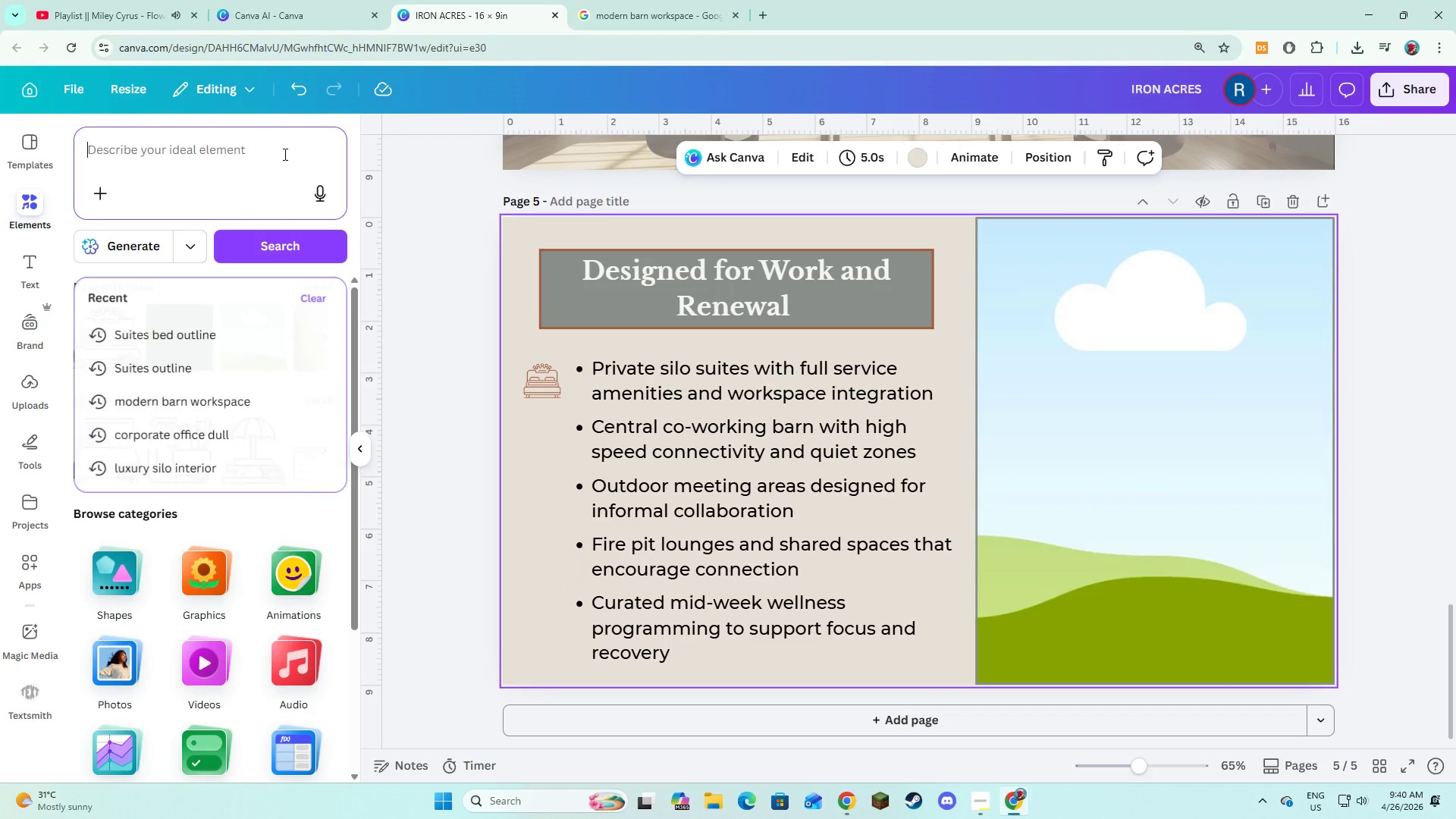 
type(co working icon)
 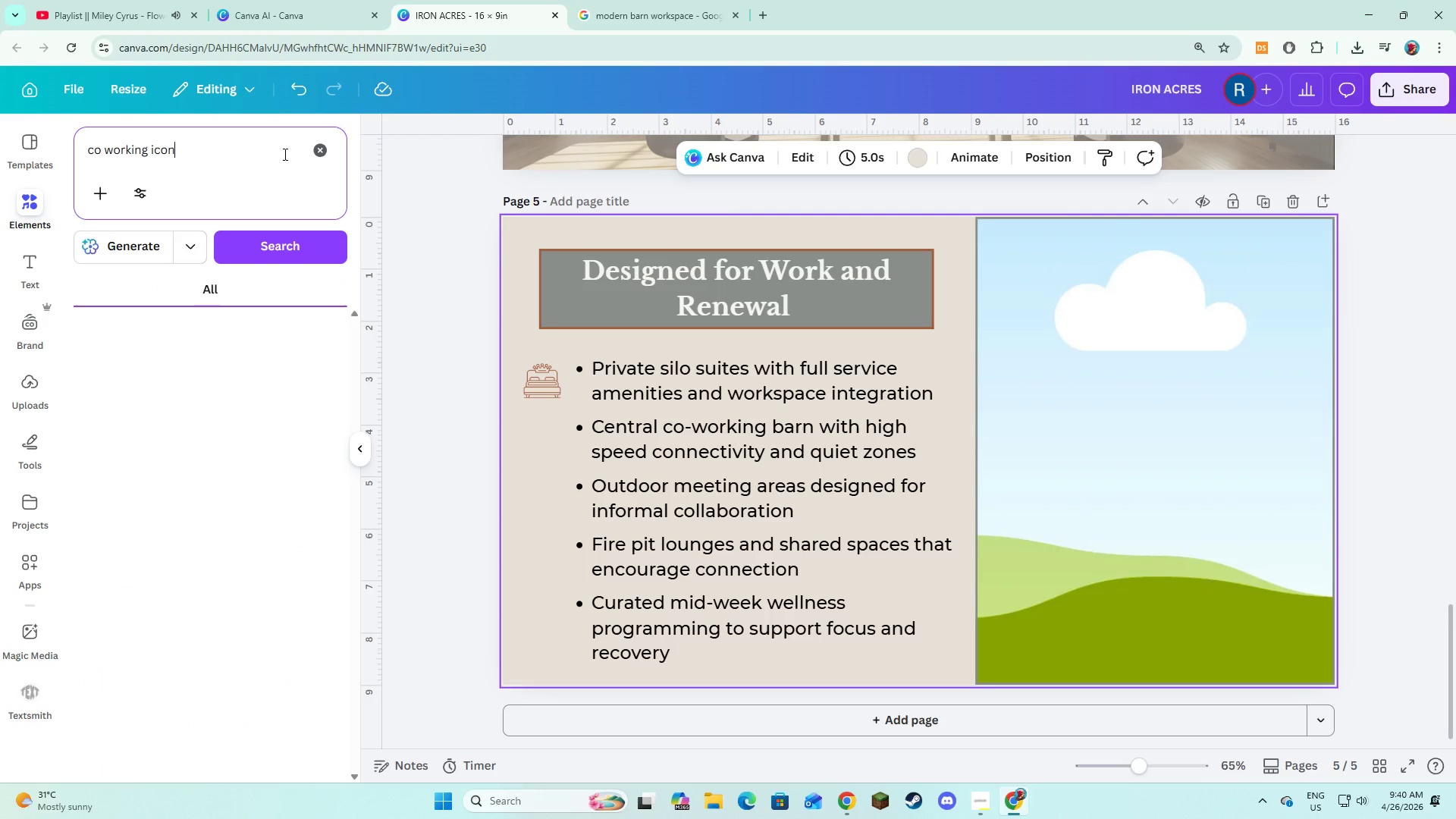 
key(Enter)
 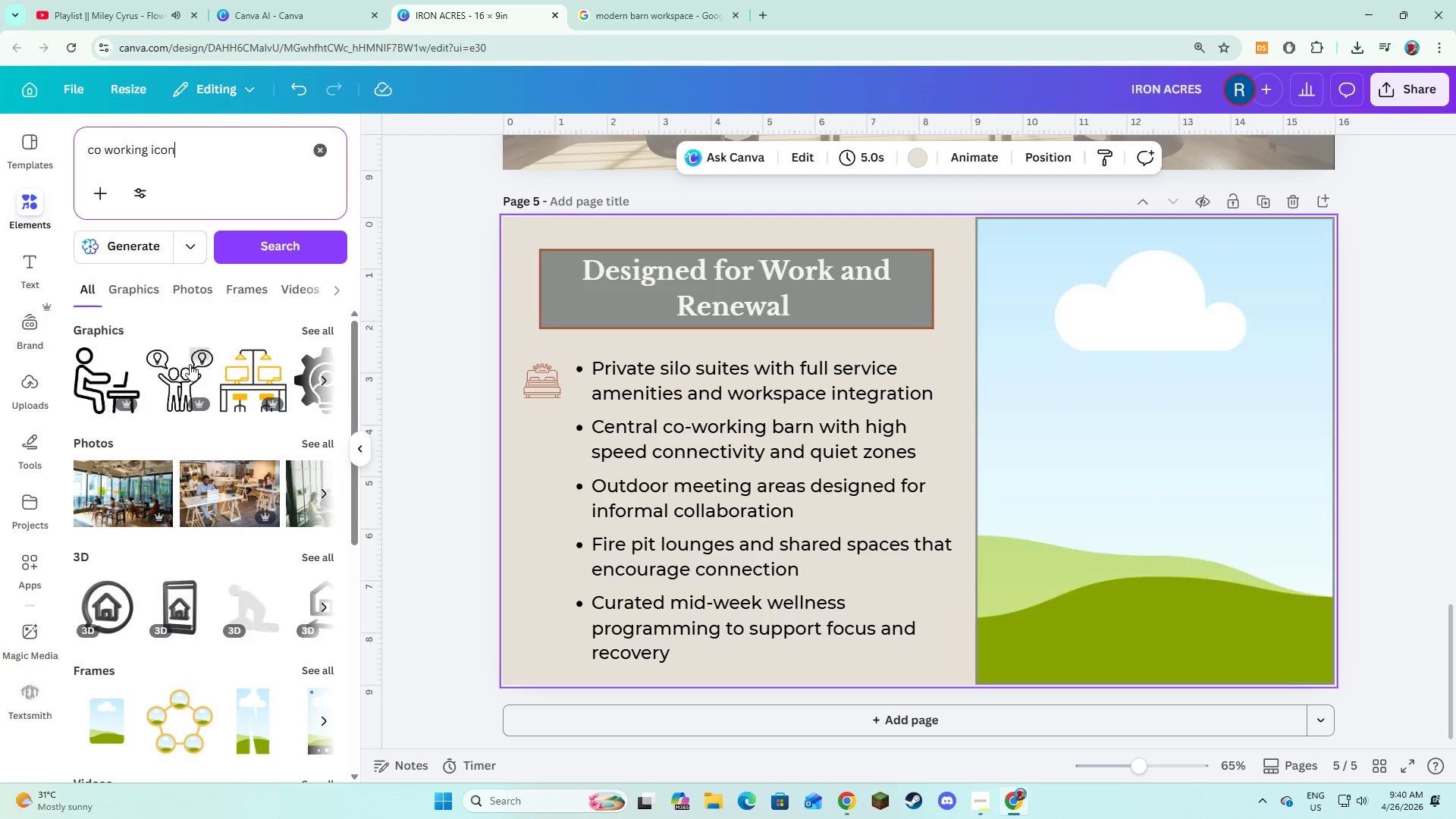 
left_click([296, 332])
 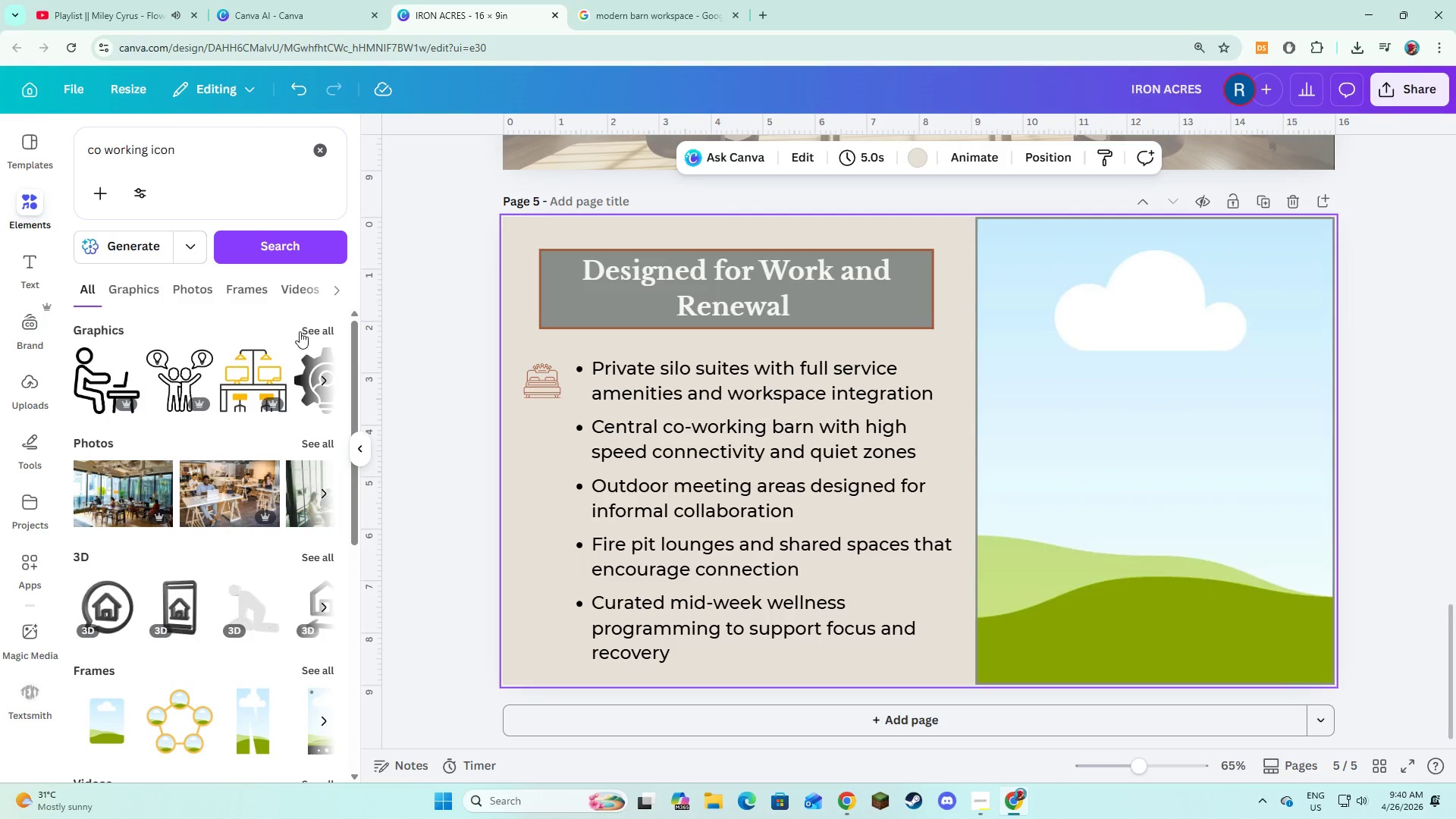 
left_click([304, 329])
 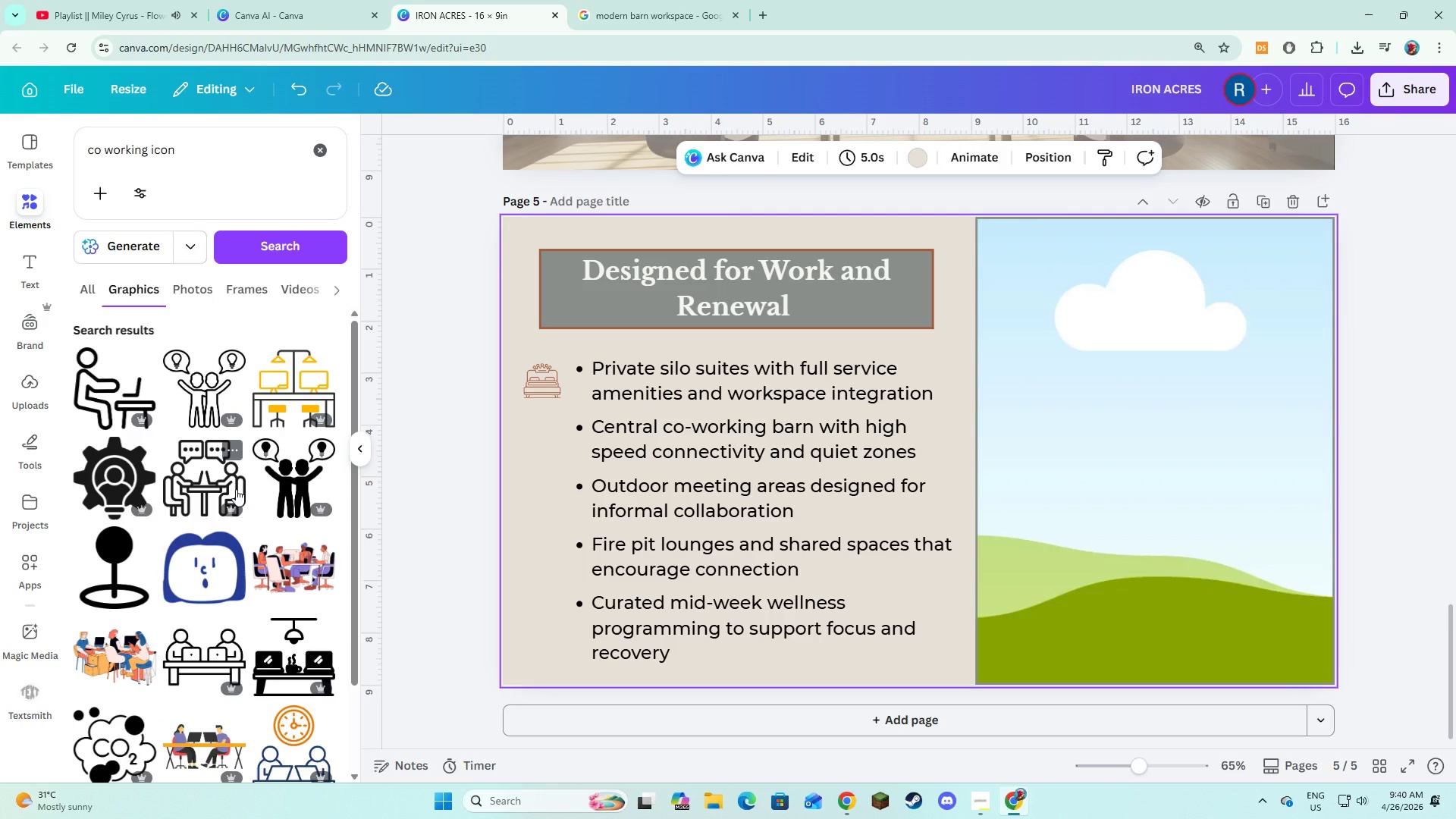 
scroll: coordinate [251, 538], scroll_direction: down, amount: 3.0
 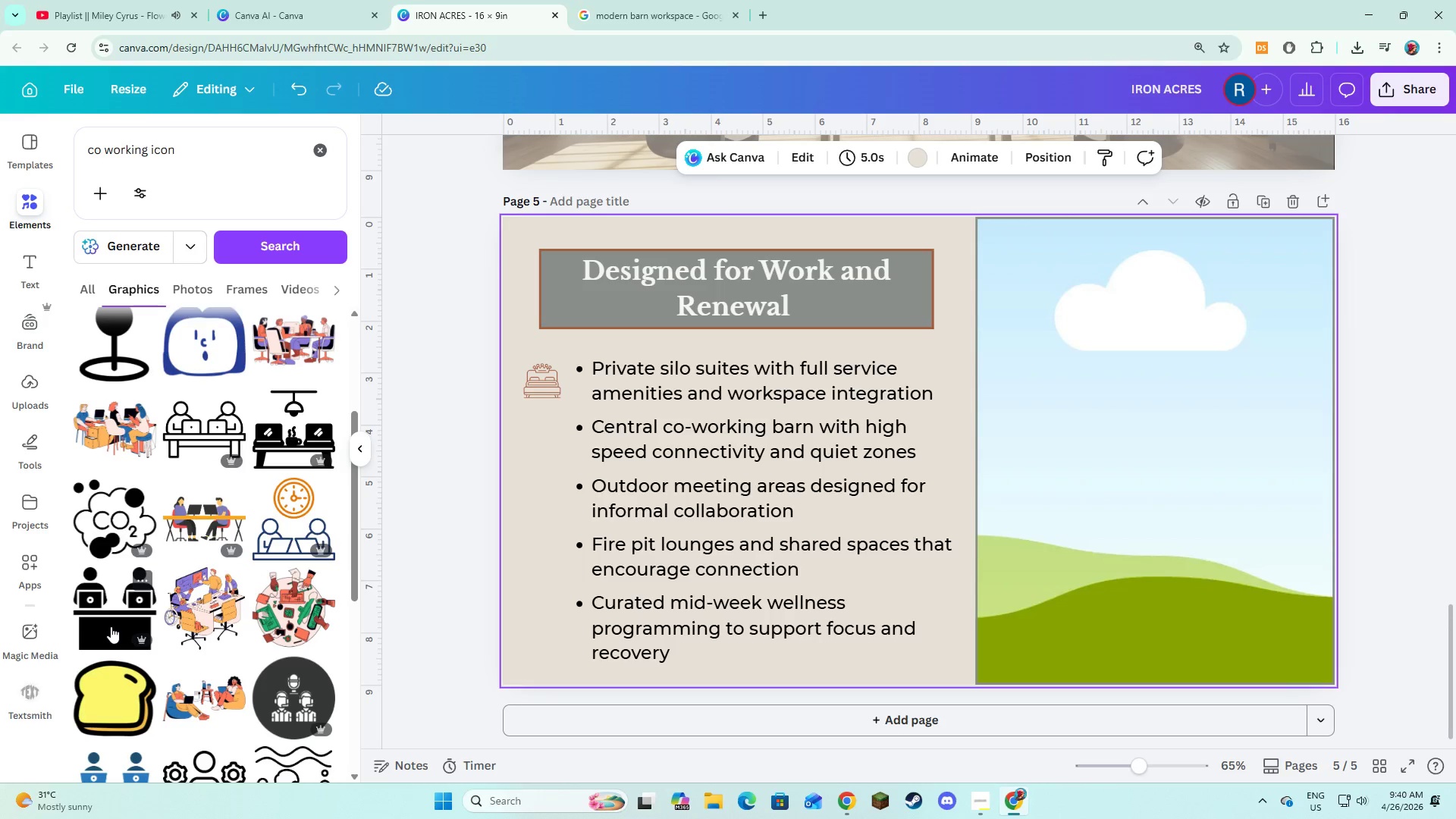 
left_click([111, 626])
 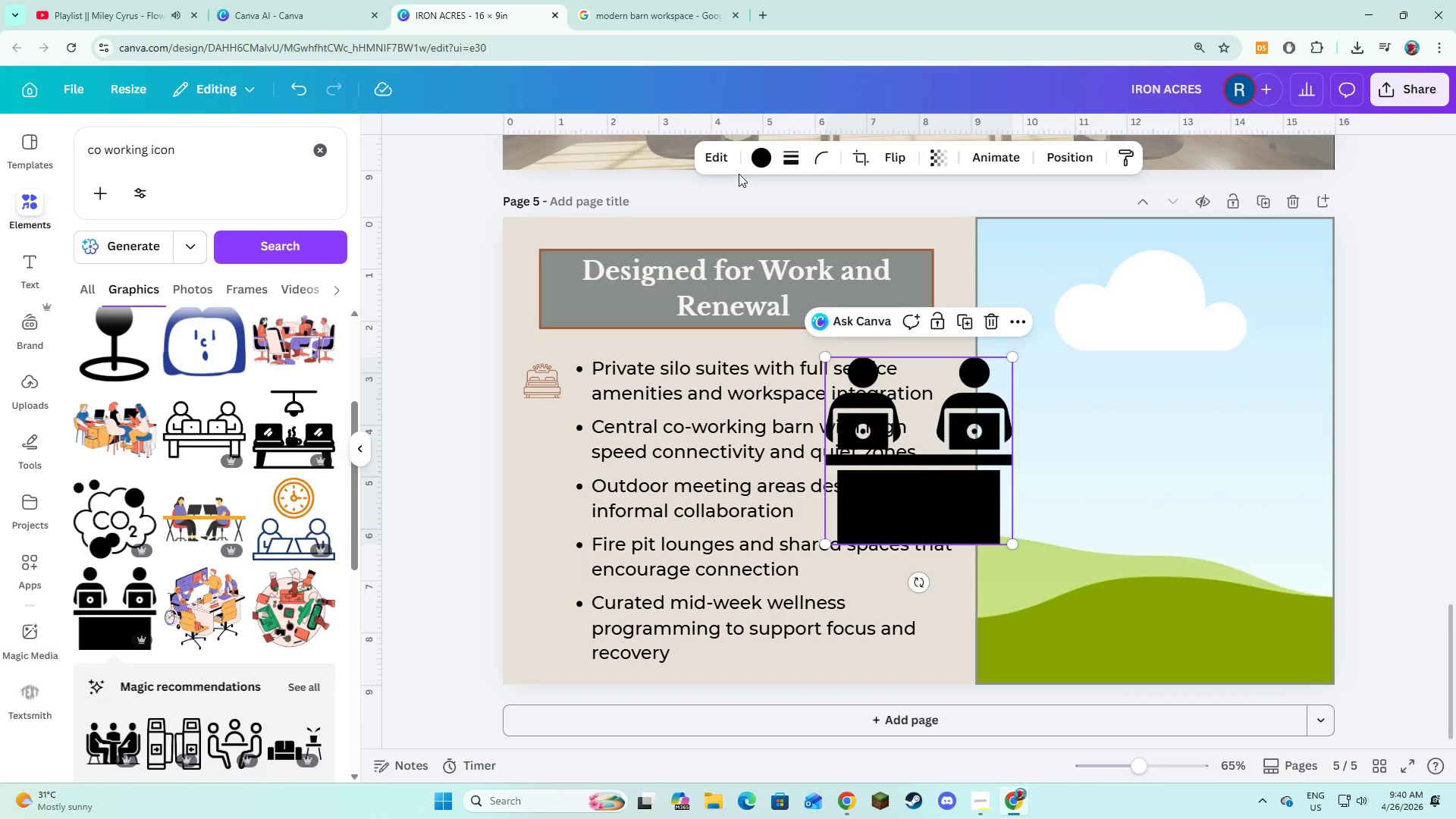 
left_click([740, 167])
 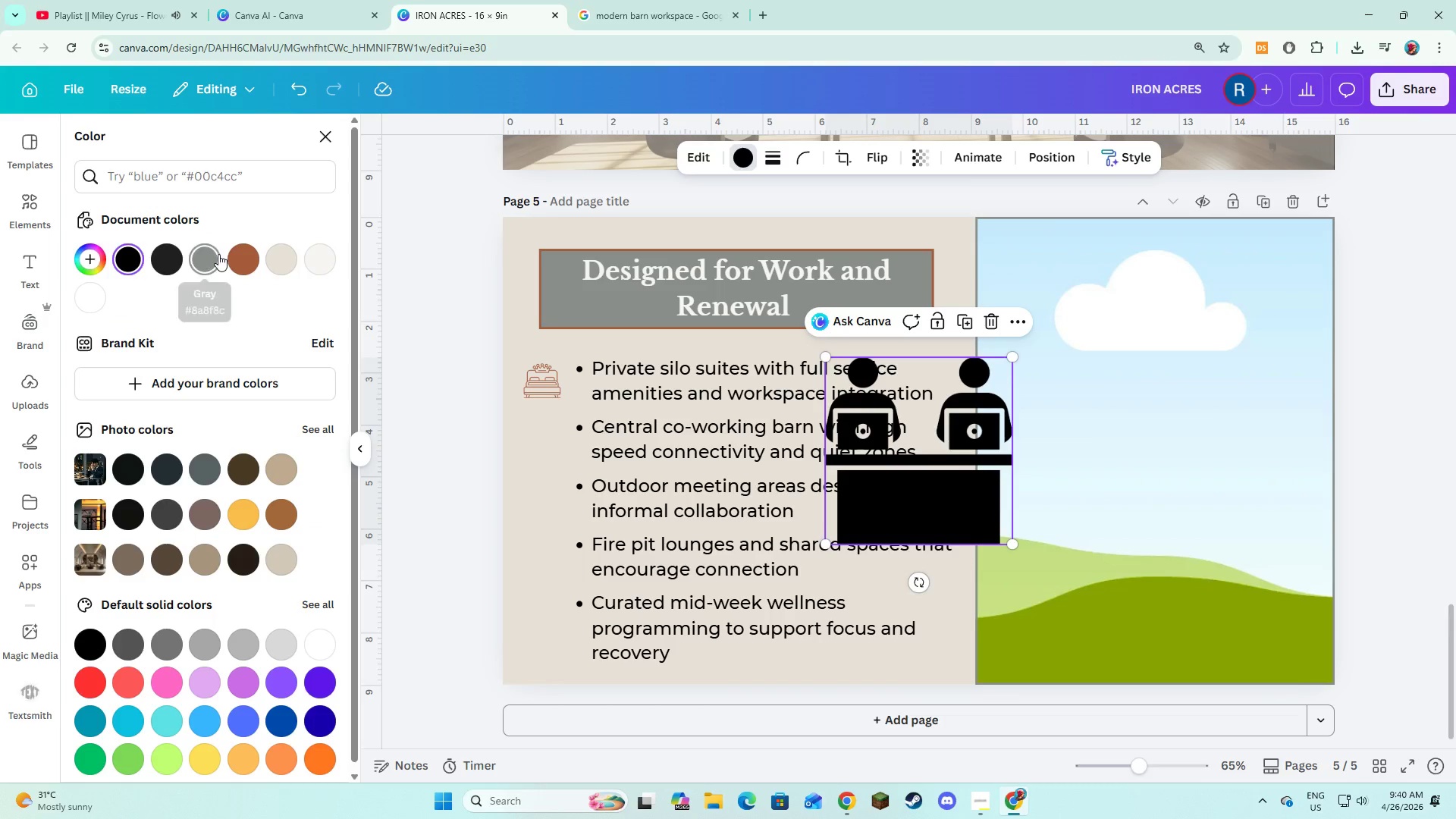 
left_click([240, 265])
 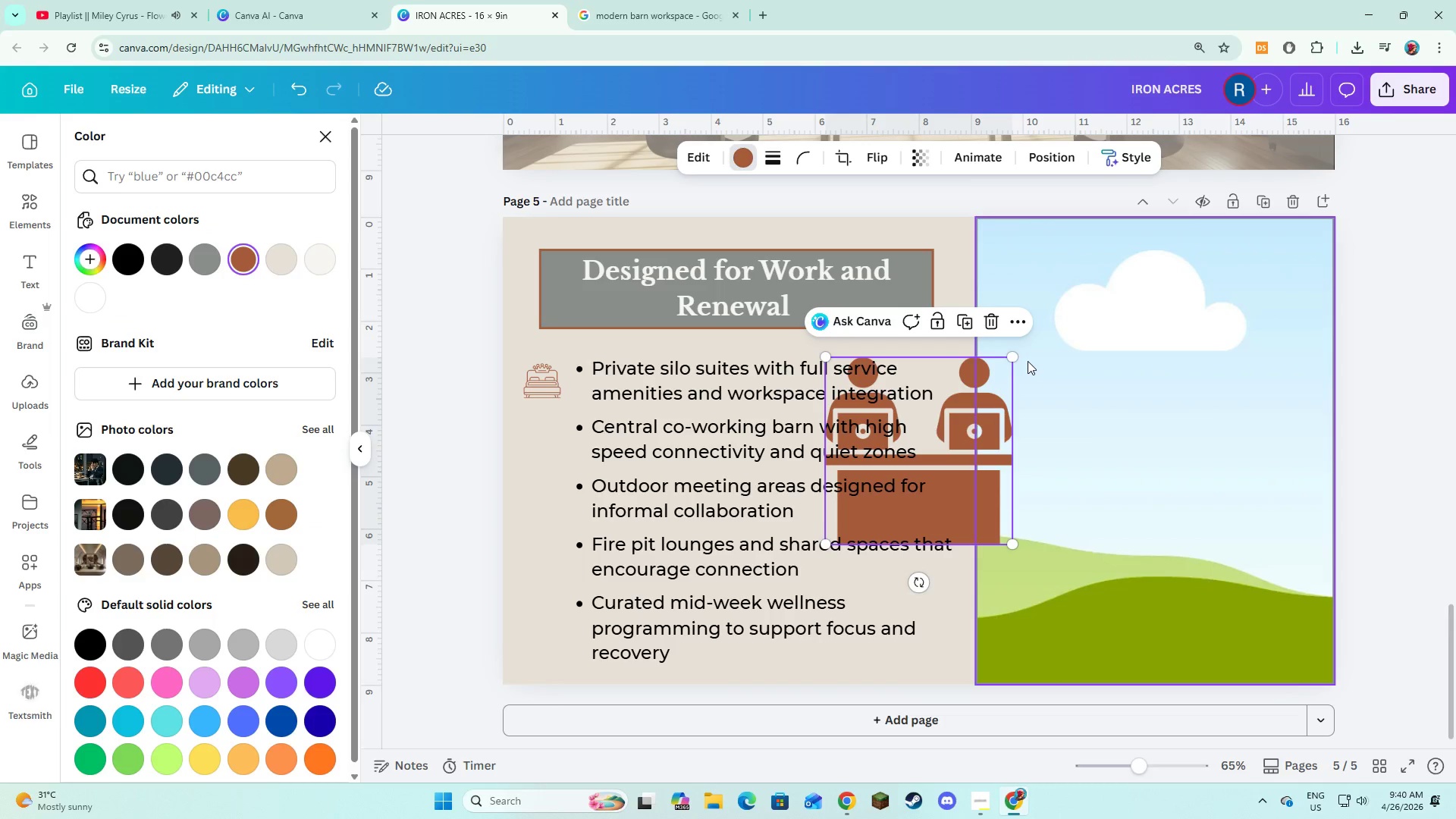 
left_click_drag(start_coordinate=[1016, 356], to_coordinate=[906, 515])
 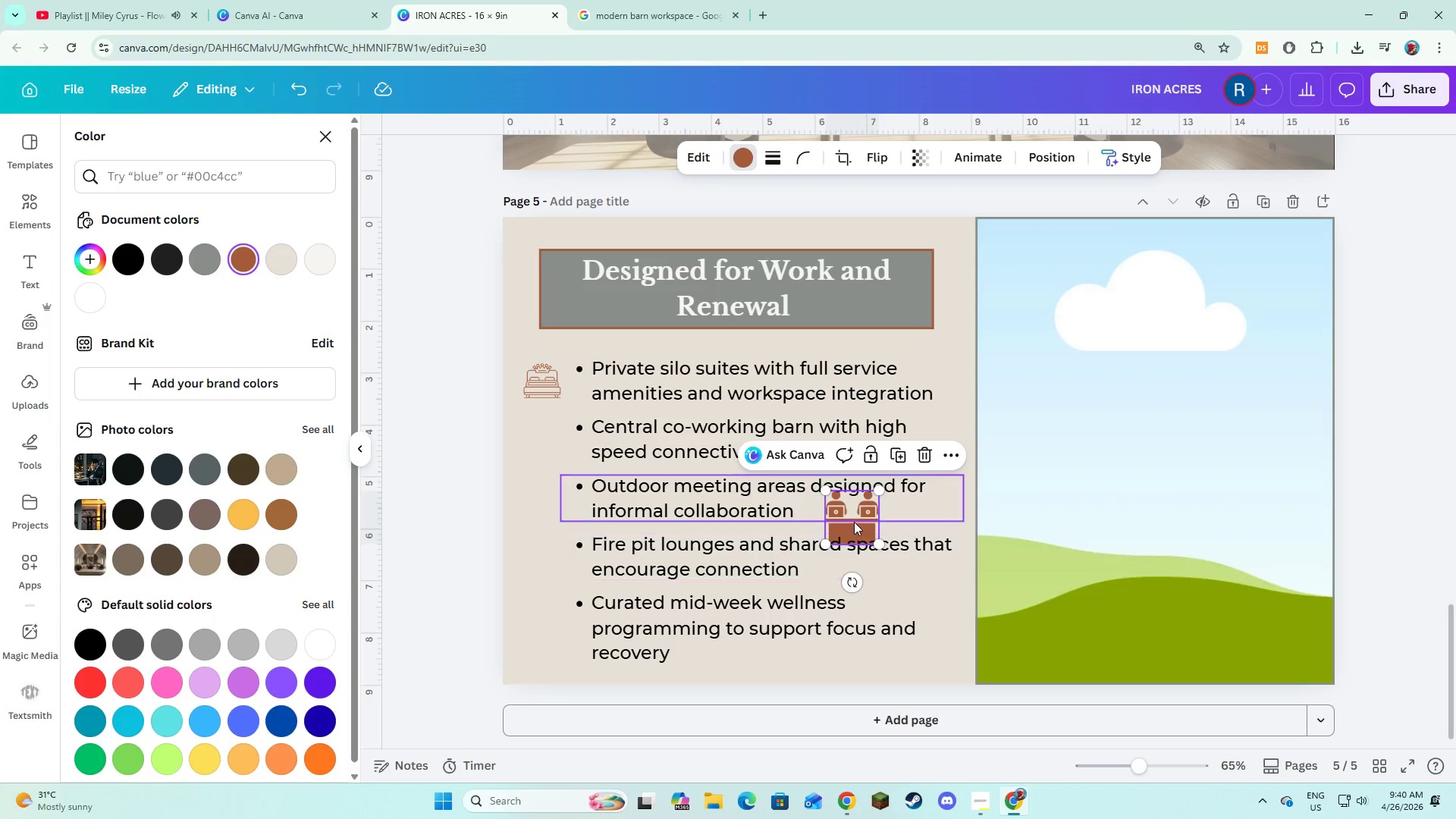 
left_click_drag(start_coordinate=[854, 522], to_coordinate=[554, 451])
 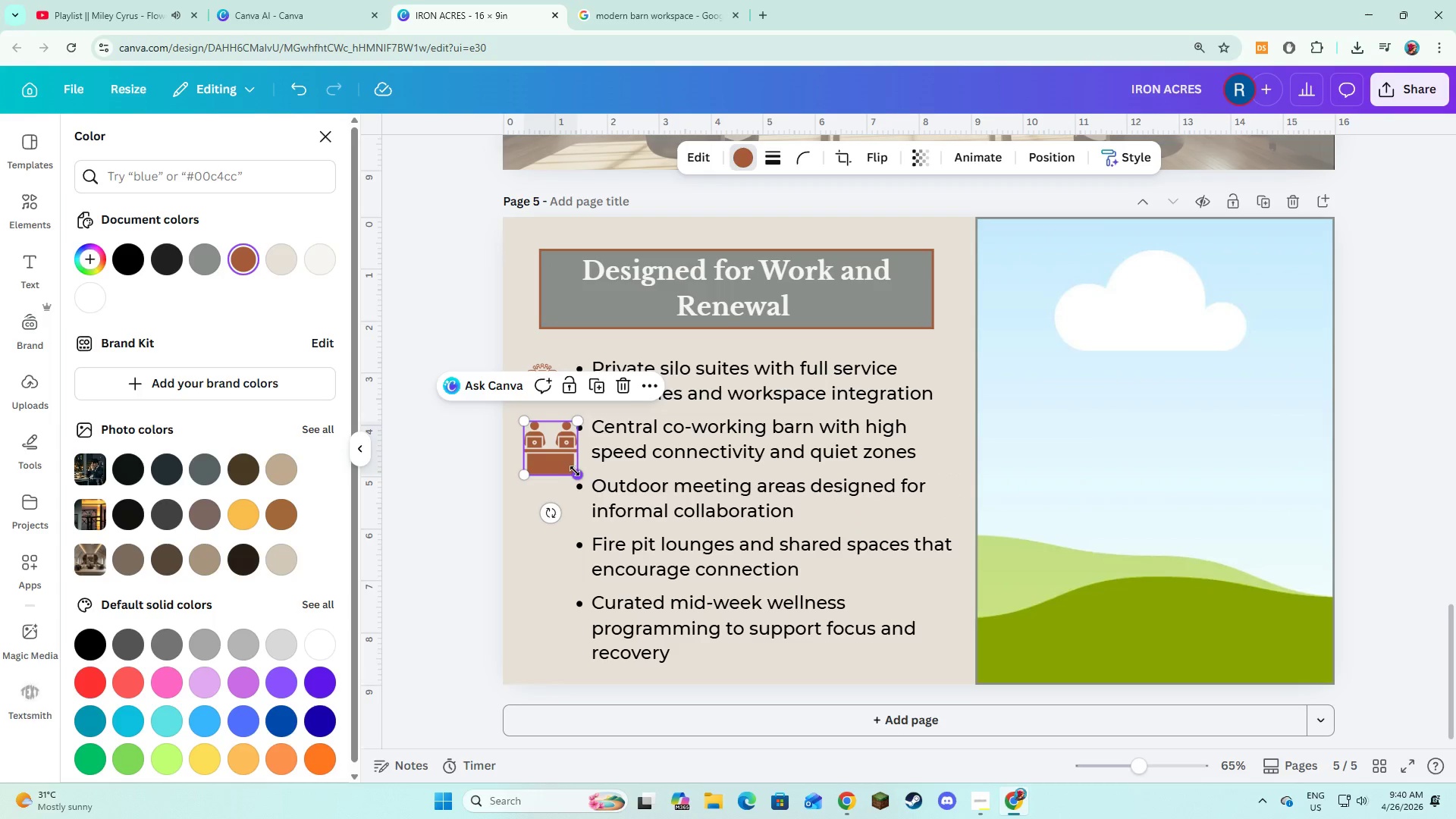 
left_click_drag(start_coordinate=[576, 471], to_coordinate=[555, 456])
 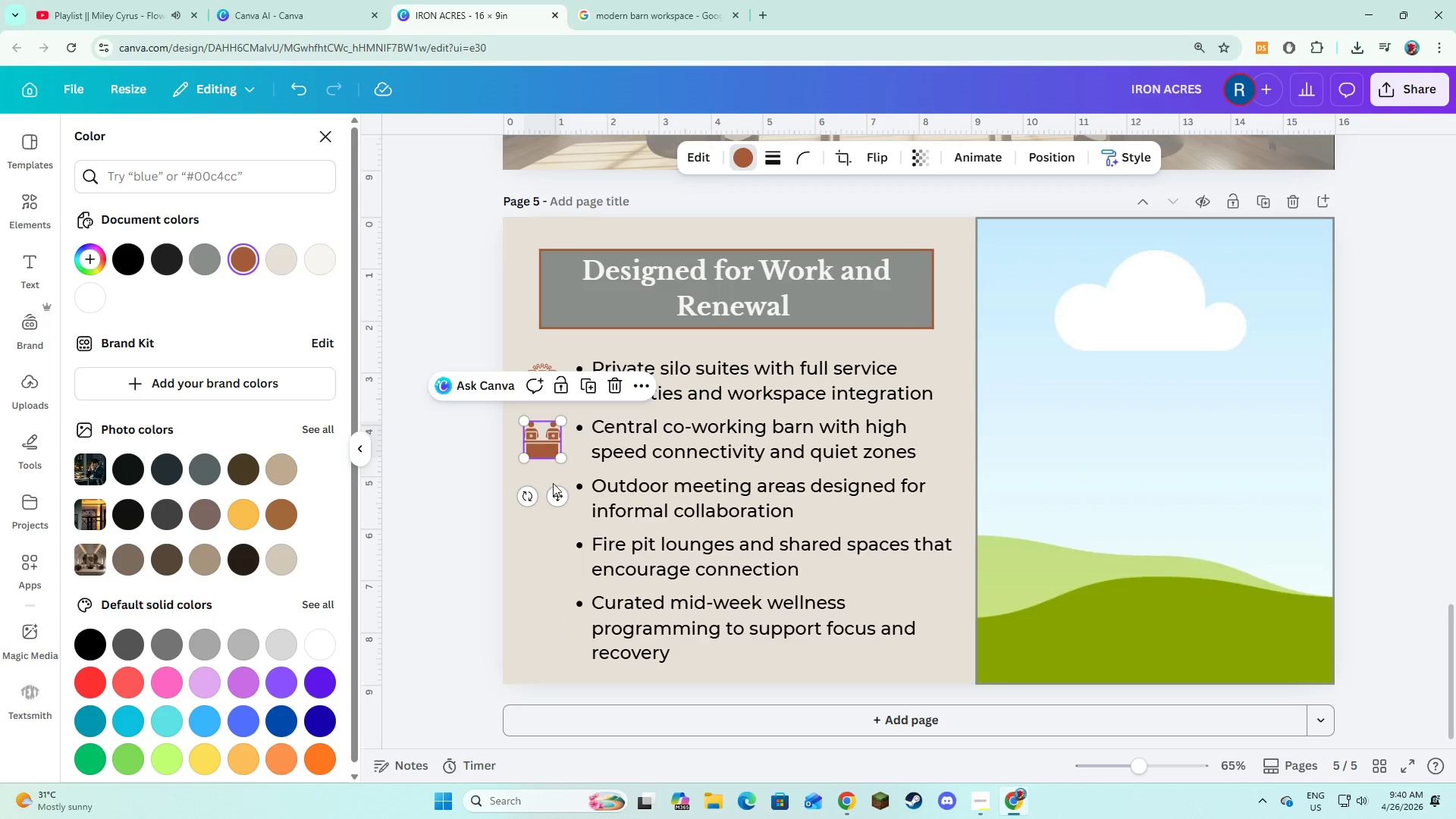 
left_click([548, 538])
 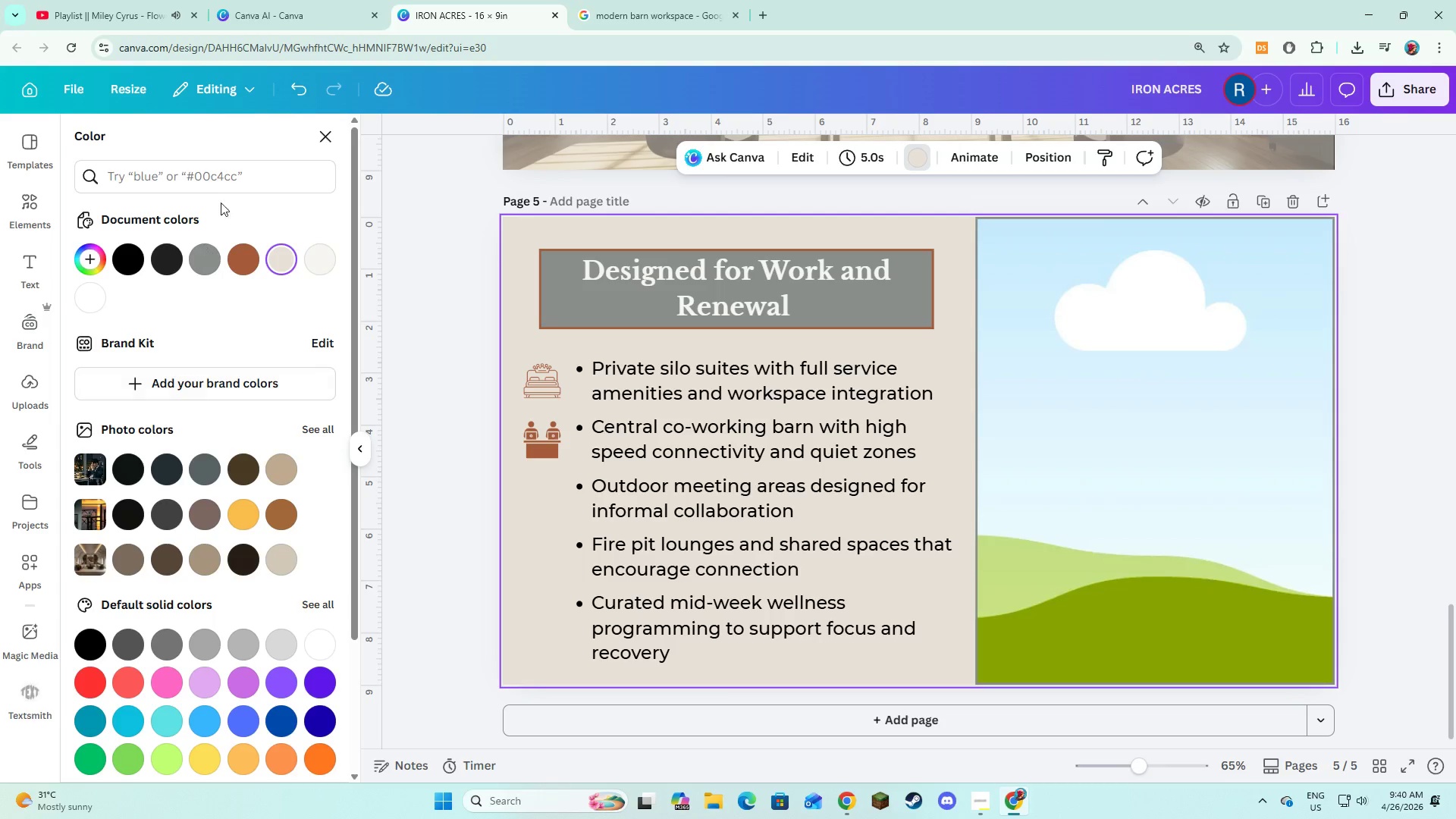 
left_click([40, 215])
 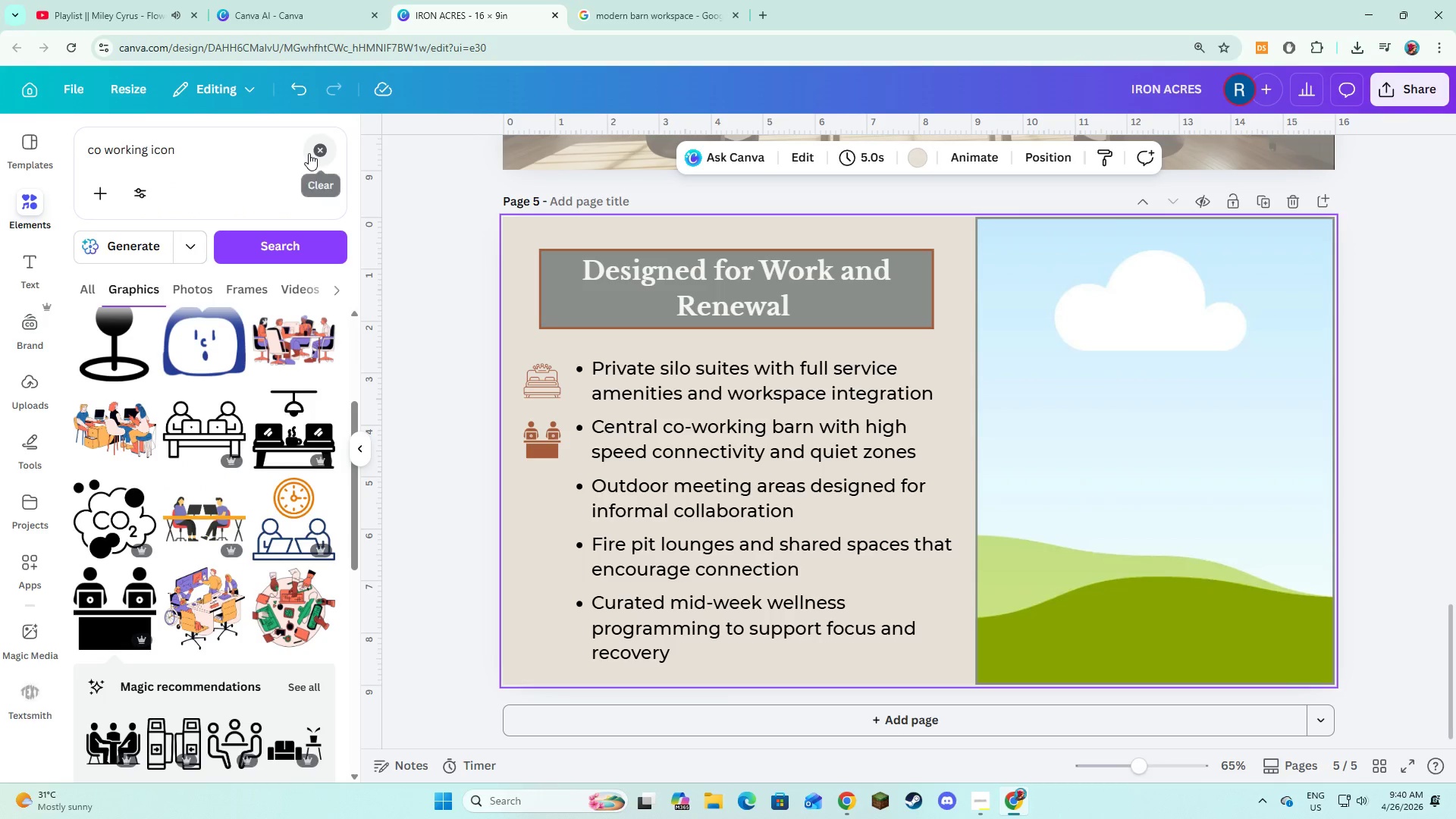 
double_click([239, 140])
 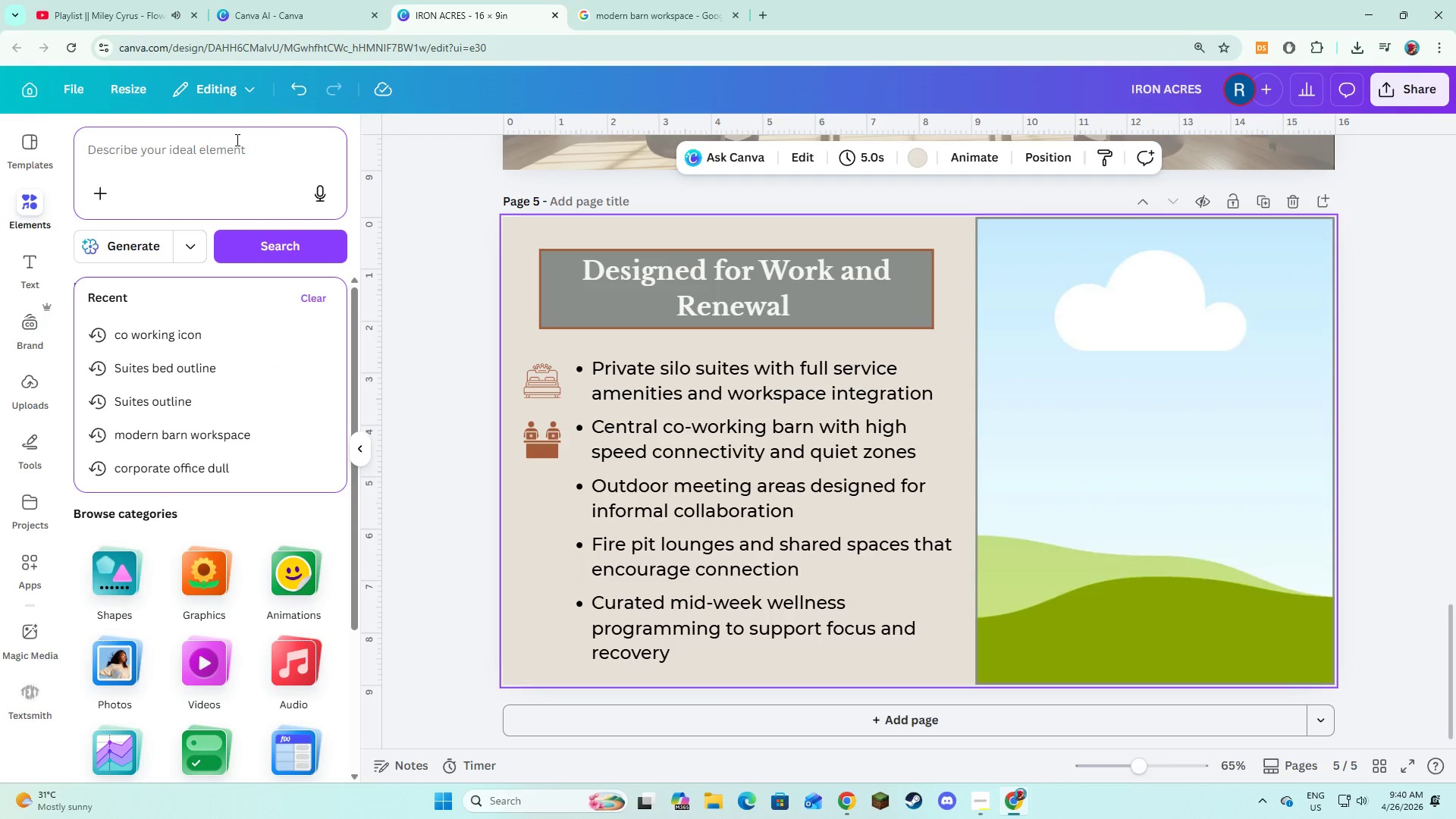 
type(Outdo)
key(Backspace)
key(Backspace)
key(Backspace)
key(Backspace)
key(Backspace)
key(Backspace)
key(Backspace)
key(Backspace)
key(Backspace)
type(TRee)
 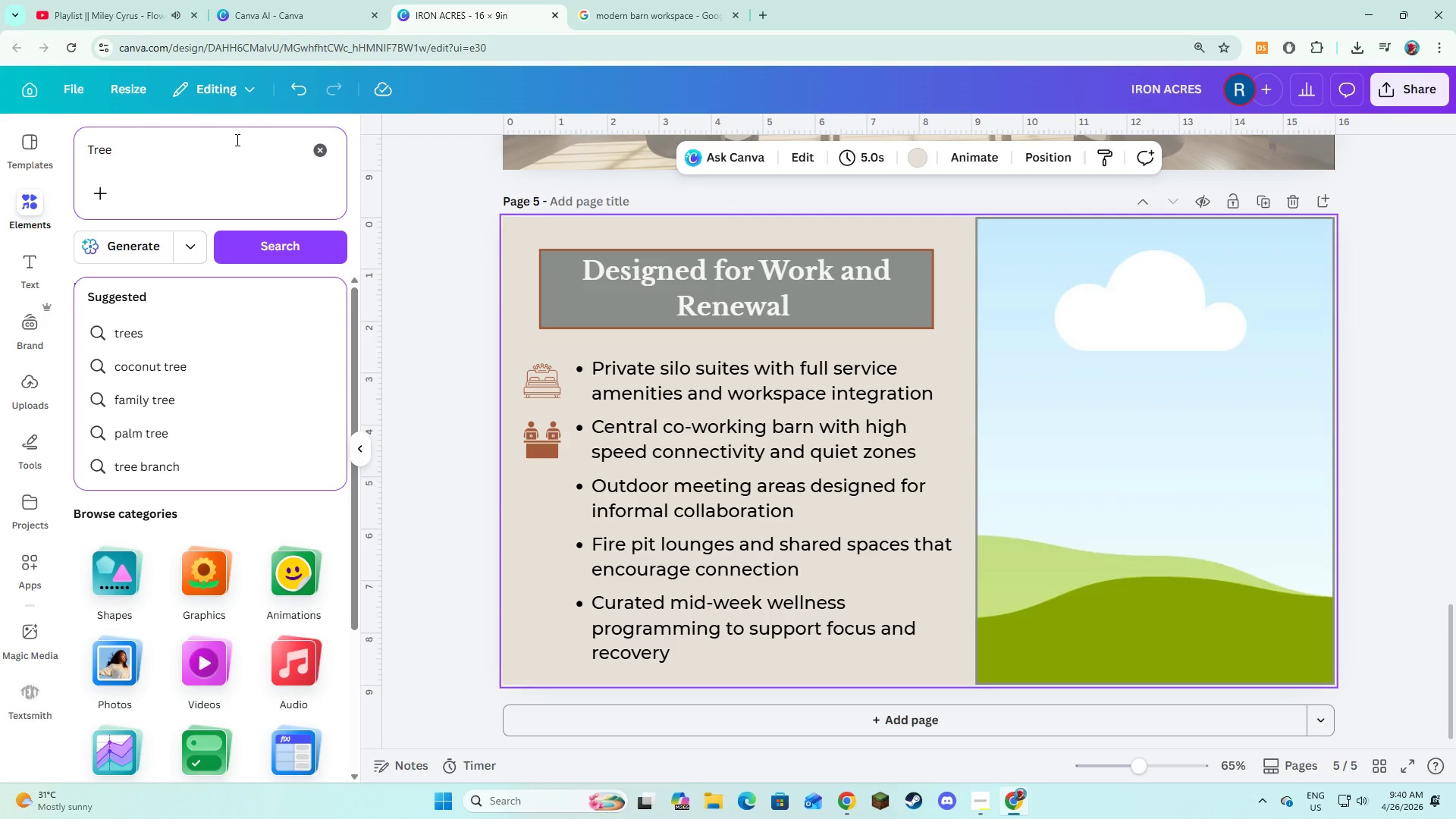 
key(Enter)
 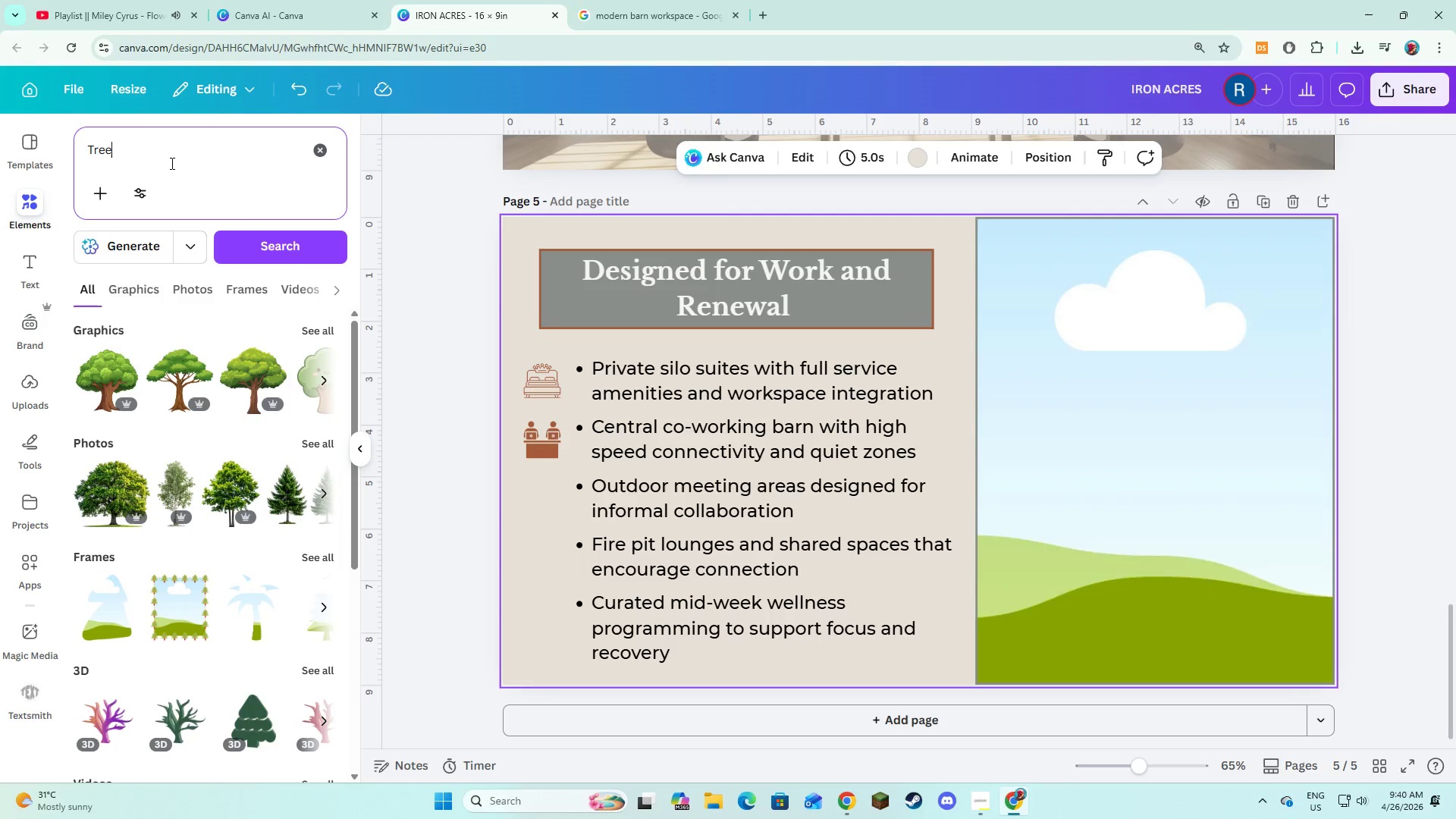 
type( icon)
 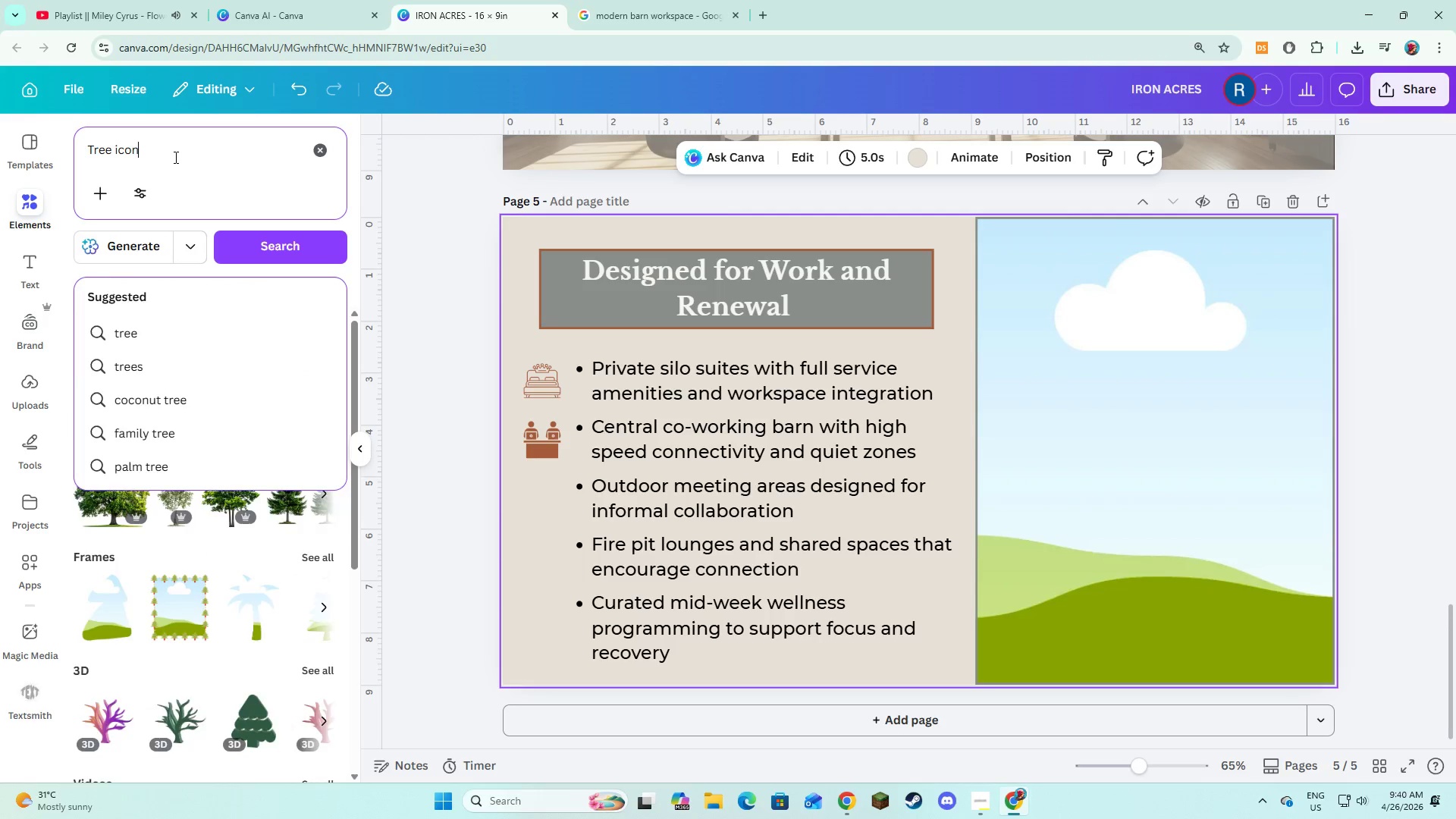 
key(Enter)
 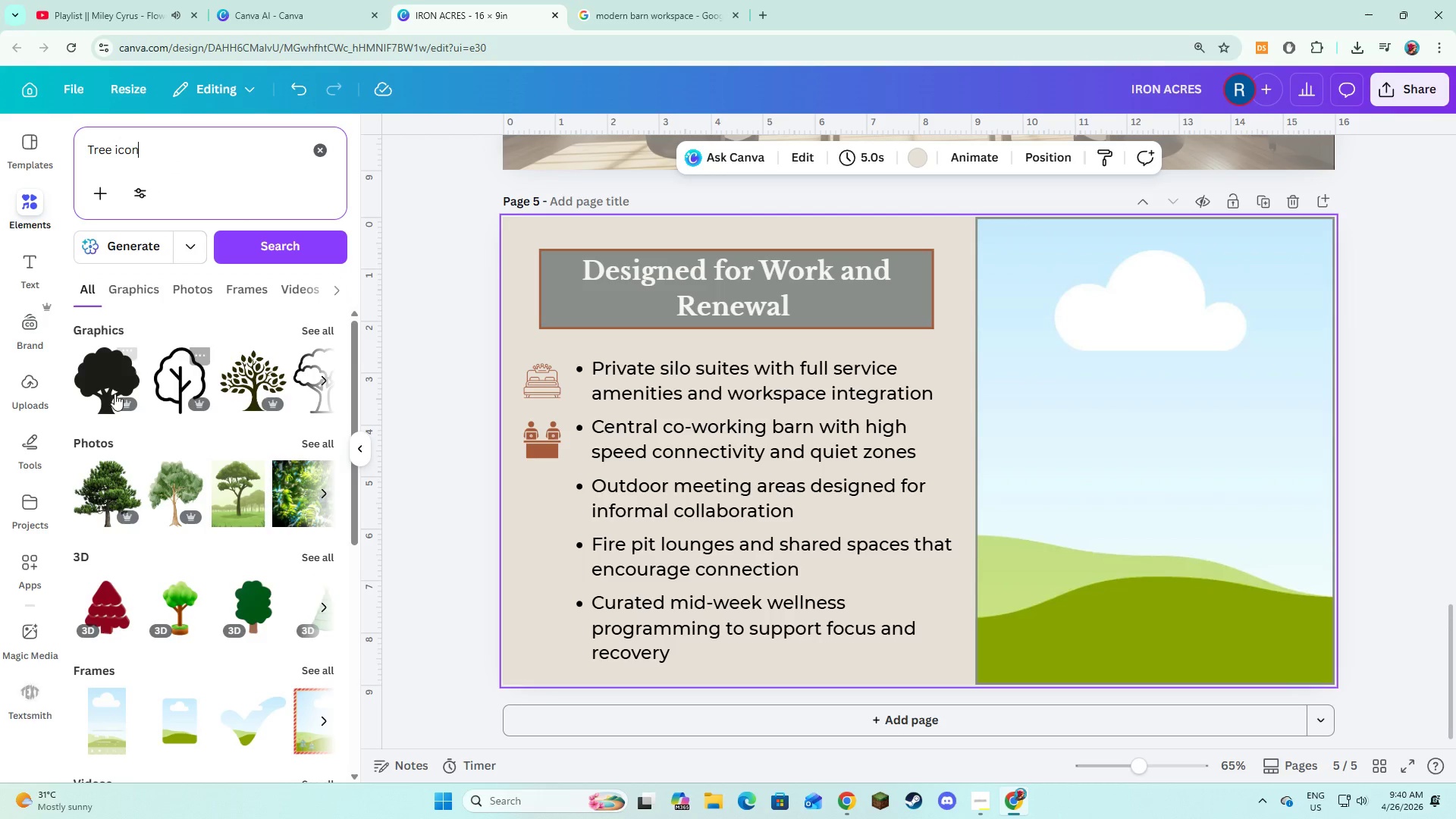 
left_click([99, 395])
 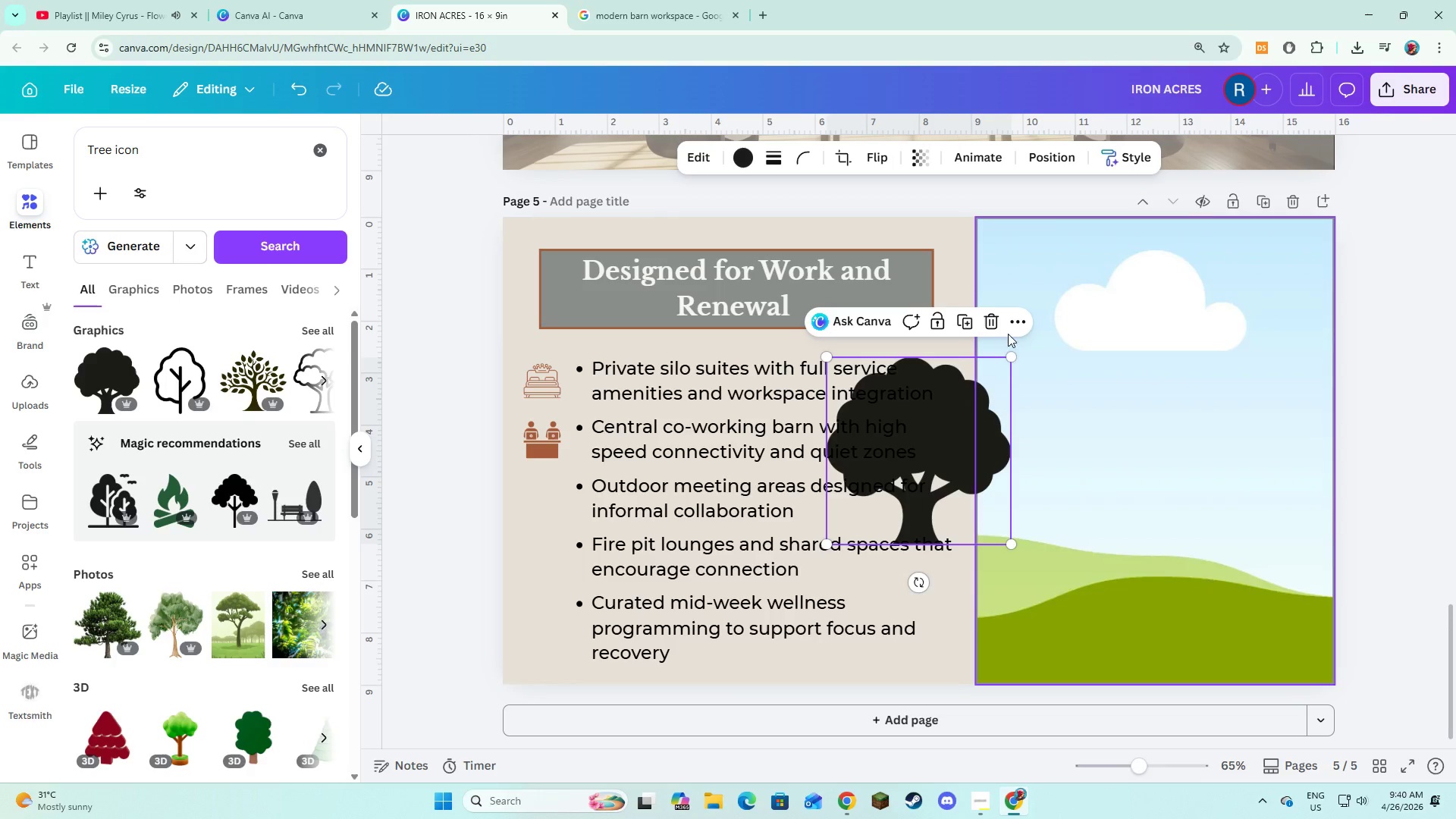 
left_click([987, 322])
 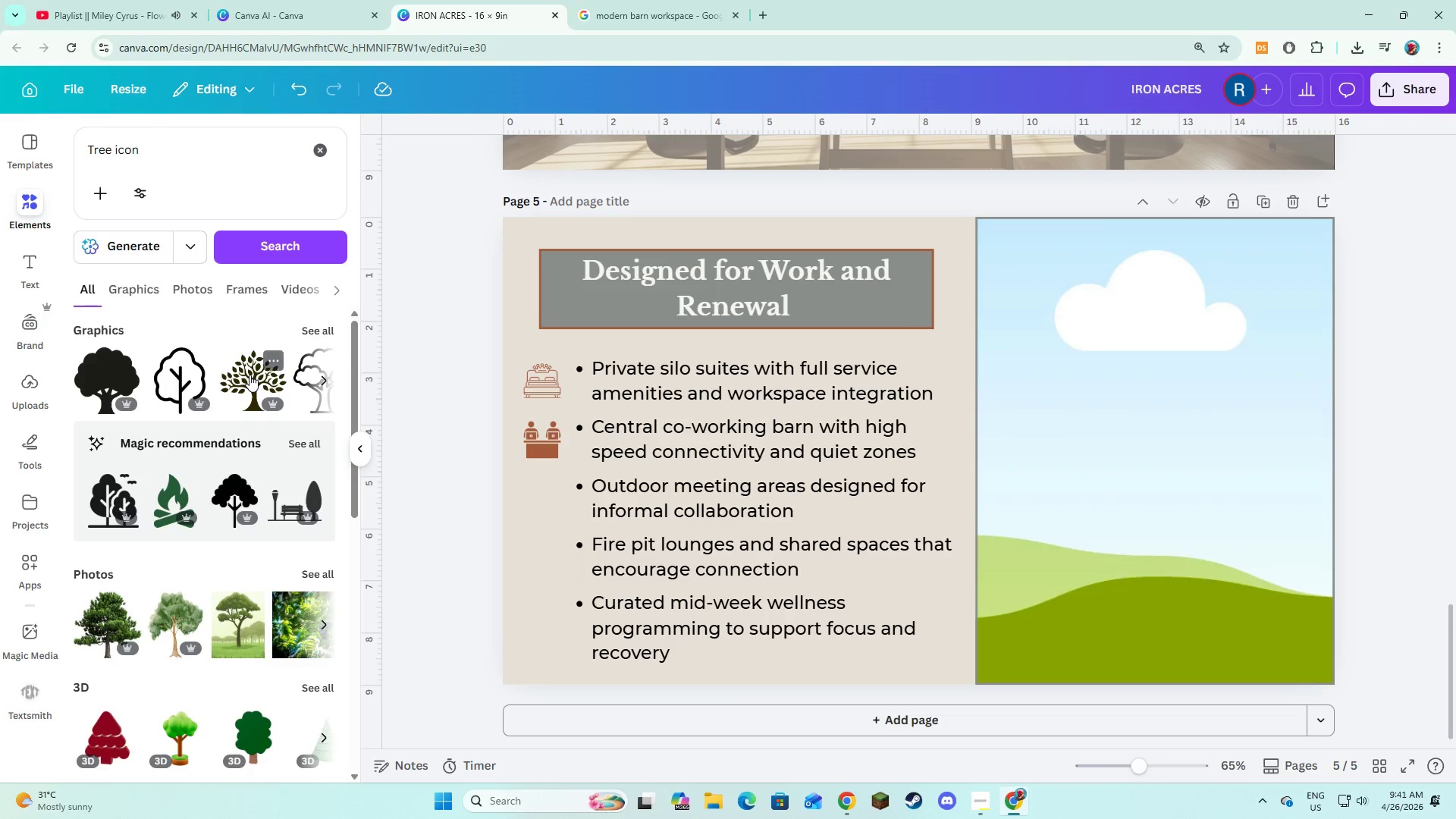 
left_click([249, 375])
 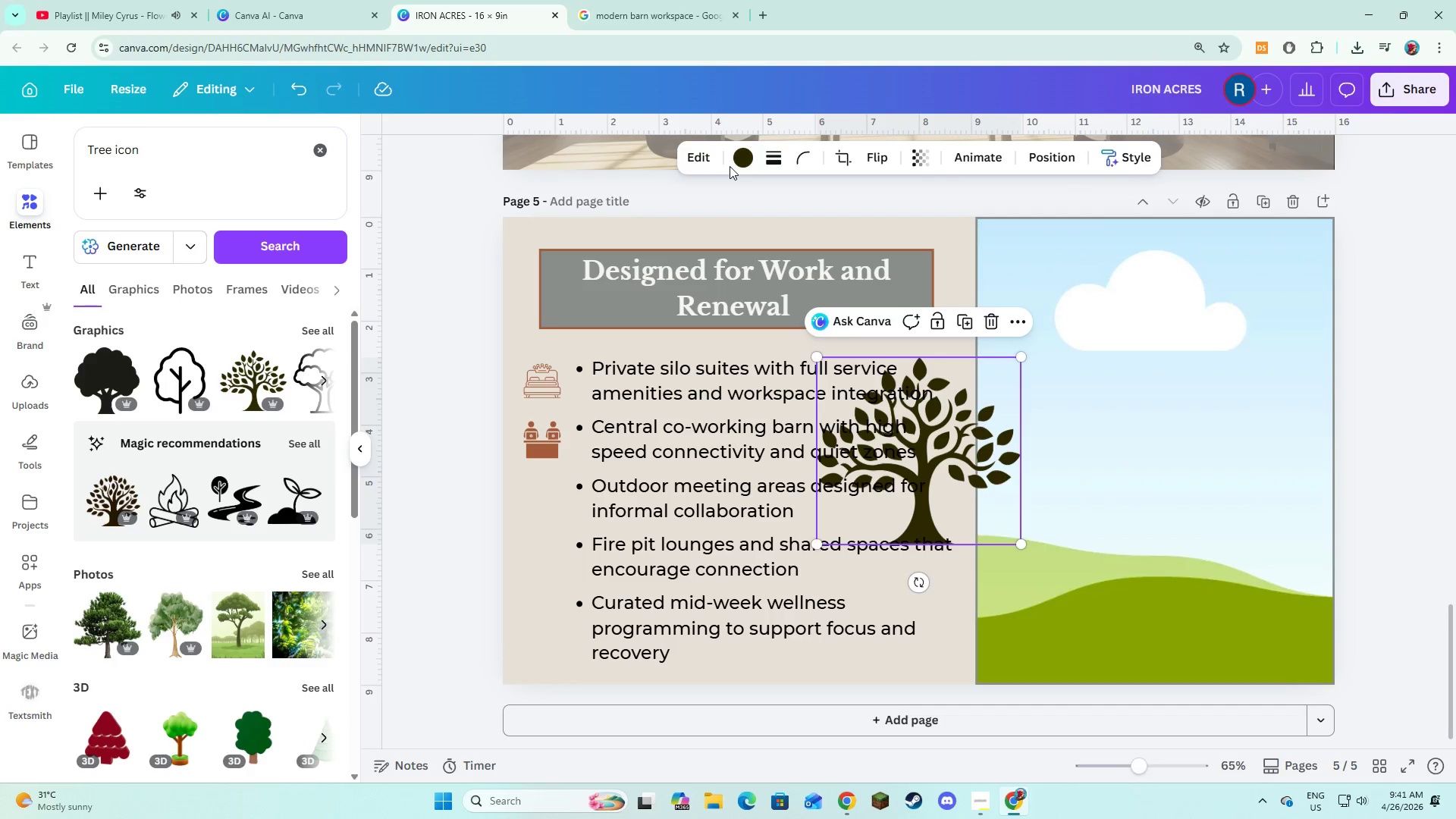 
left_click([735, 162])
 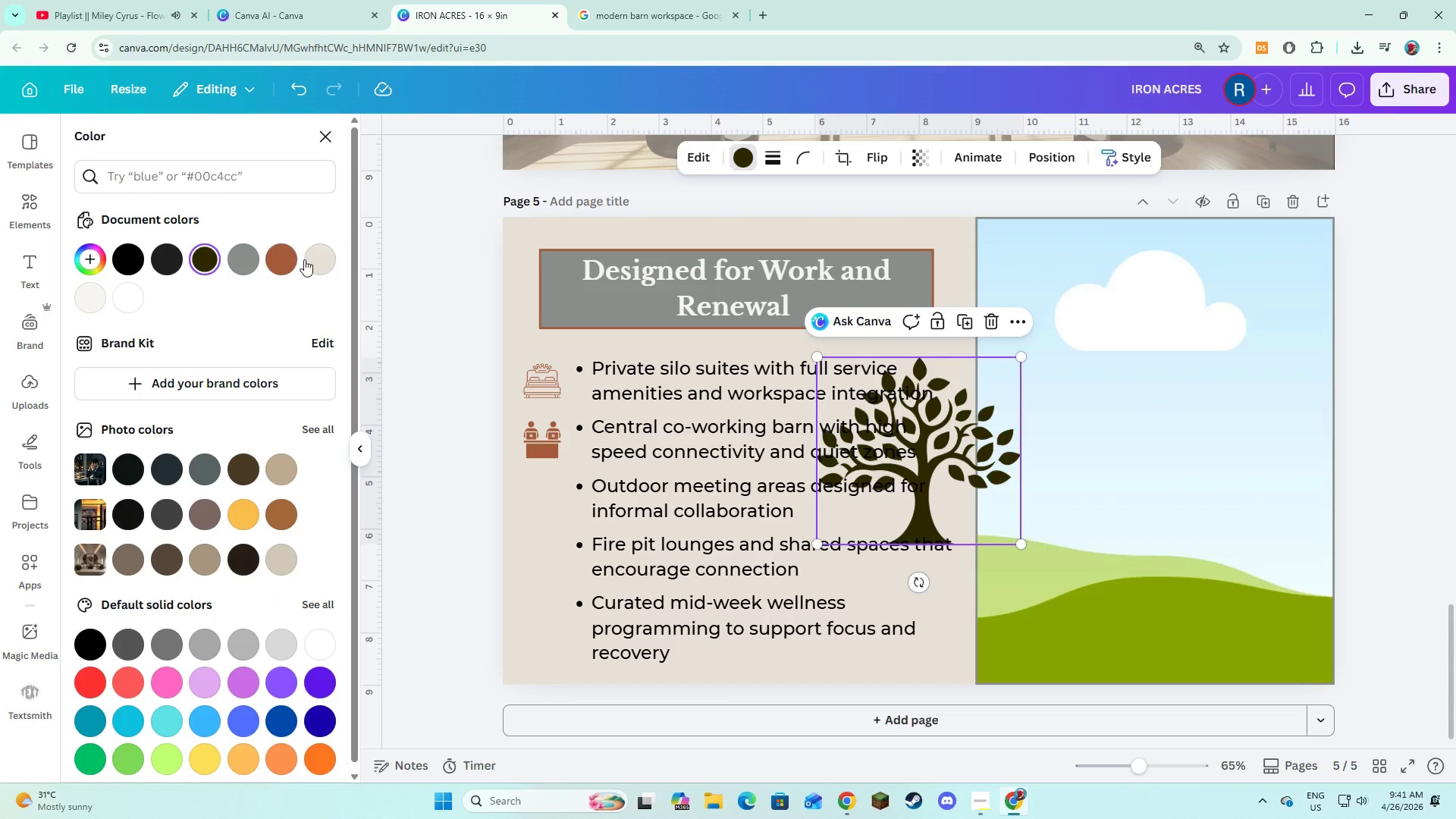 
left_click([271, 264])
 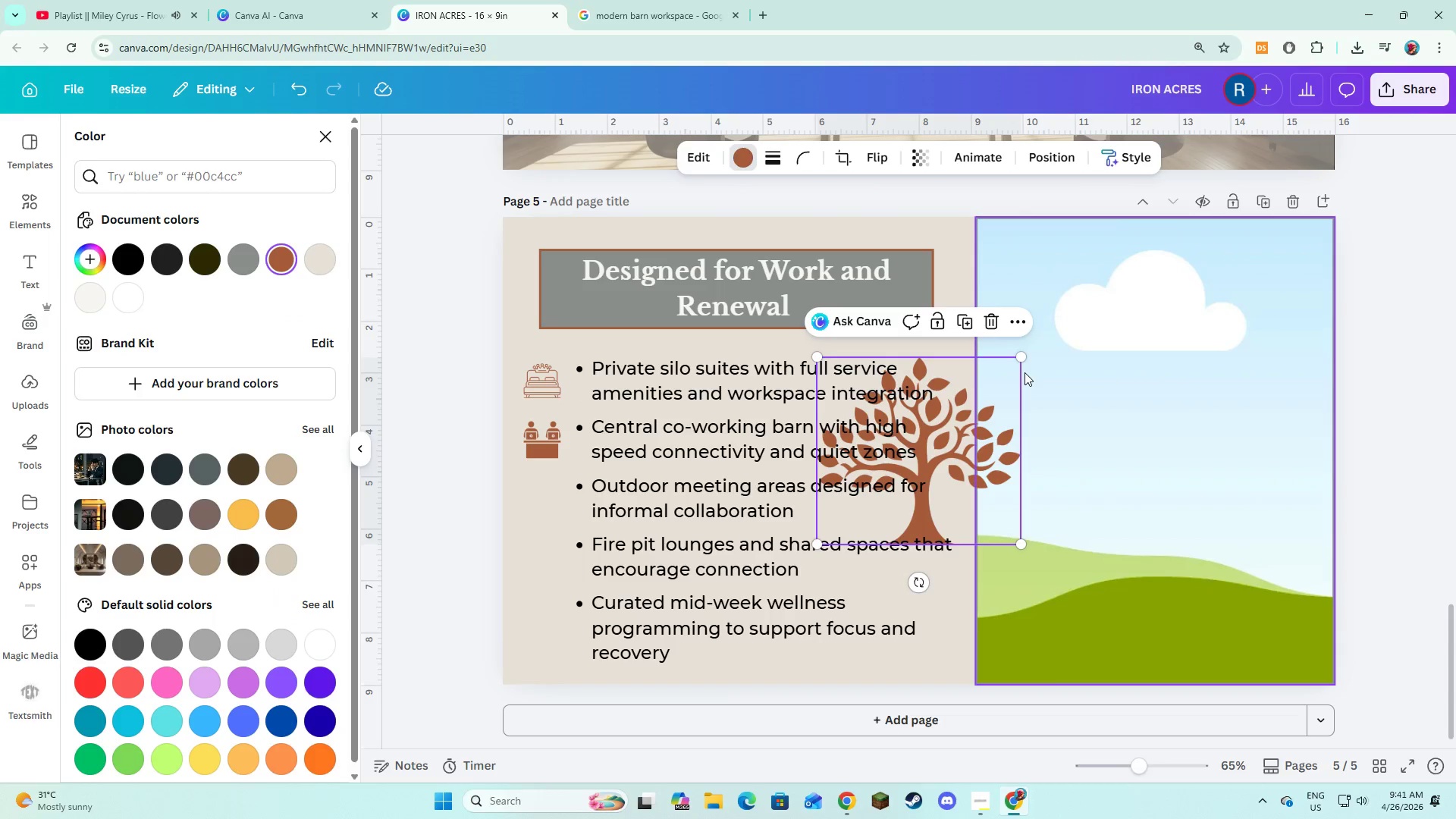 
left_click_drag(start_coordinate=[1021, 358], to_coordinate=[899, 519])
 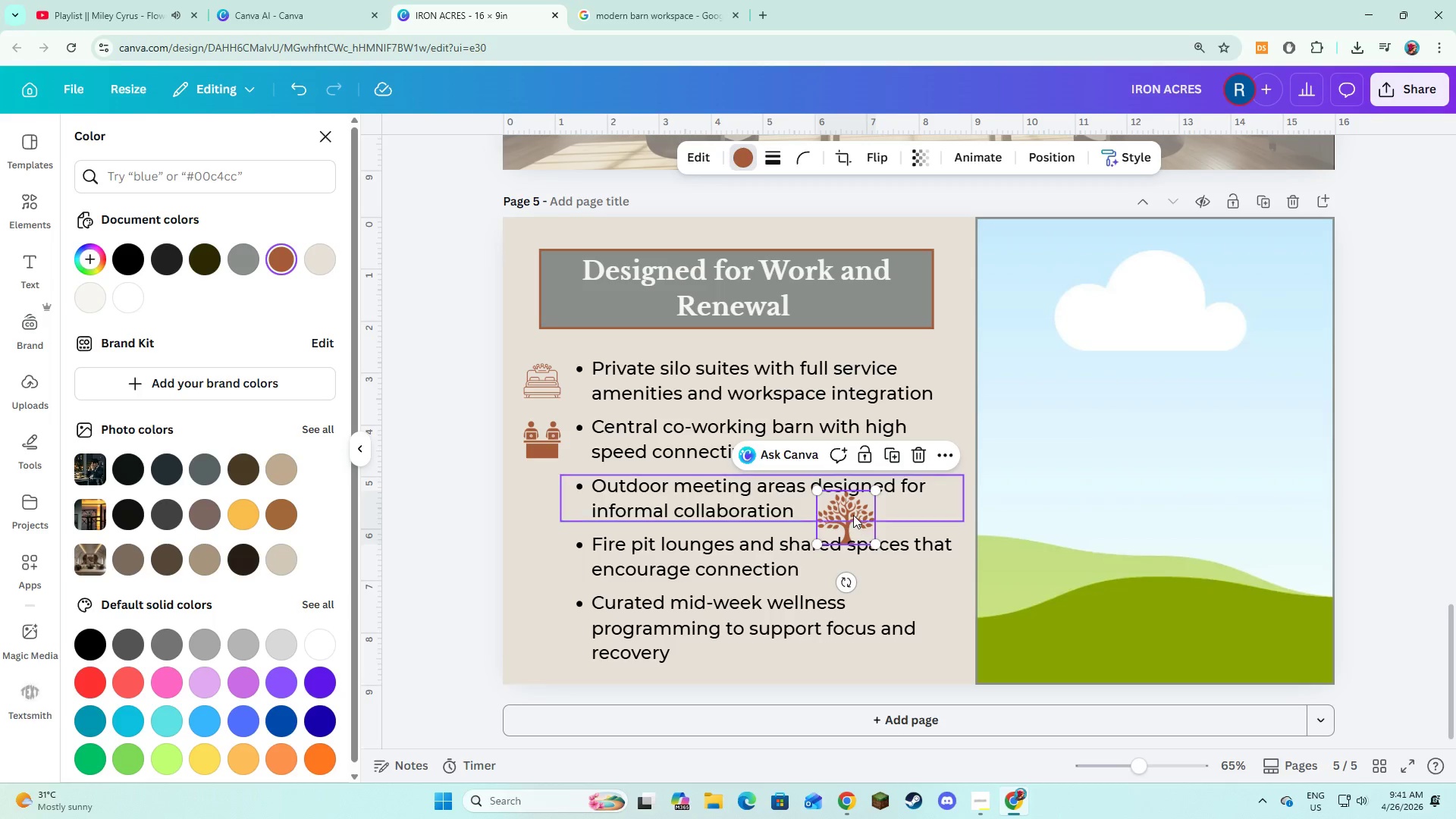 
left_click_drag(start_coordinate=[853, 515], to_coordinate=[620, 498])
 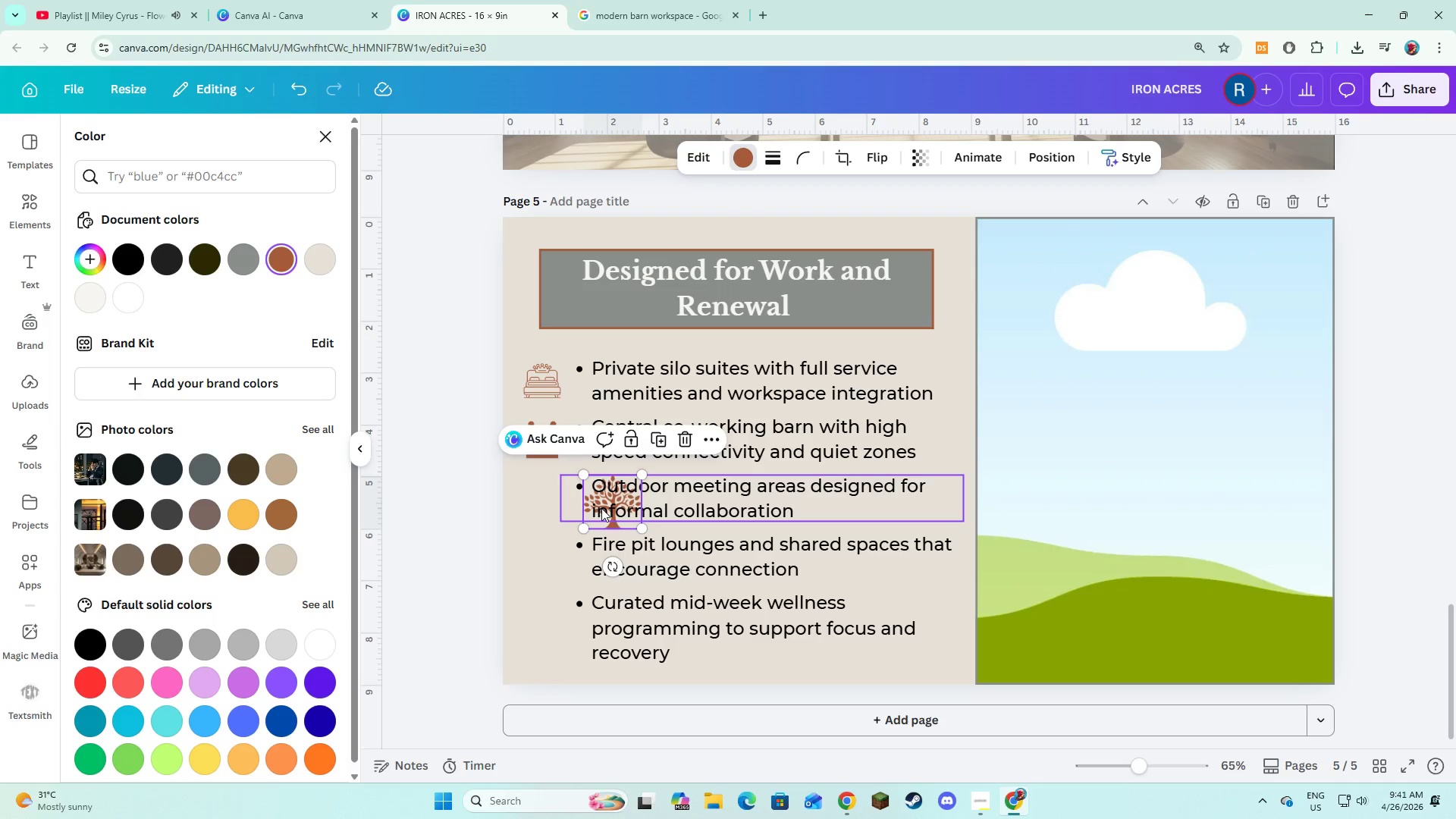 
left_click_drag(start_coordinate=[604, 522], to_coordinate=[544, 524])
 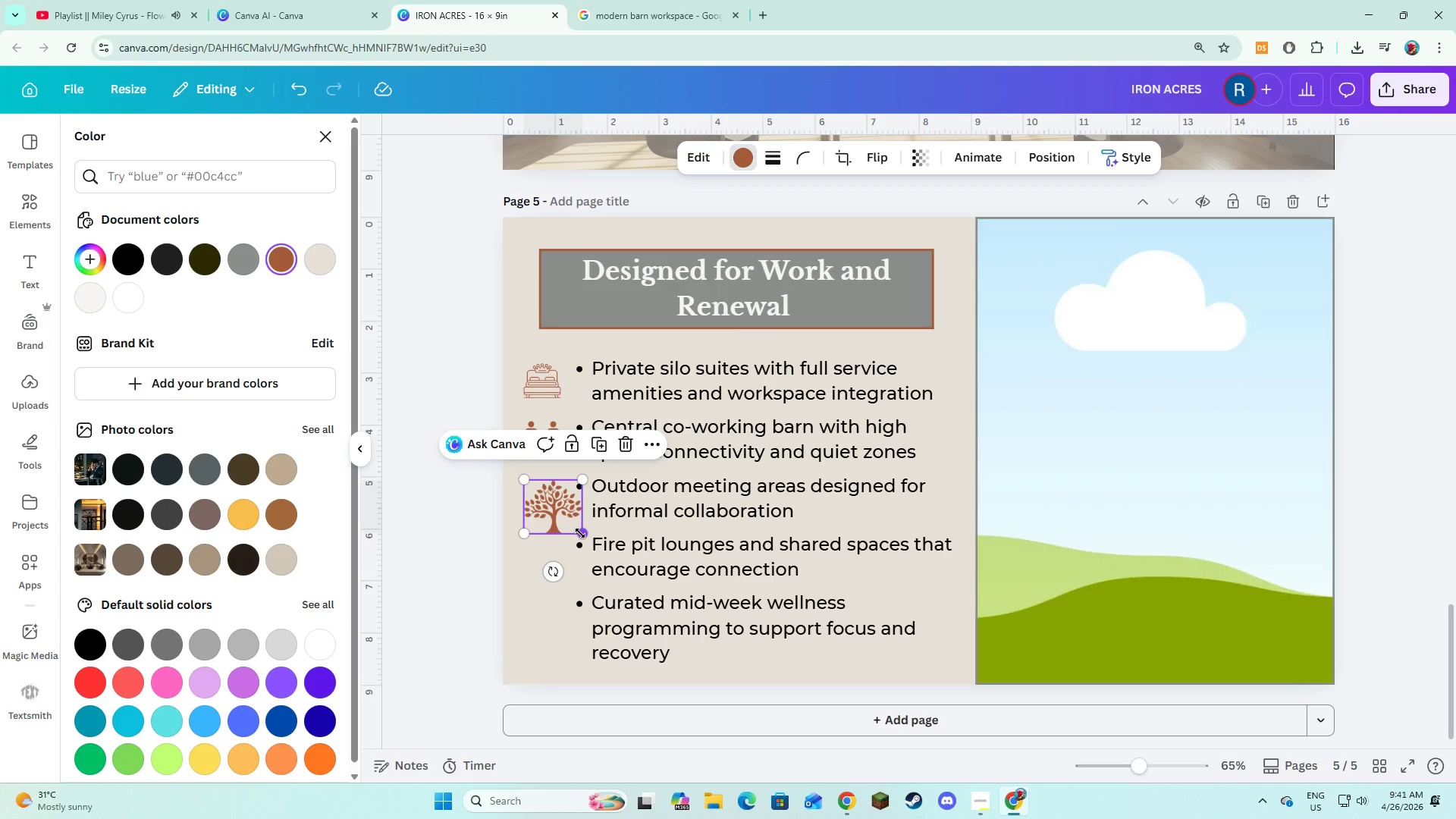 
left_click_drag(start_coordinate=[580, 533], to_coordinate=[561, 511])
 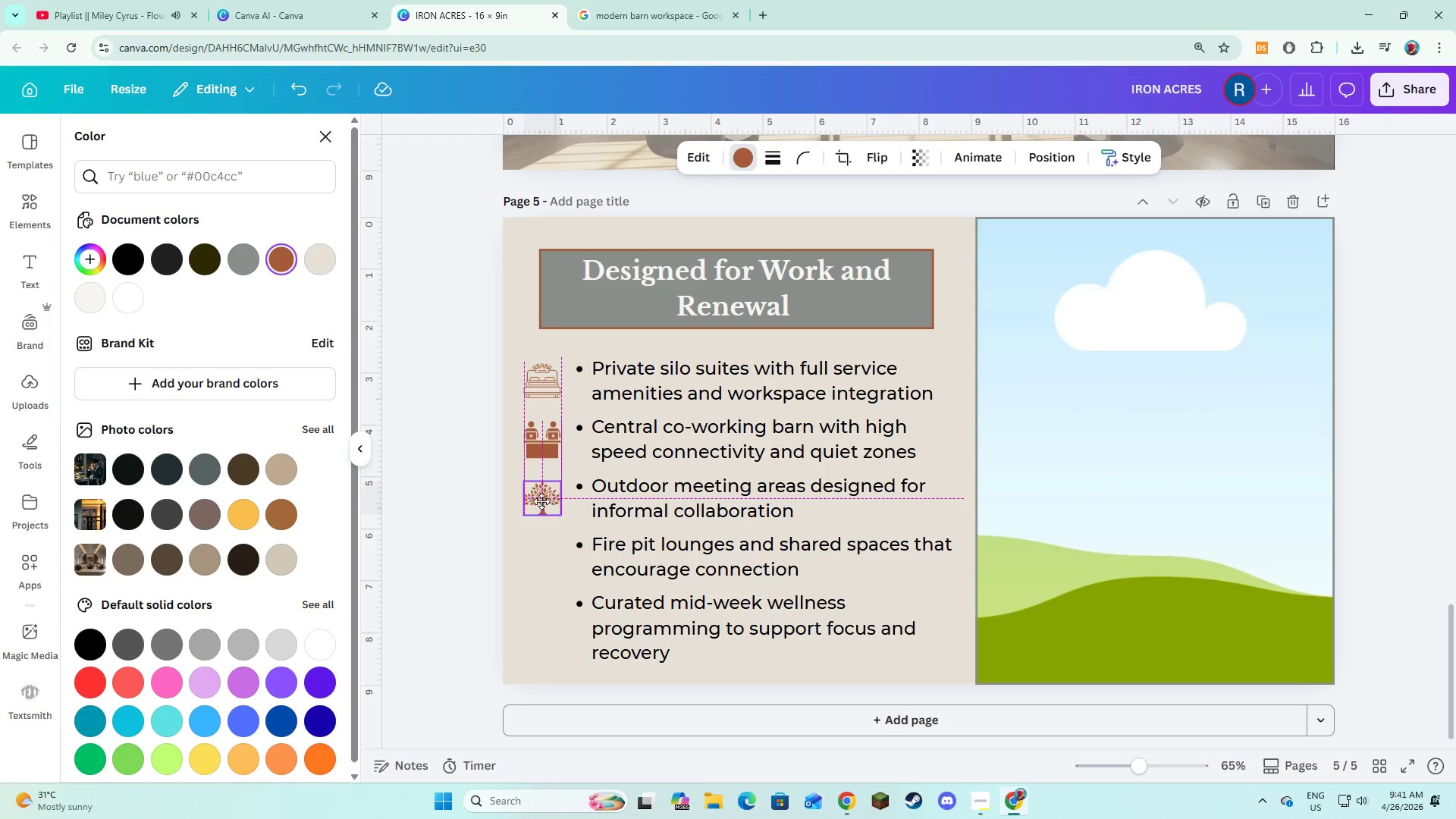 
left_click([529, 592])
 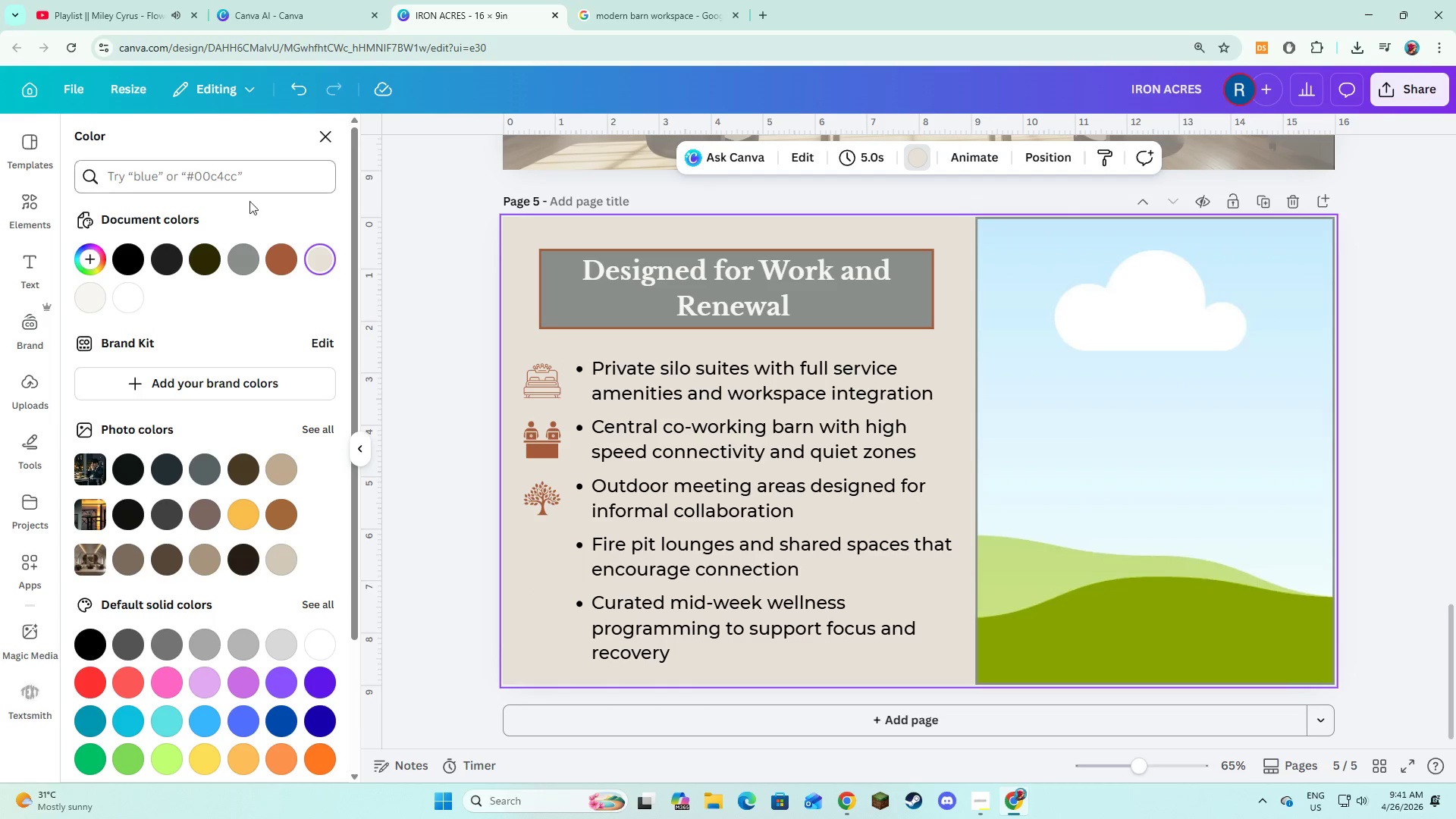 
left_click([31, 195])
 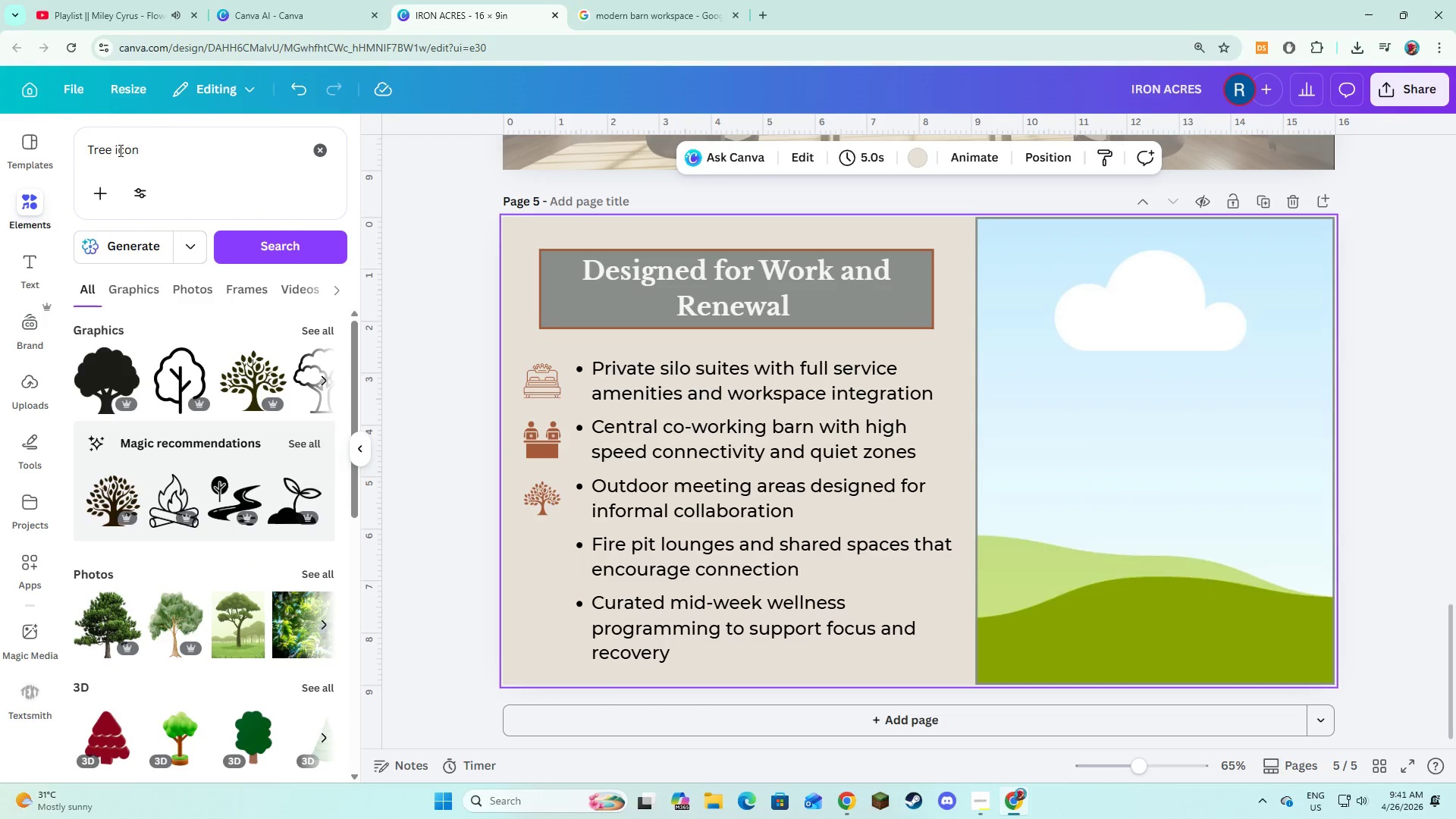 
left_click([186, 153])
 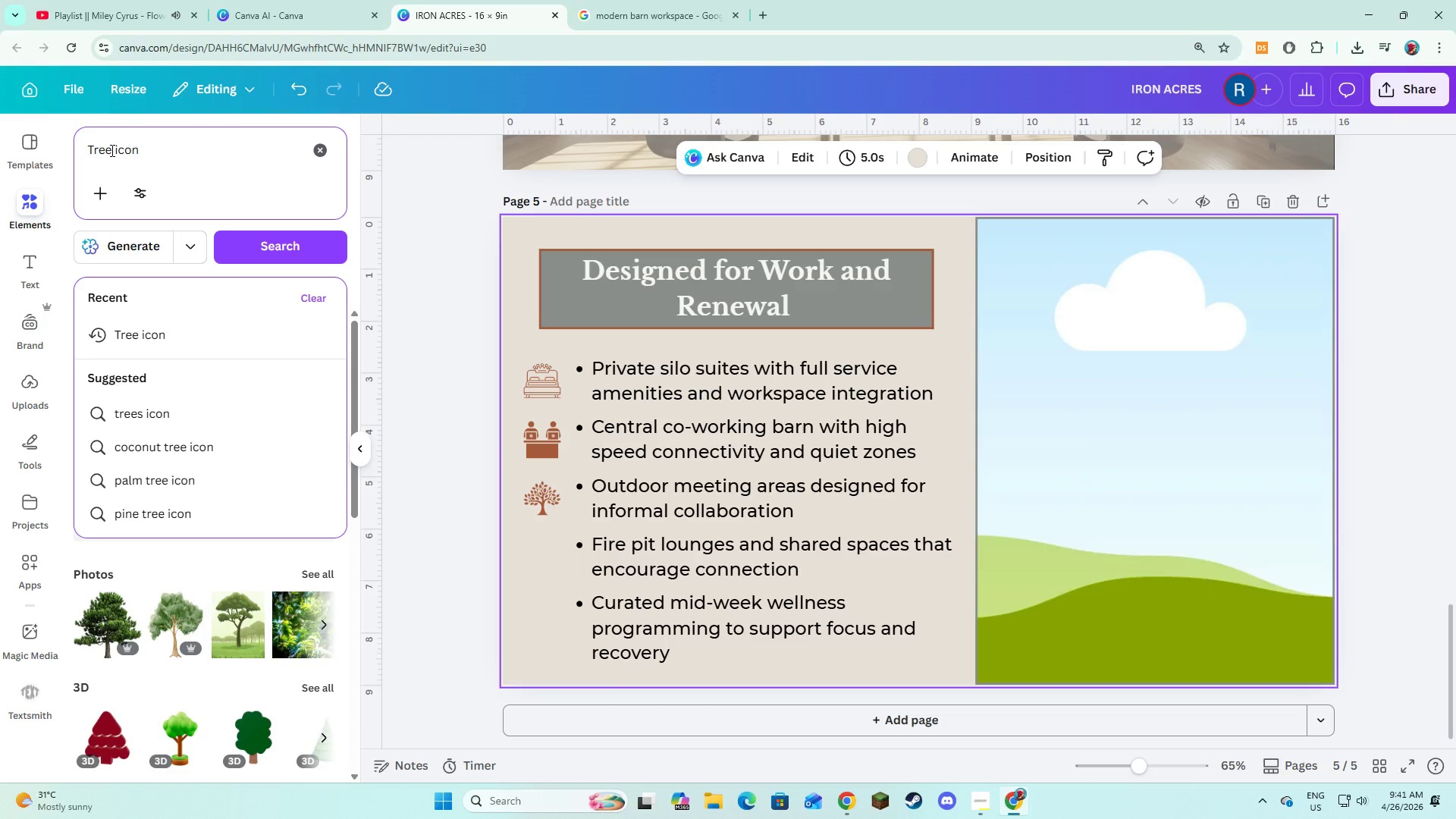 
left_click_drag(start_coordinate=[111, 150], to_coordinate=[81, 146])
 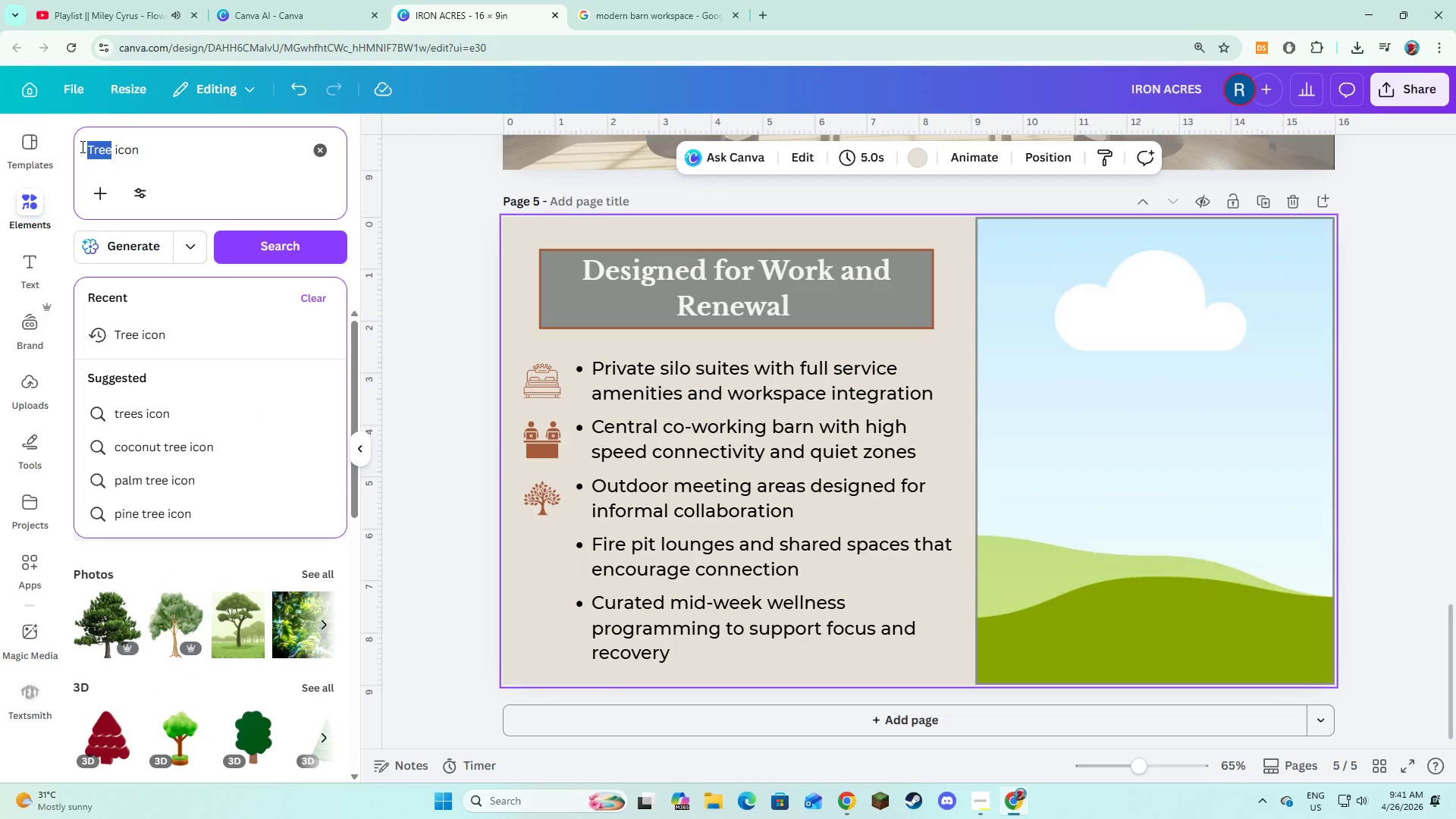 
type(fire)
 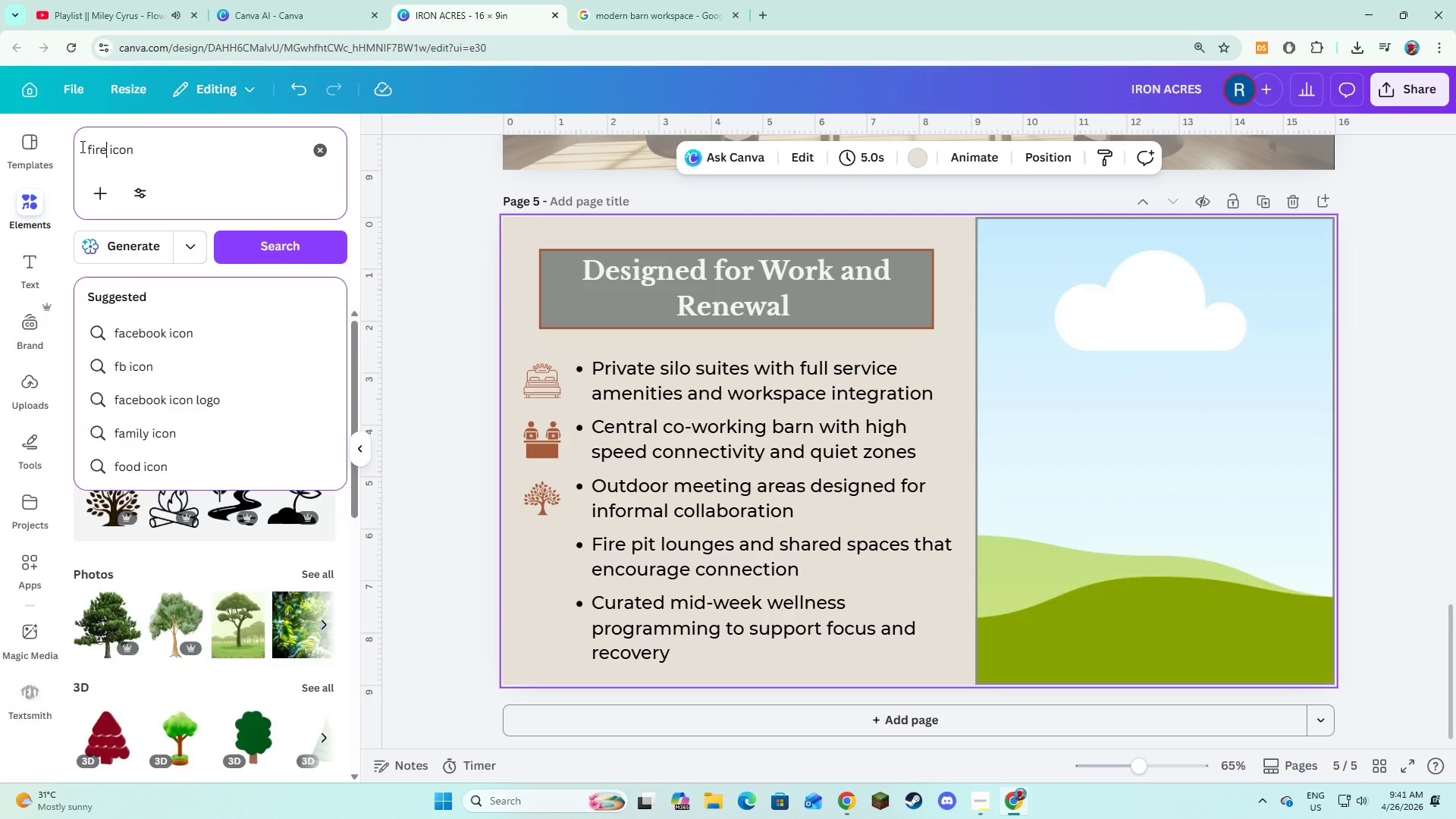 
key(Enter)
 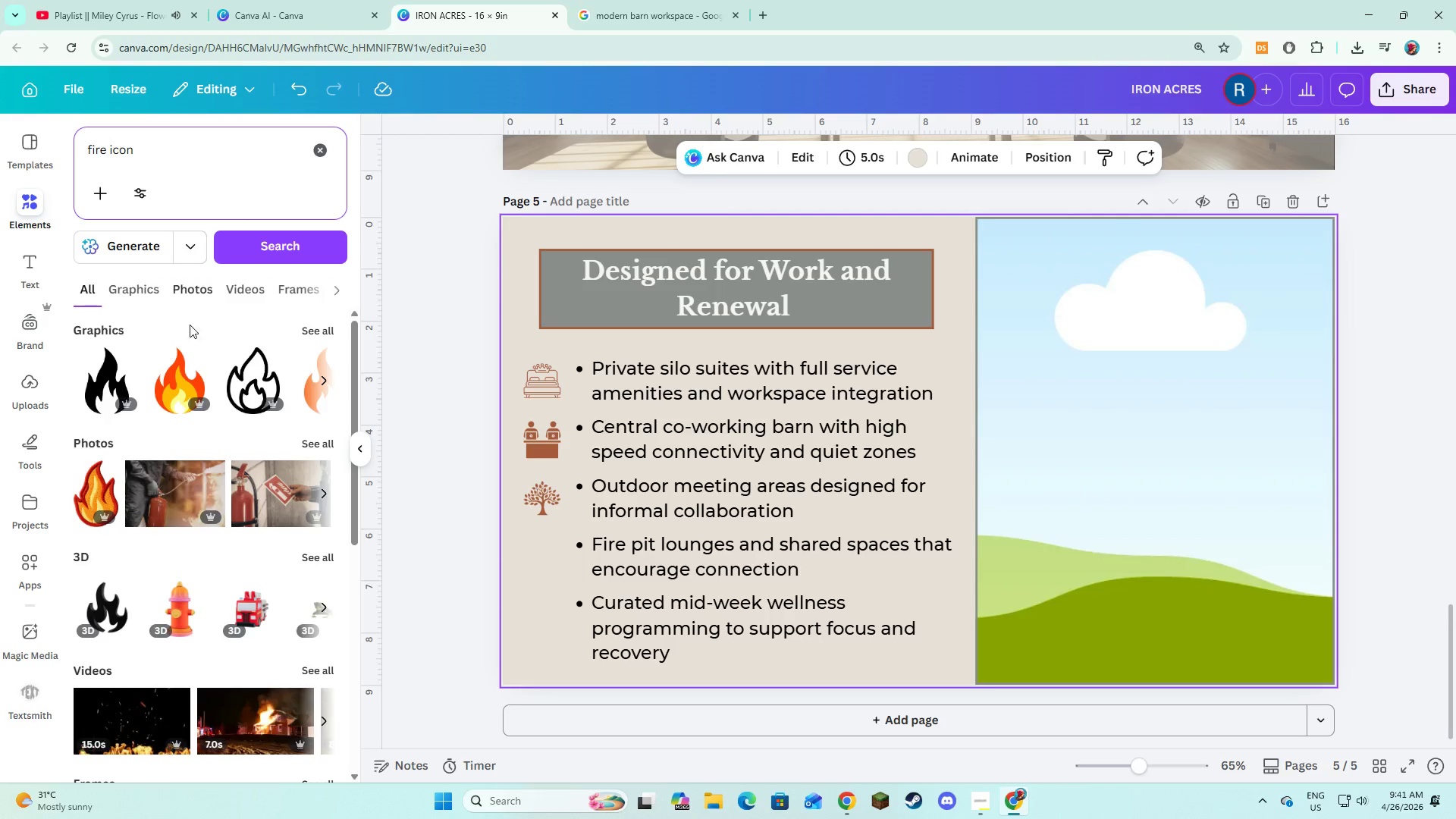 
left_click([111, 392])
 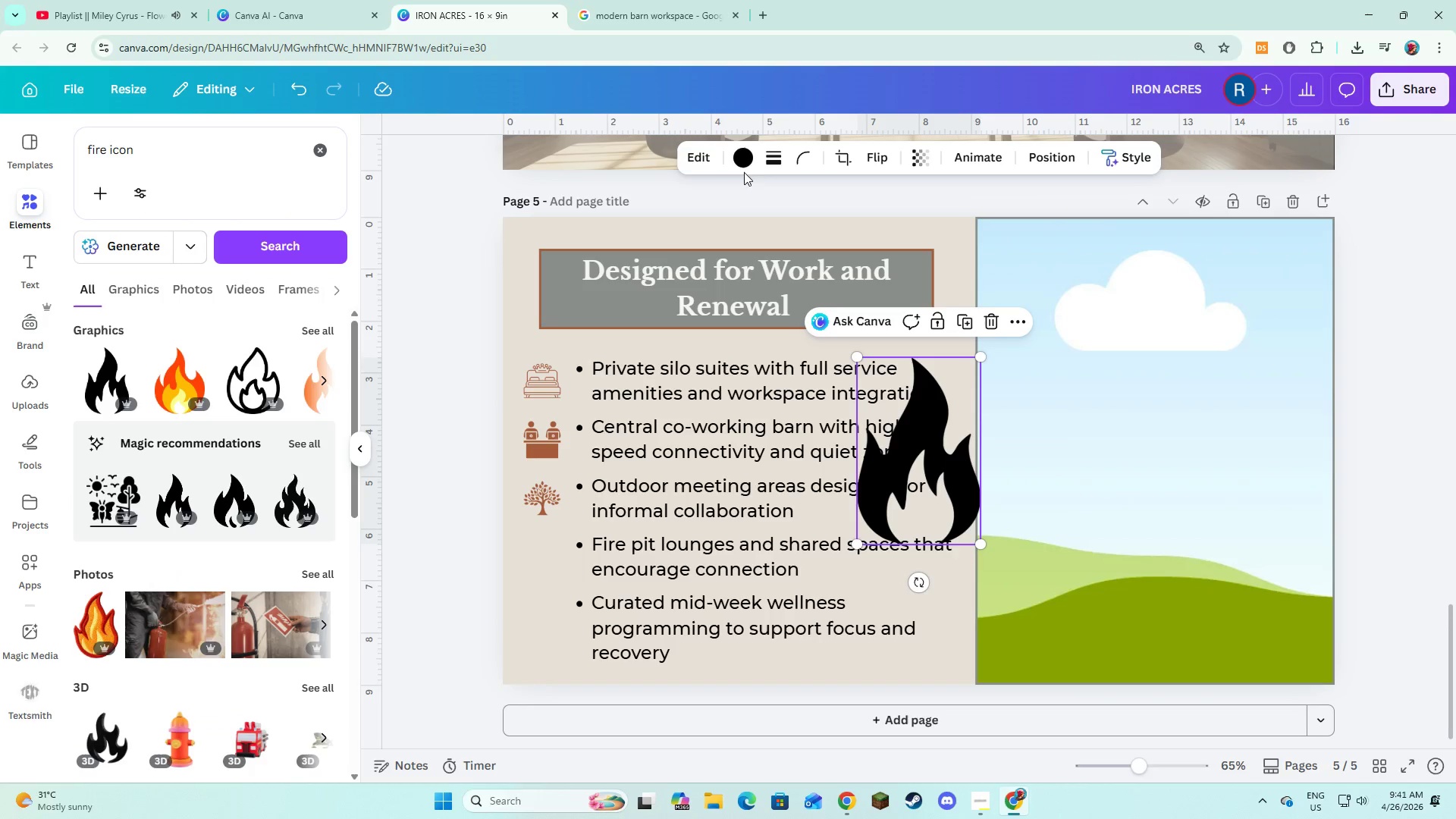 
left_click([741, 168])
 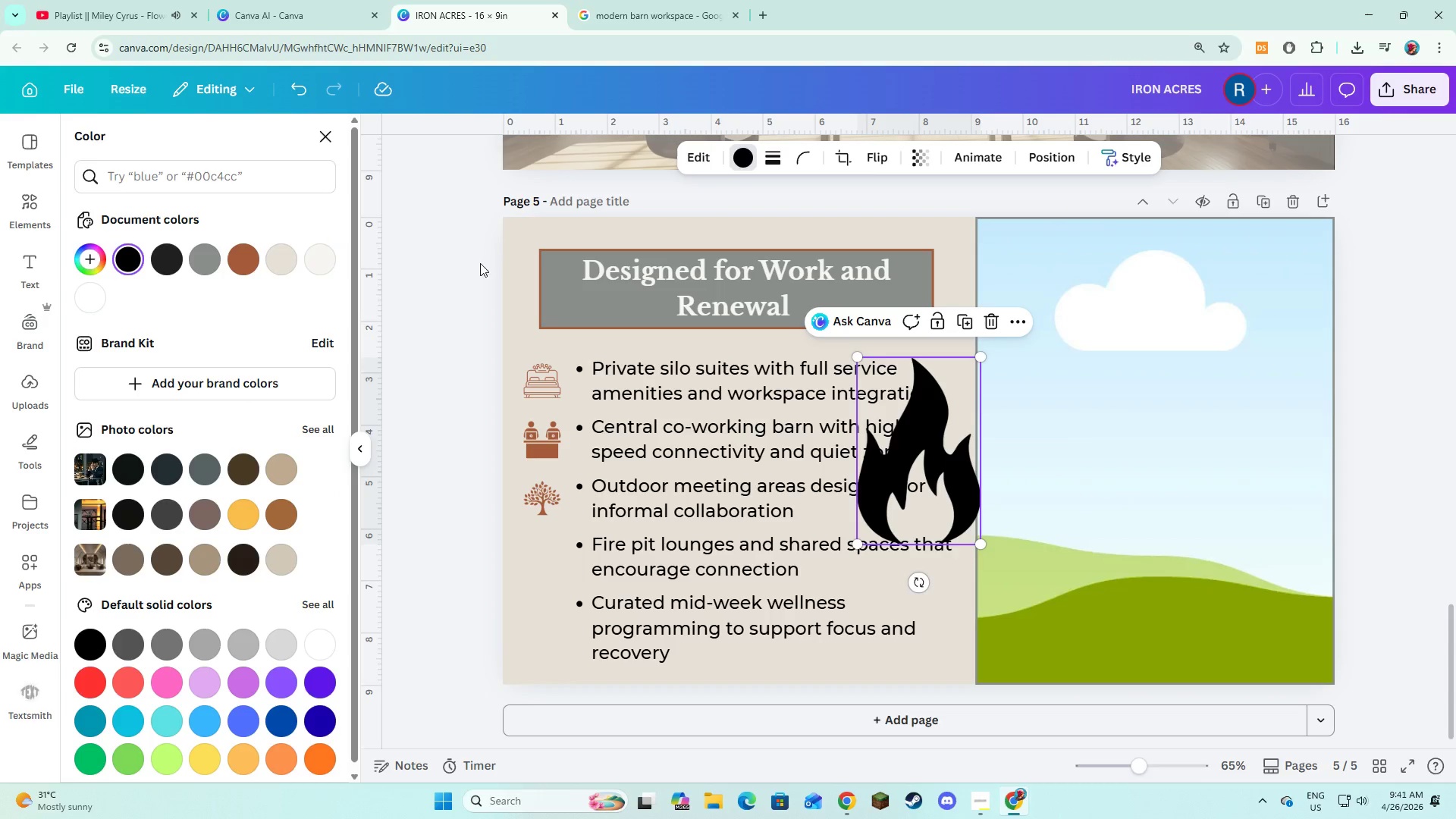 
left_click([247, 271])
 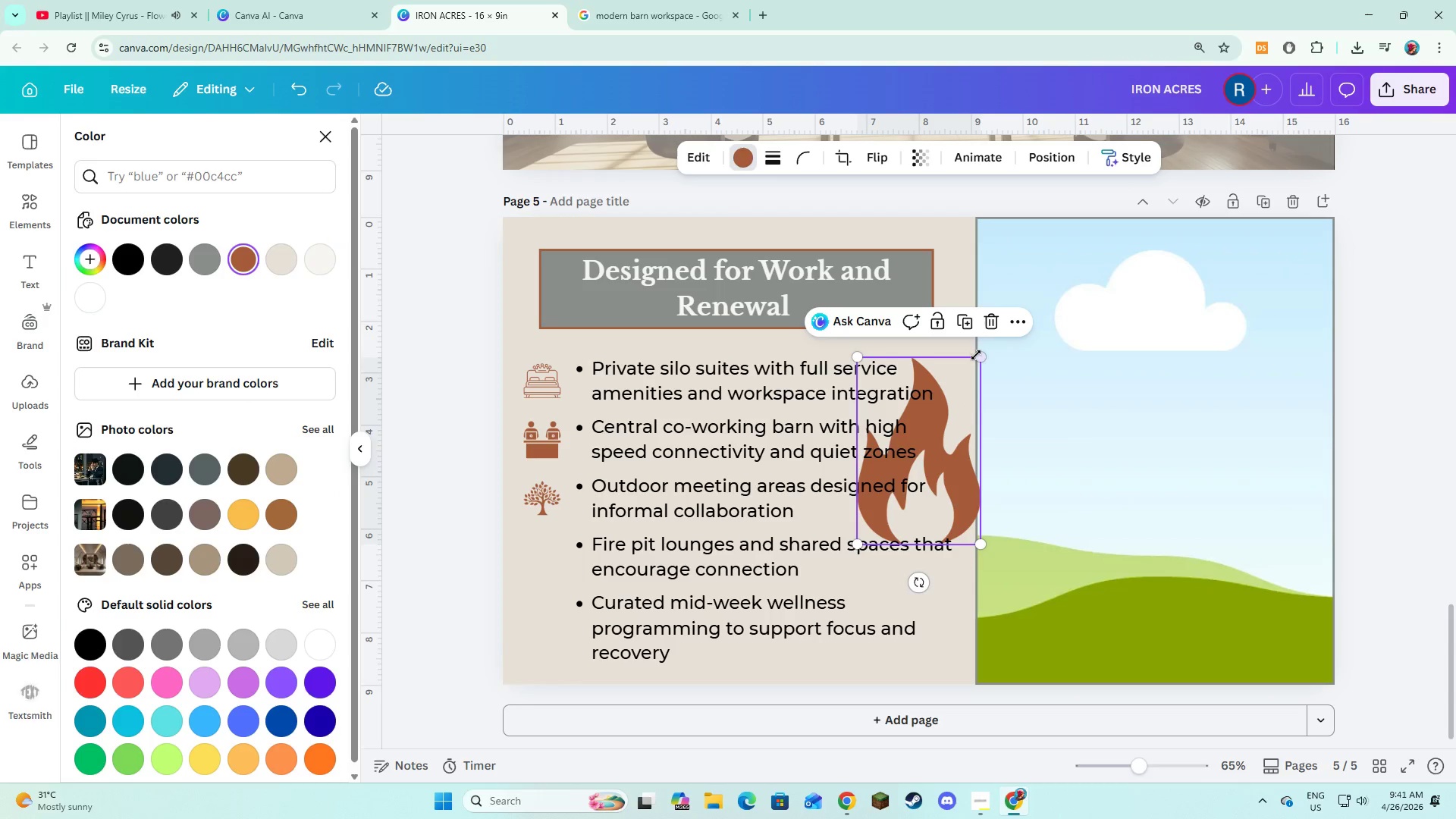 
left_click_drag(start_coordinate=[977, 356], to_coordinate=[926, 506])
 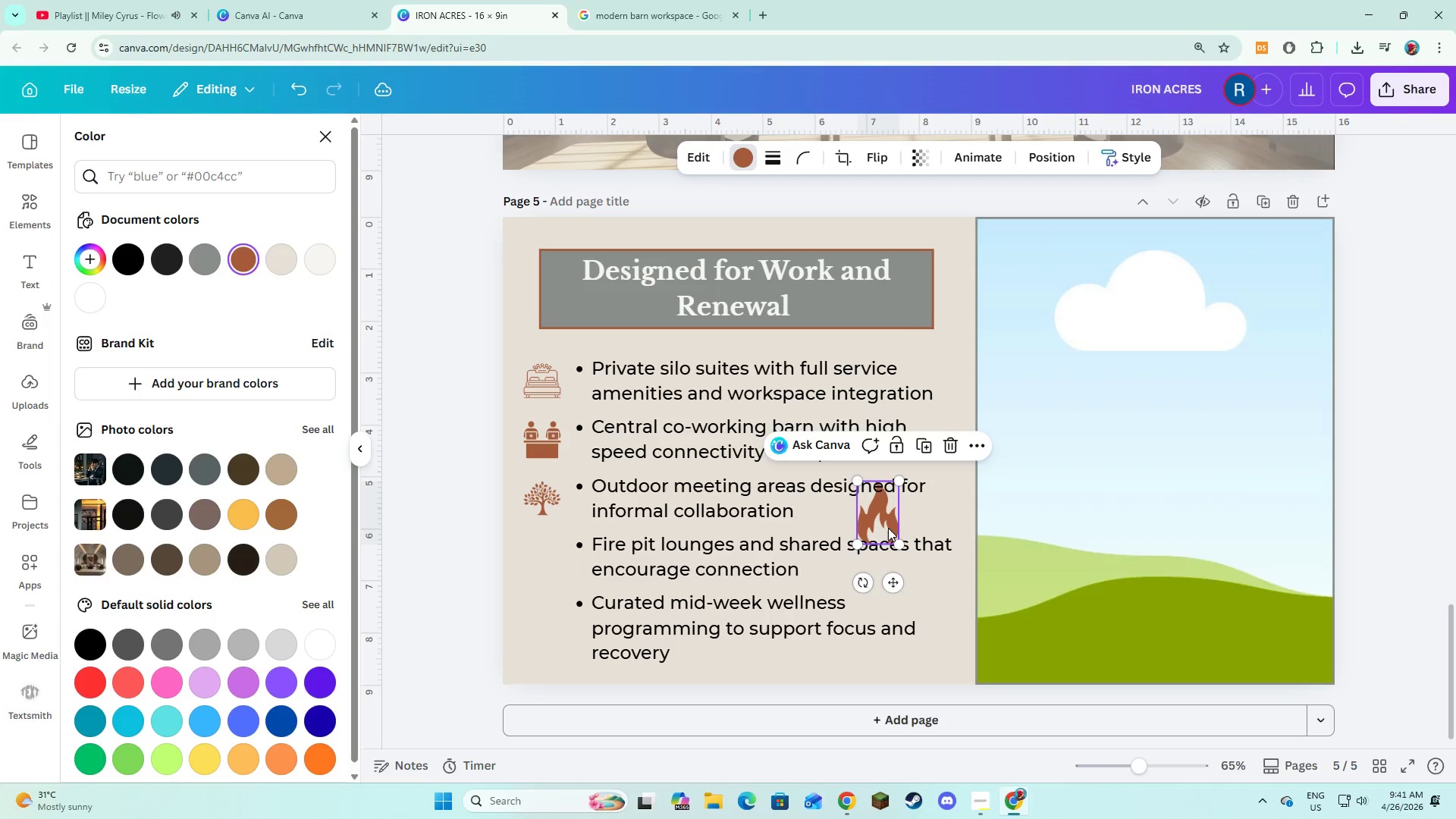 
left_click_drag(start_coordinate=[888, 528], to_coordinate=[555, 577])
 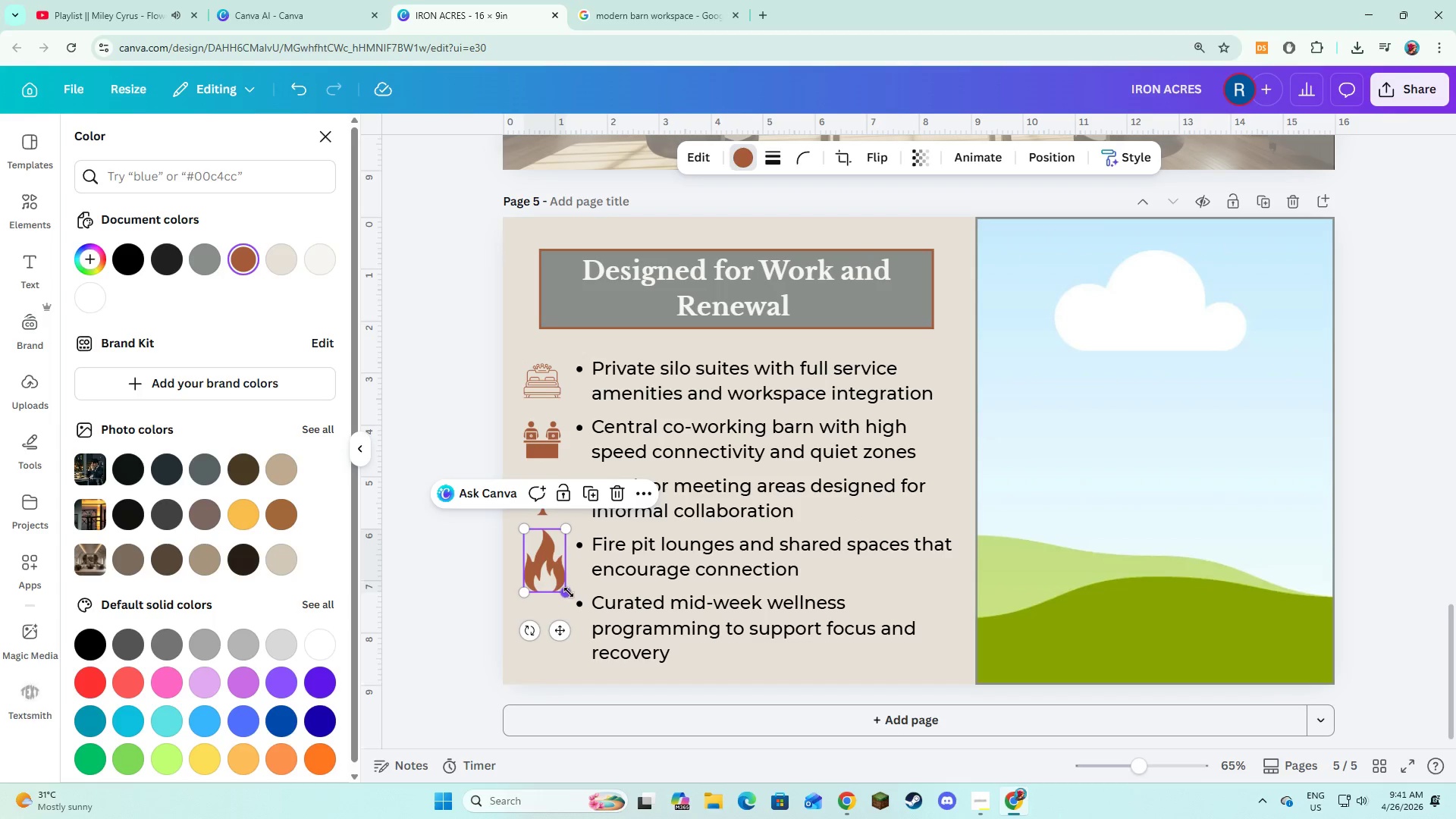 
left_click_drag(start_coordinate=[569, 592], to_coordinate=[560, 585])
 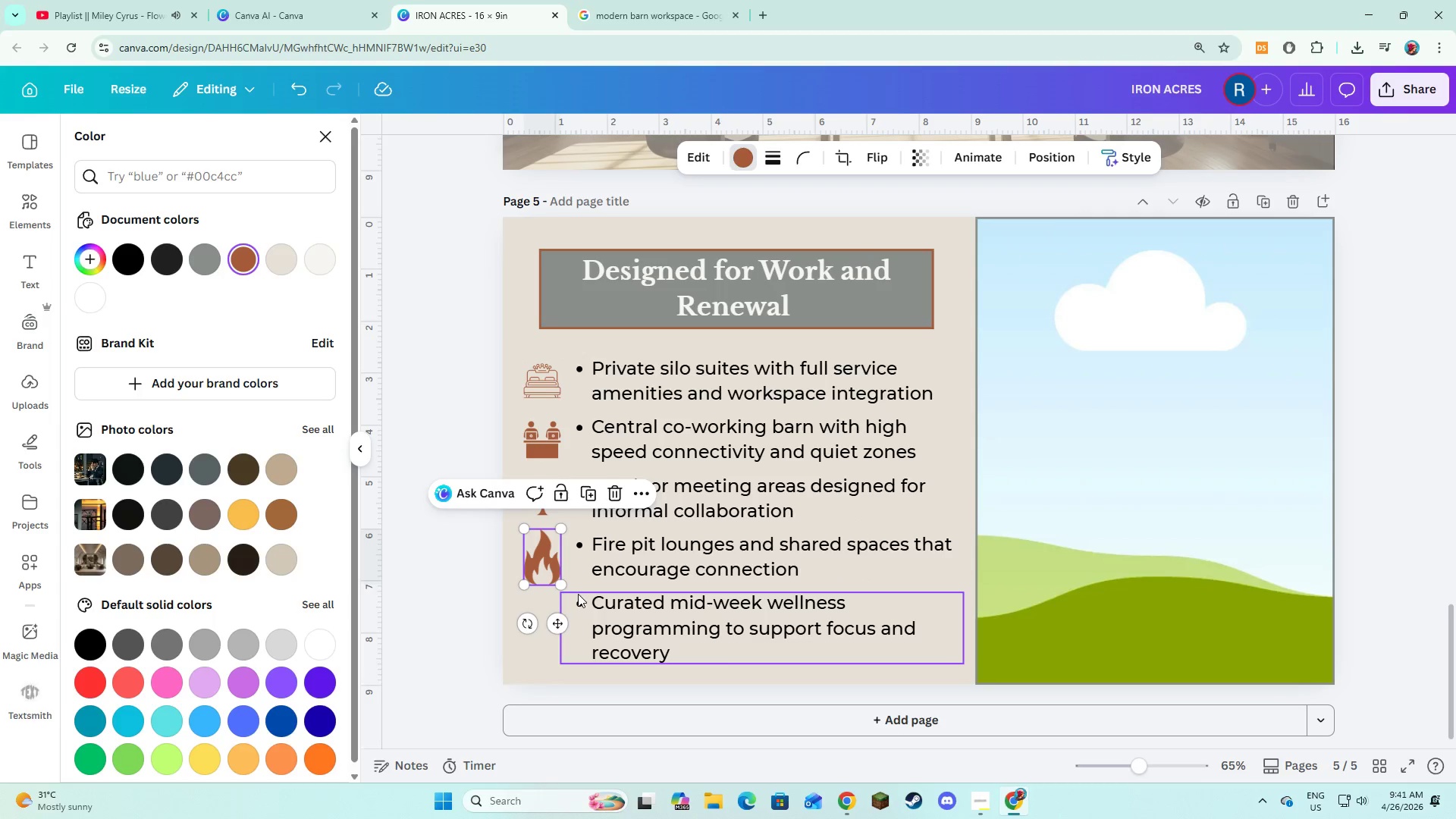 
left_click([996, 444])
 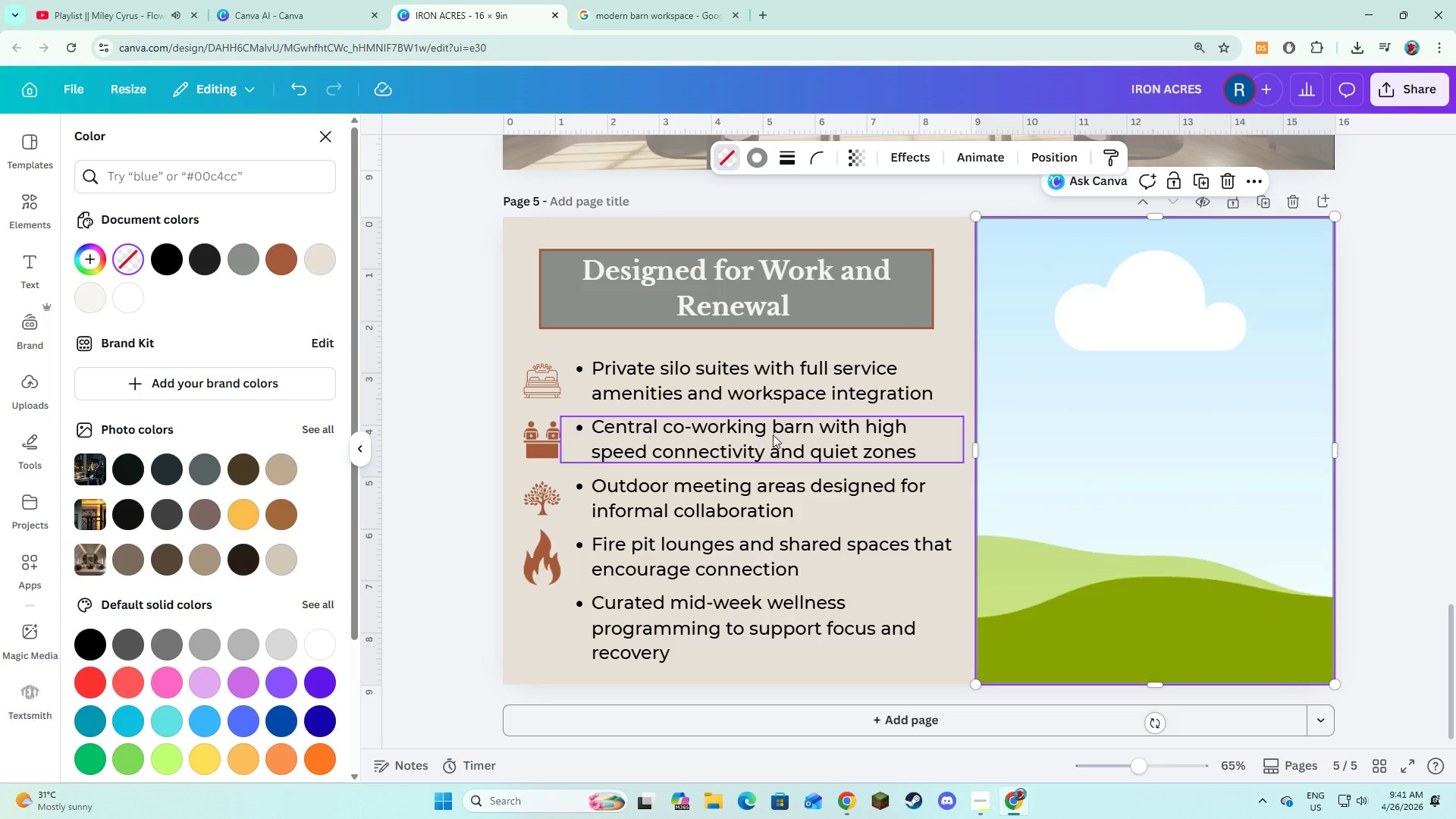 
wait(6.84)
 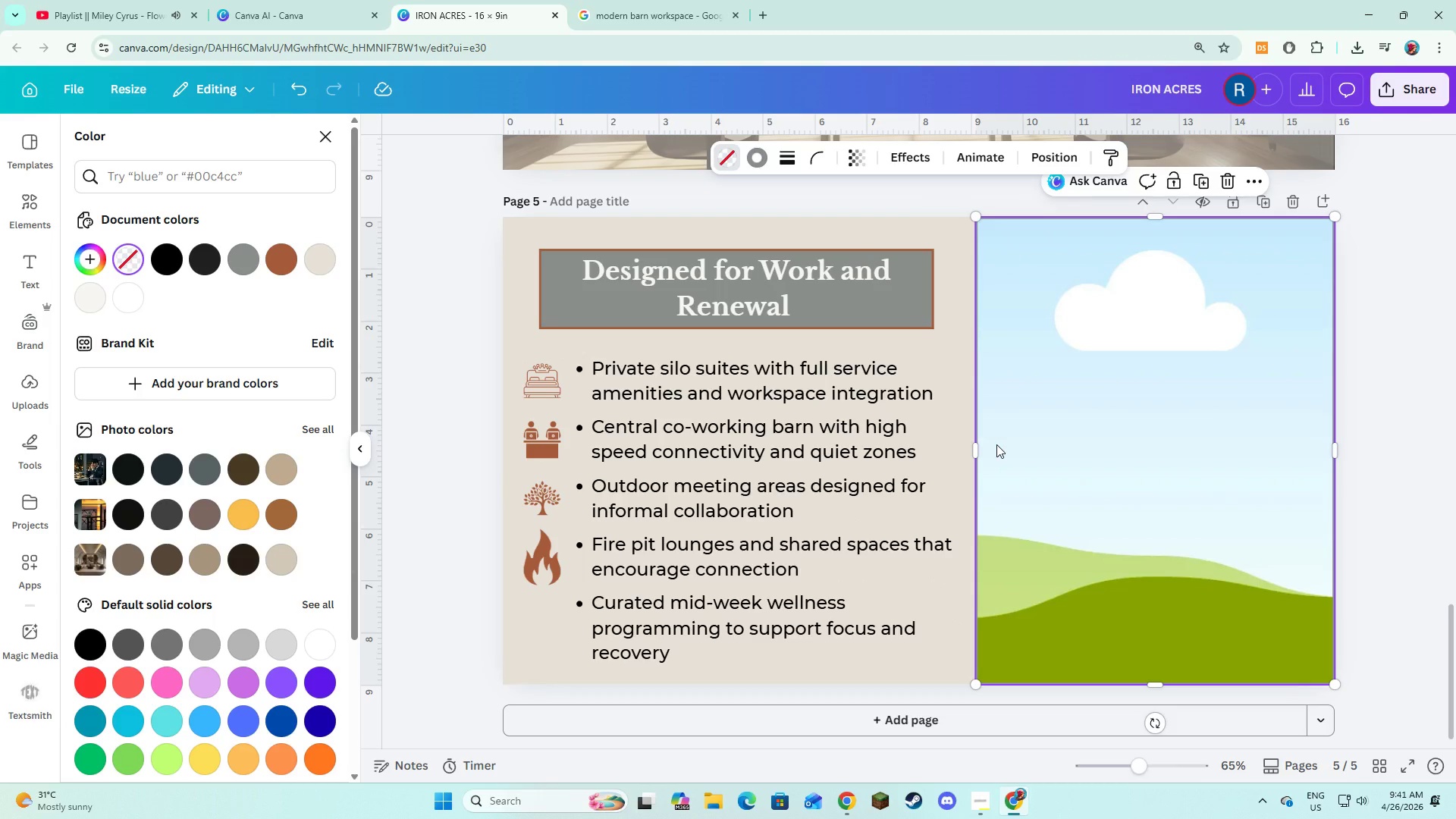 
left_click([45, 194])
 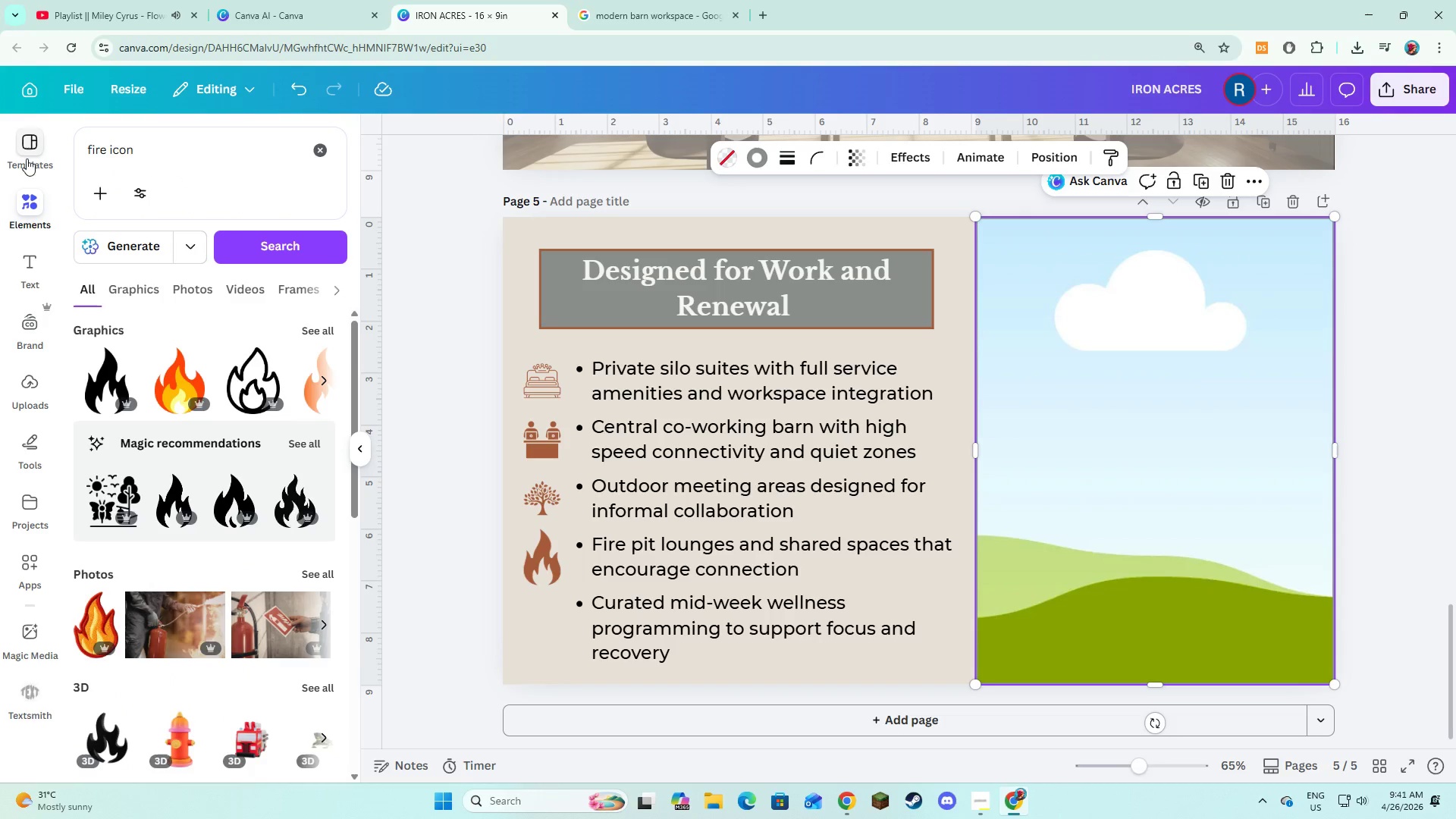 
left_click_drag(start_coordinate=[106, 148], to_coordinate=[84, 147])
 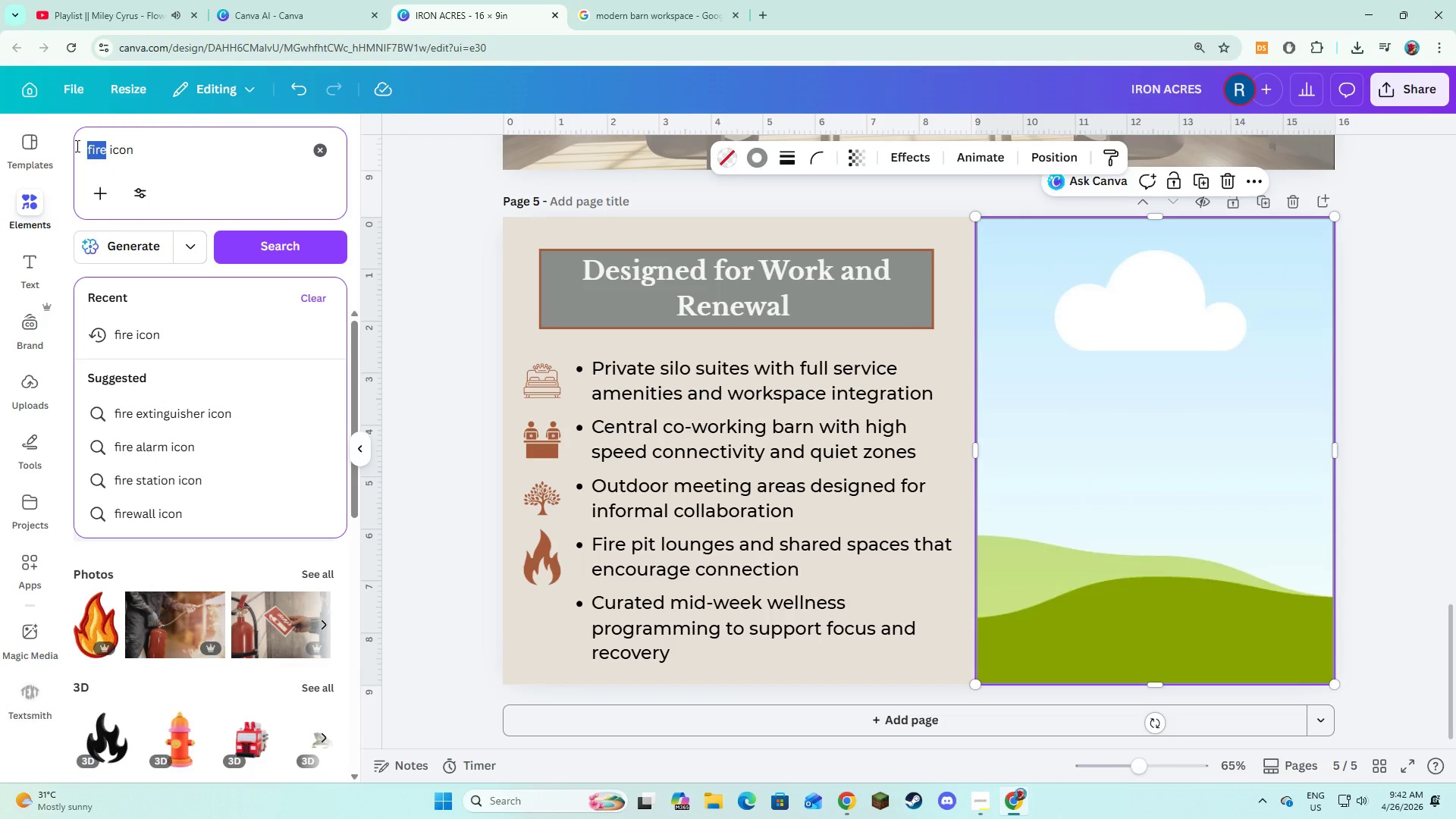 
type(lutos)
 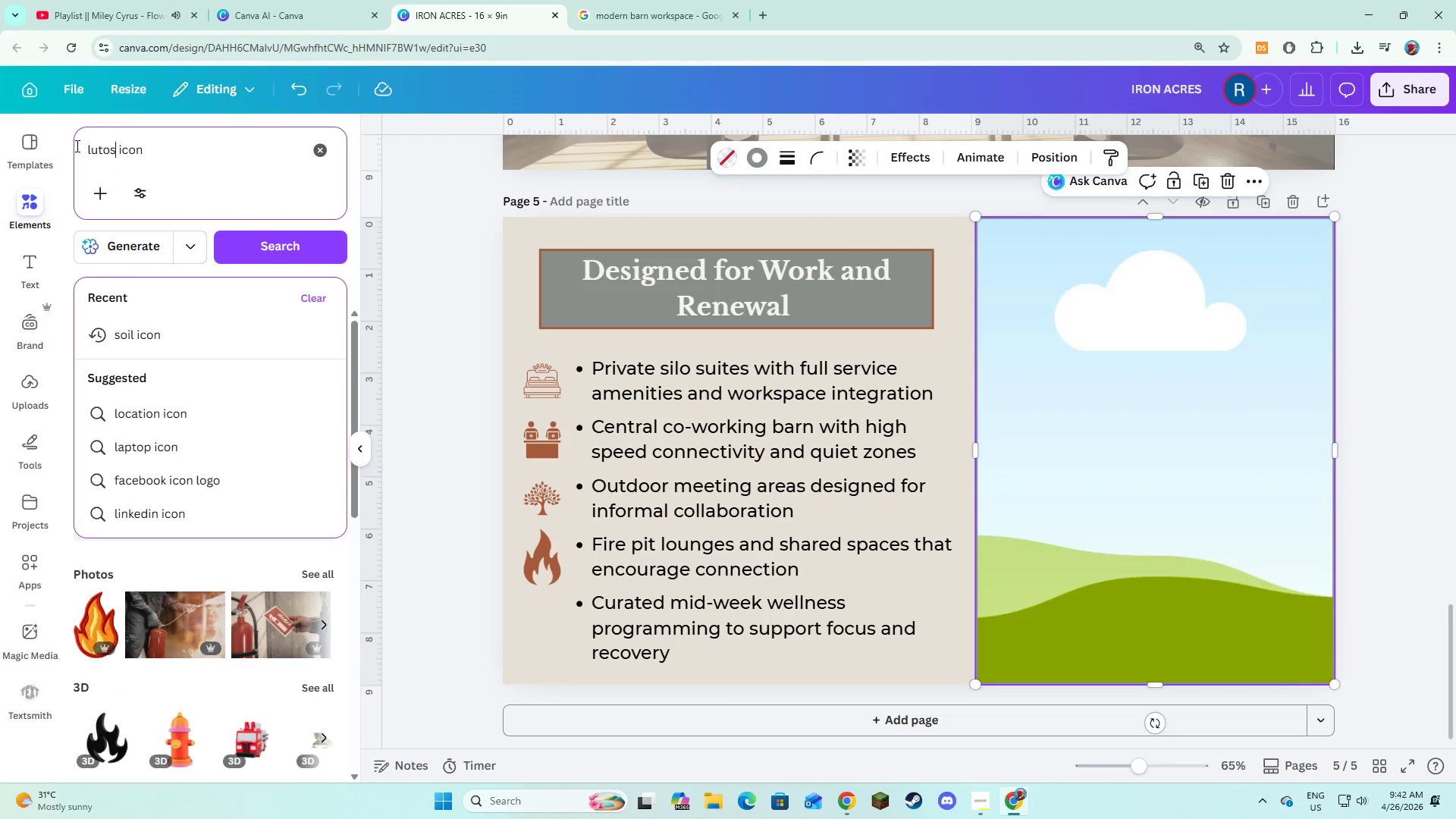 
key(Enter)
 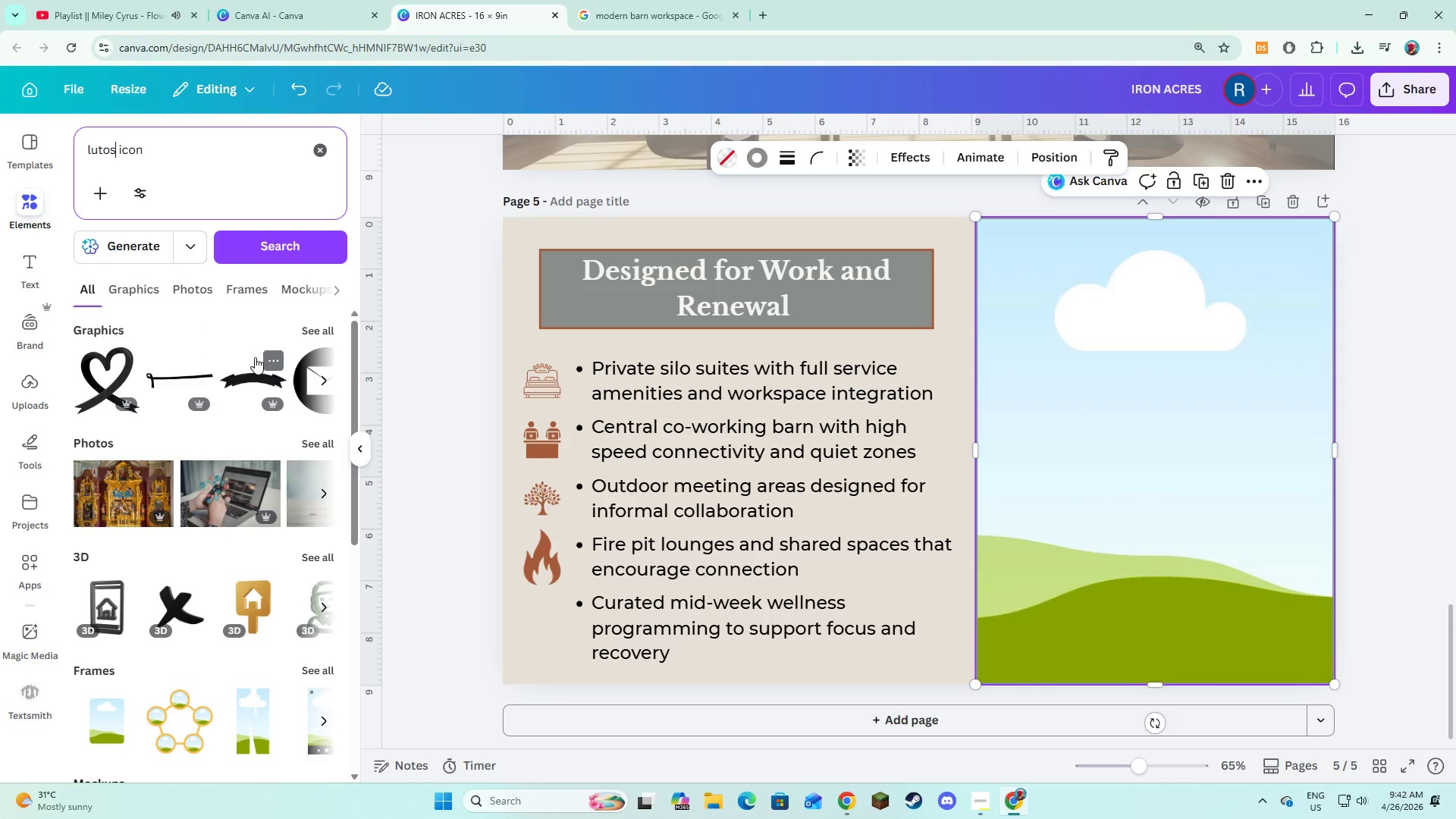 
wait(5.97)
 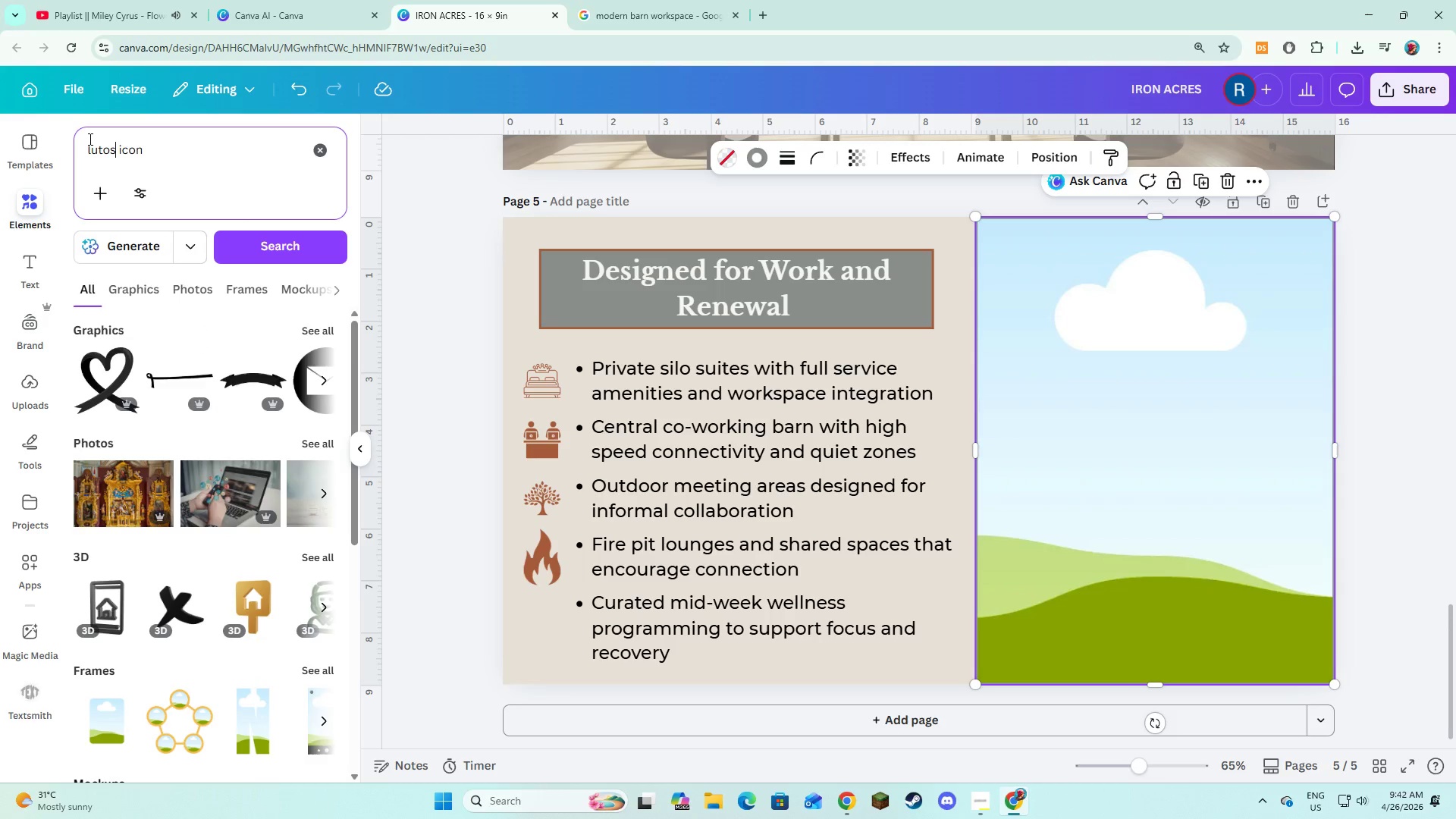 
key(Backspace)
key(Backspace)
key(Backspace)
key(Backspace)
type(otus)
 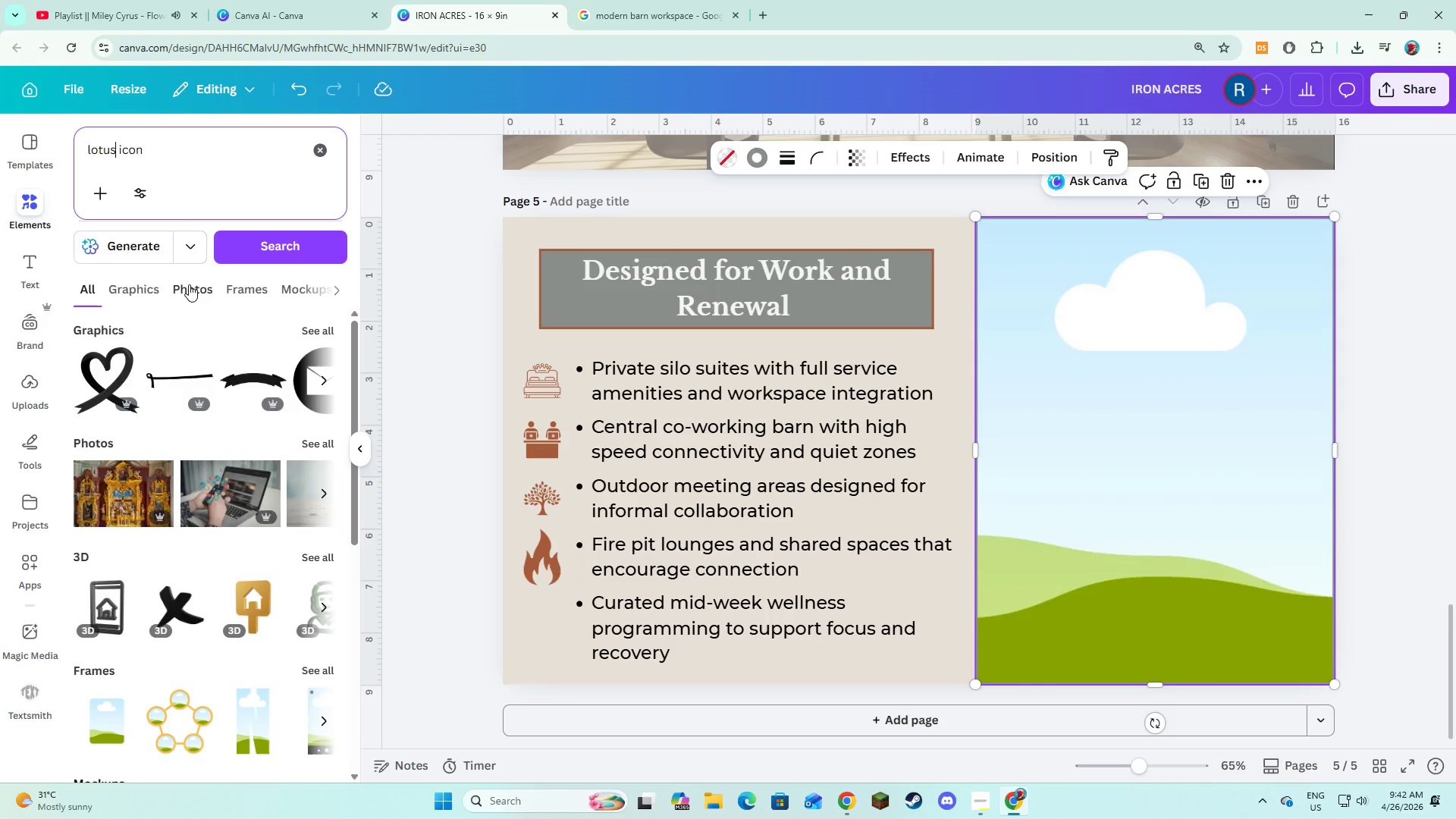 
key(Enter)
 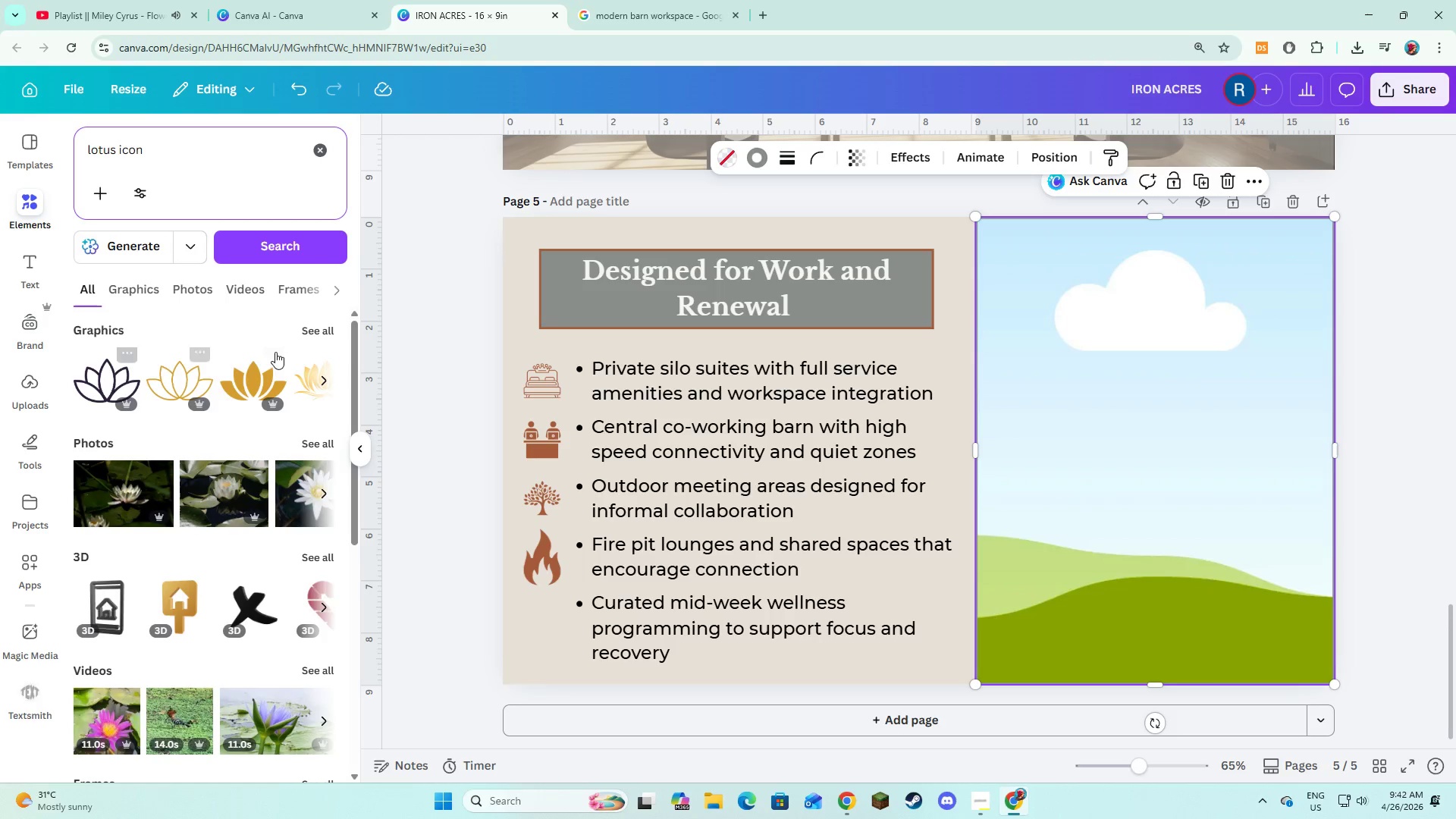 
left_click([323, 334])
 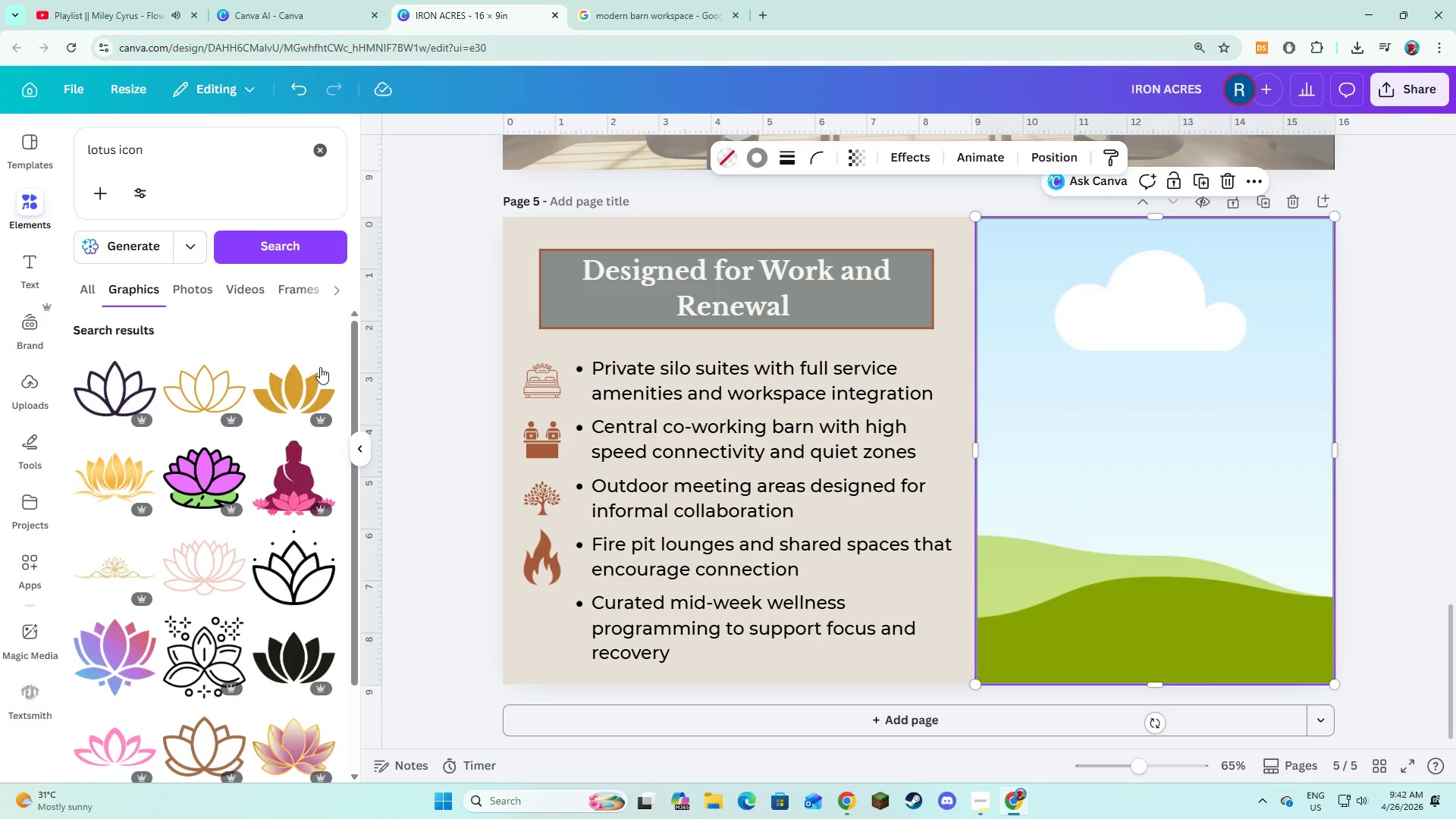 
scroll: coordinate [260, 530], scroll_direction: down, amount: 1.0
 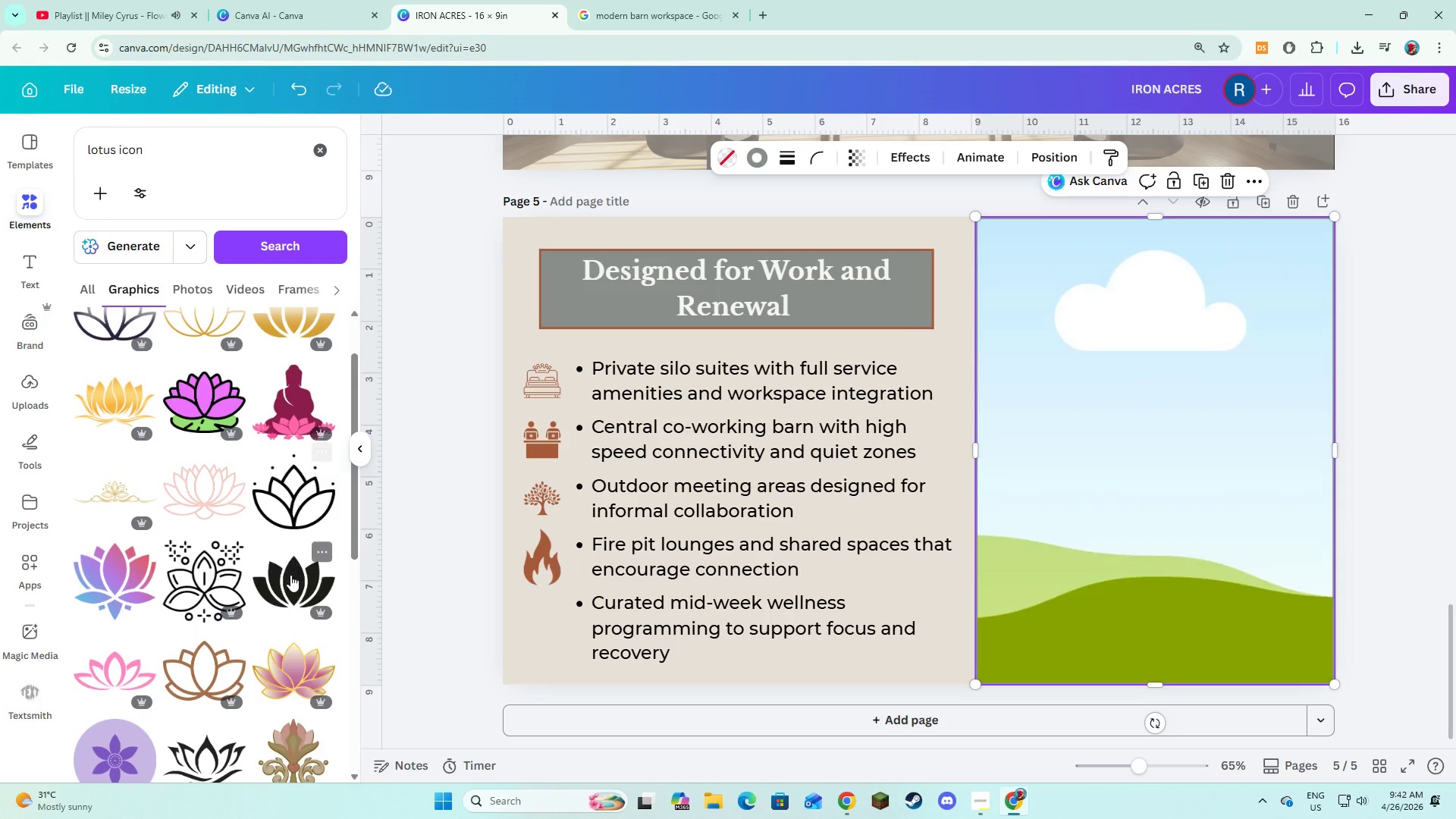 
left_click([290, 577])
 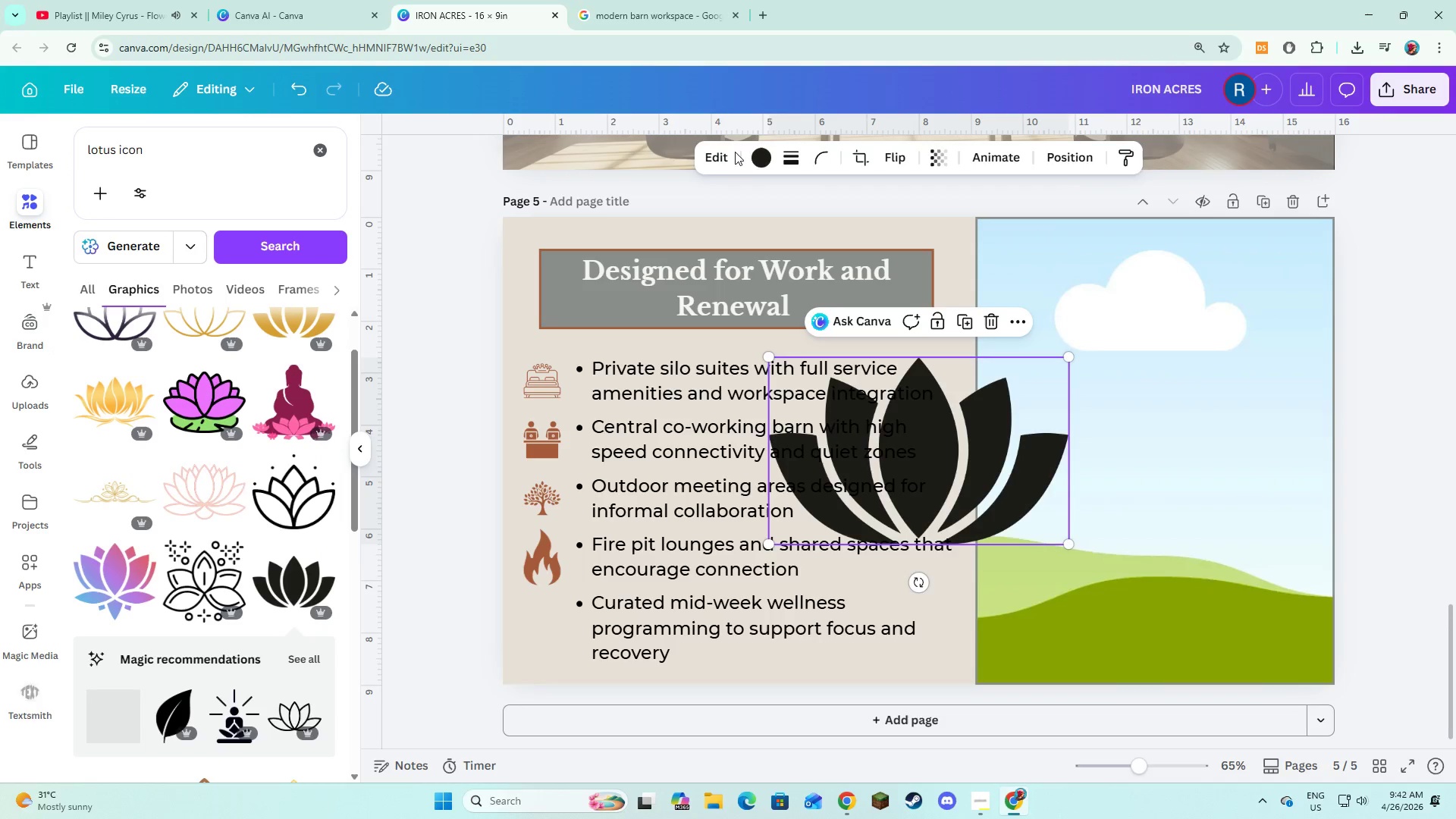 
left_click([747, 156])
 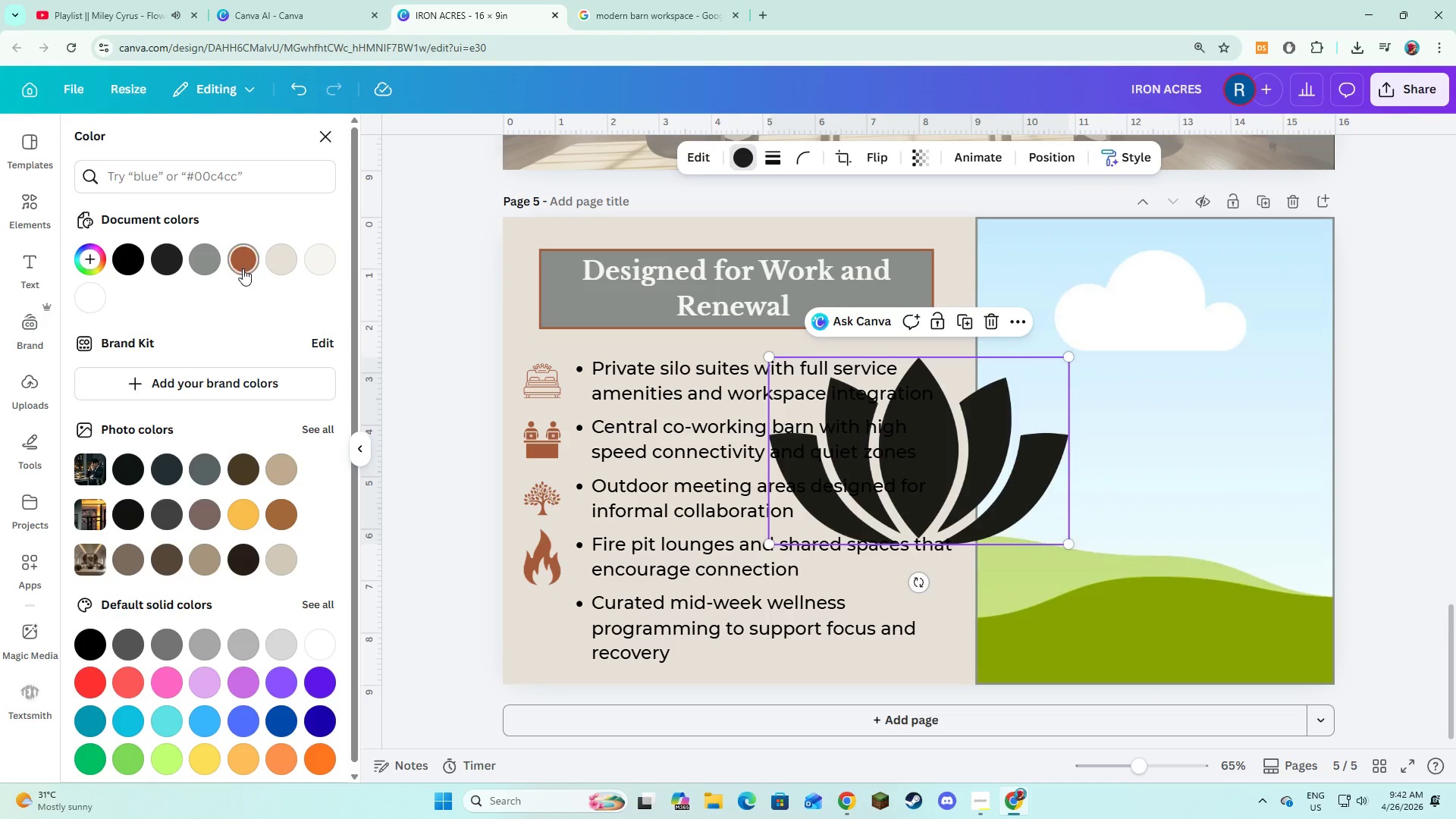 
left_click([242, 268])
 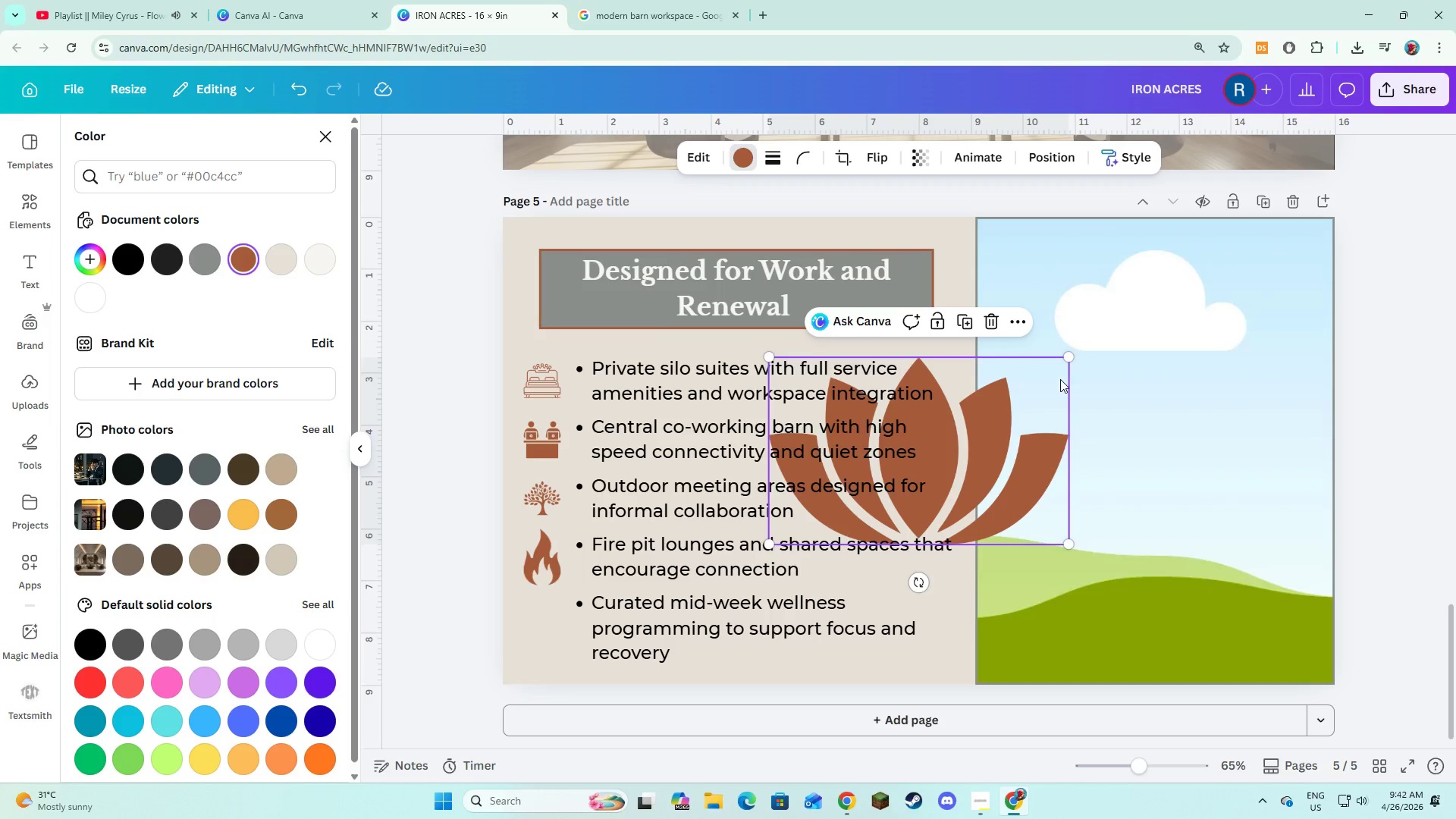 
left_click_drag(start_coordinate=[1067, 354], to_coordinate=[892, 528])
 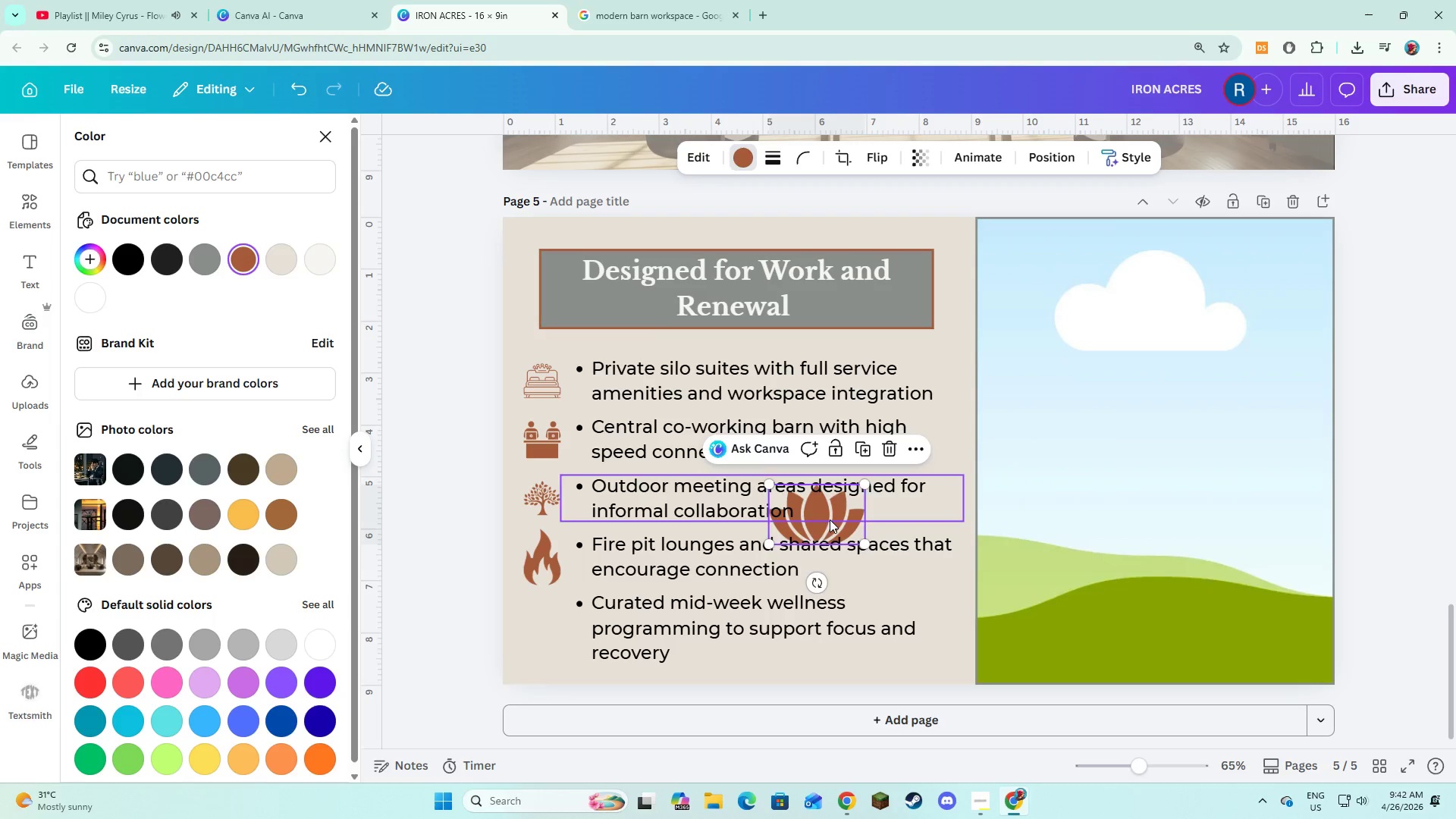 
left_click_drag(start_coordinate=[830, 519], to_coordinate=[588, 646])
 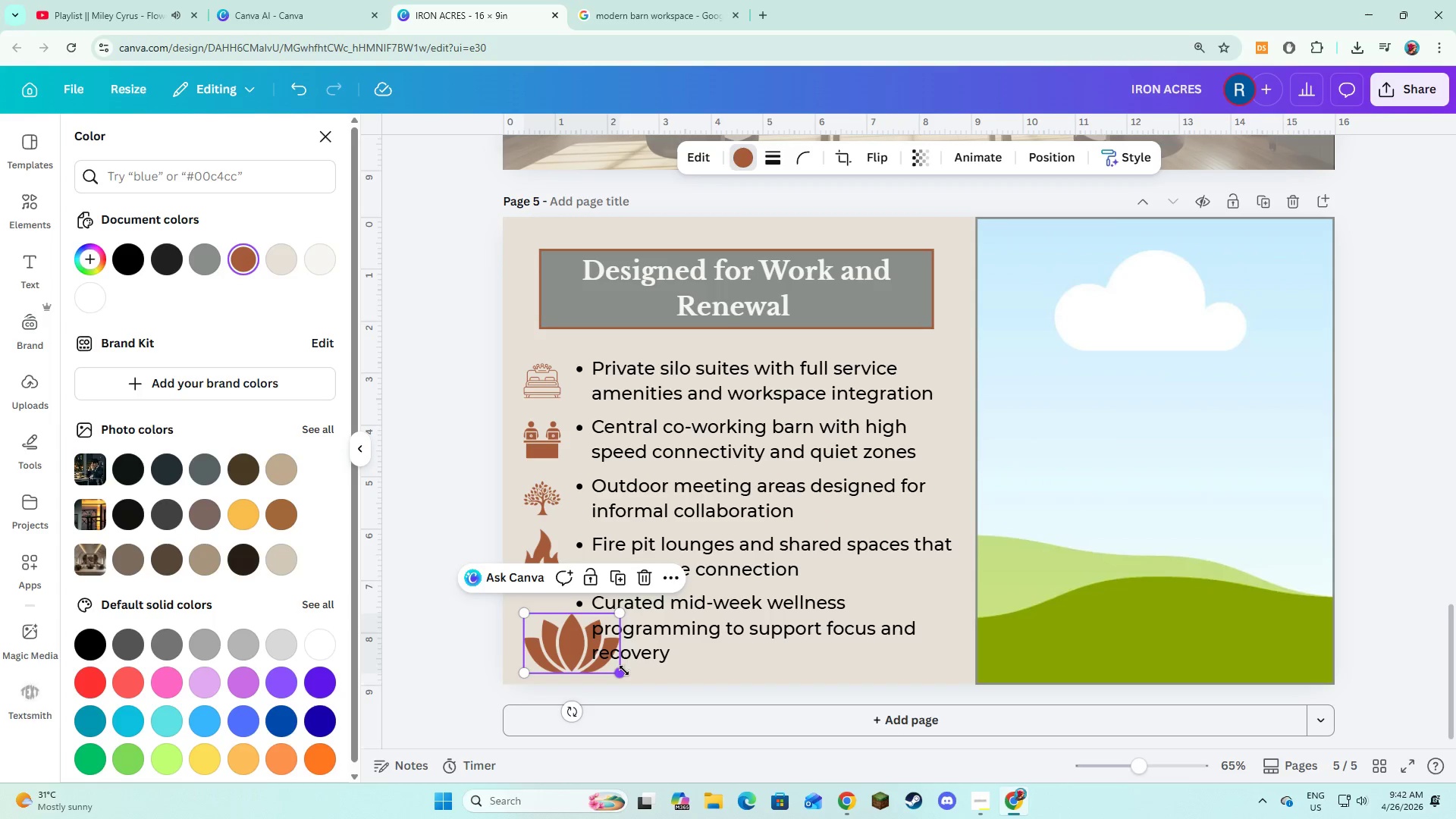 
left_click_drag(start_coordinate=[624, 670], to_coordinate=[561, 641])
 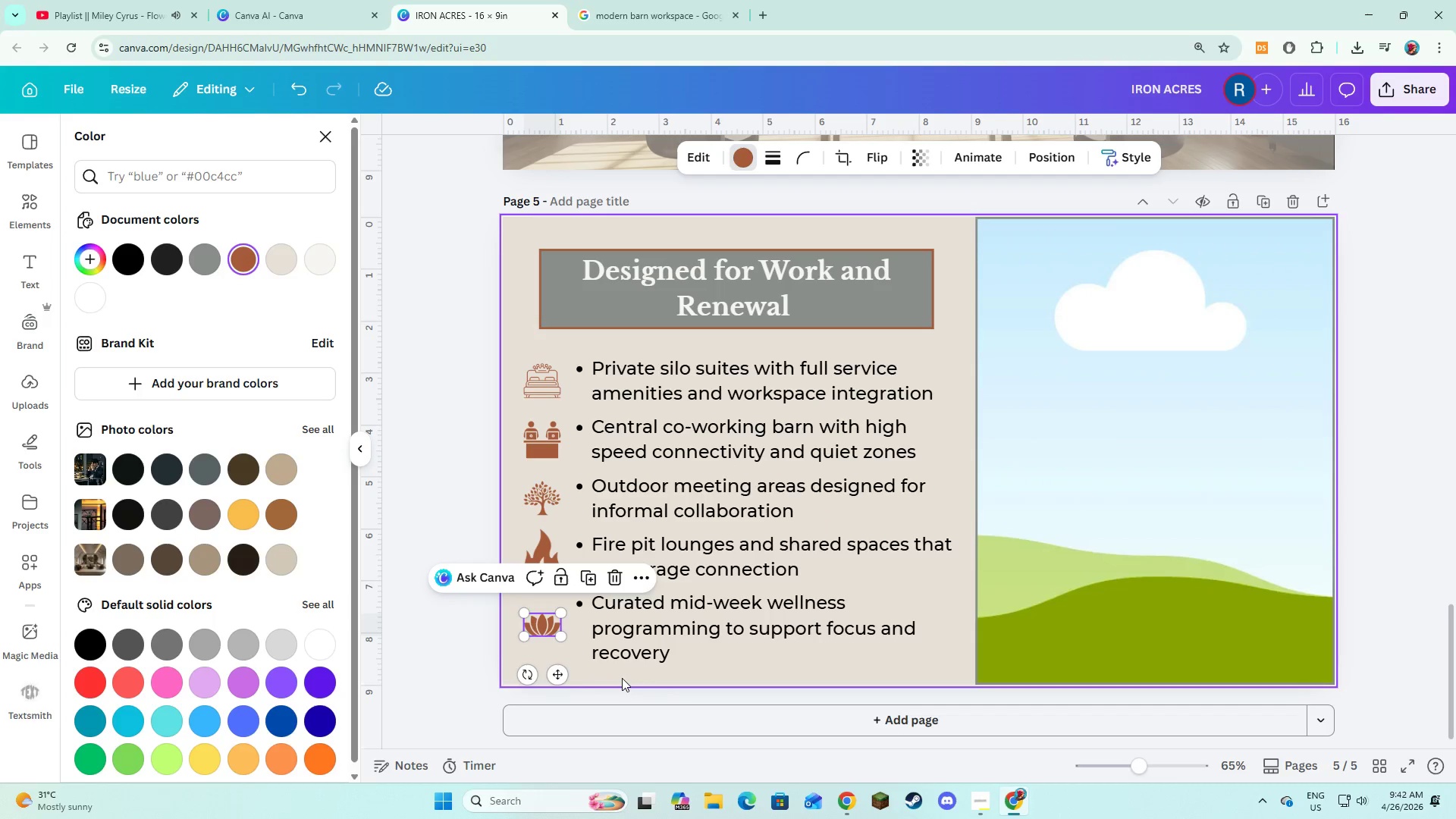 
left_click([622, 678])
 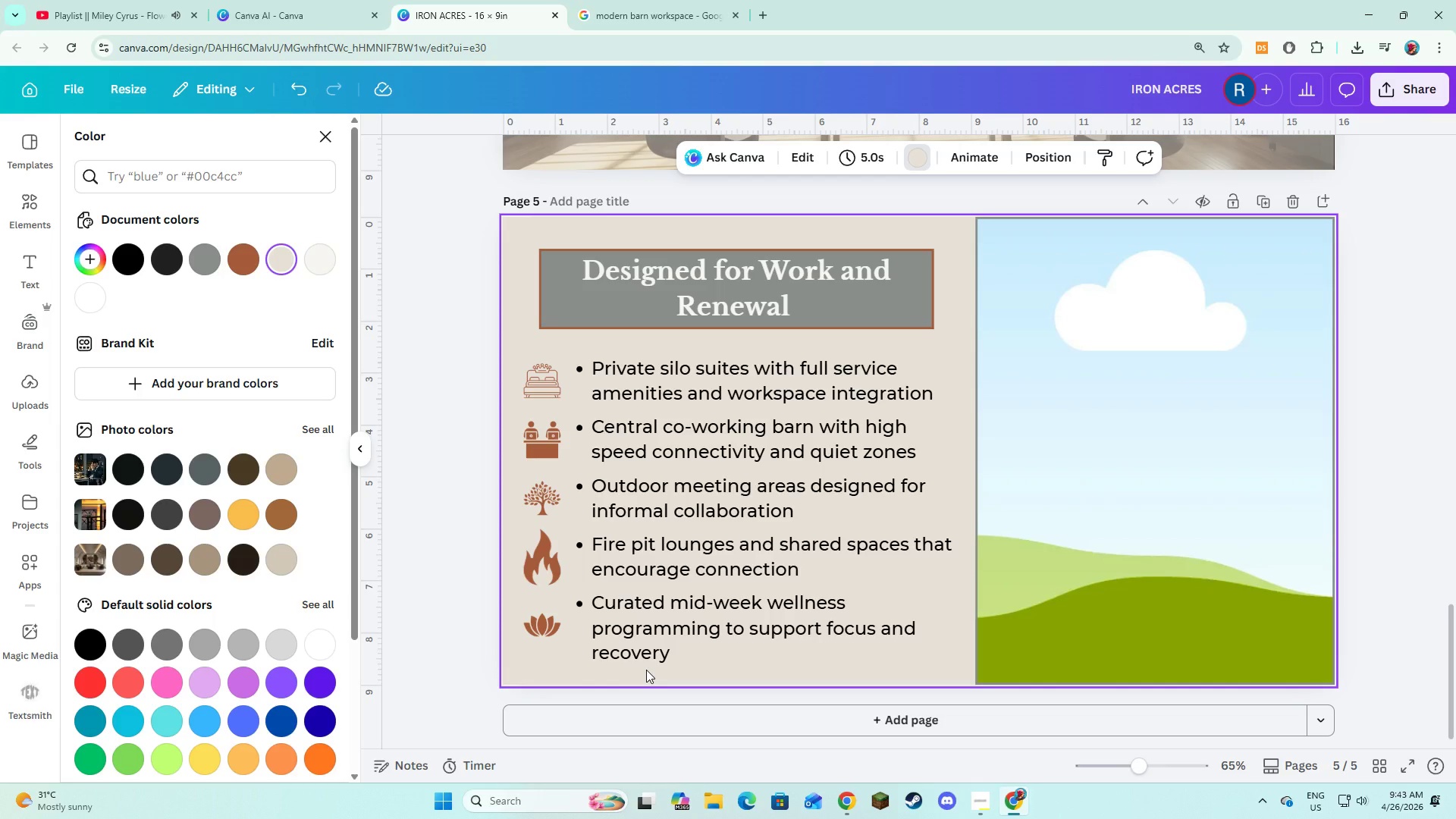 
wait(71.17)
 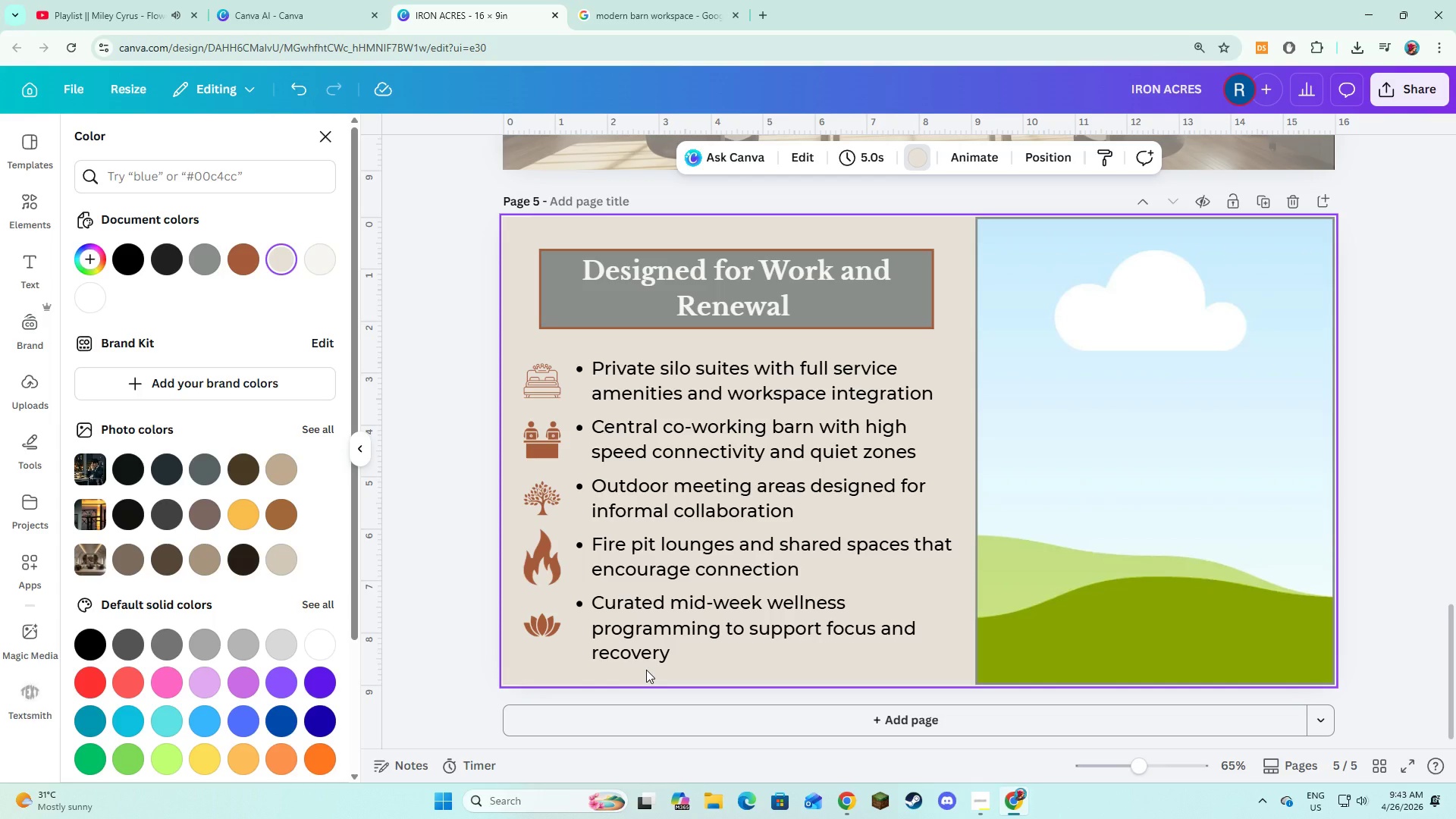 
left_click([39, 202])
 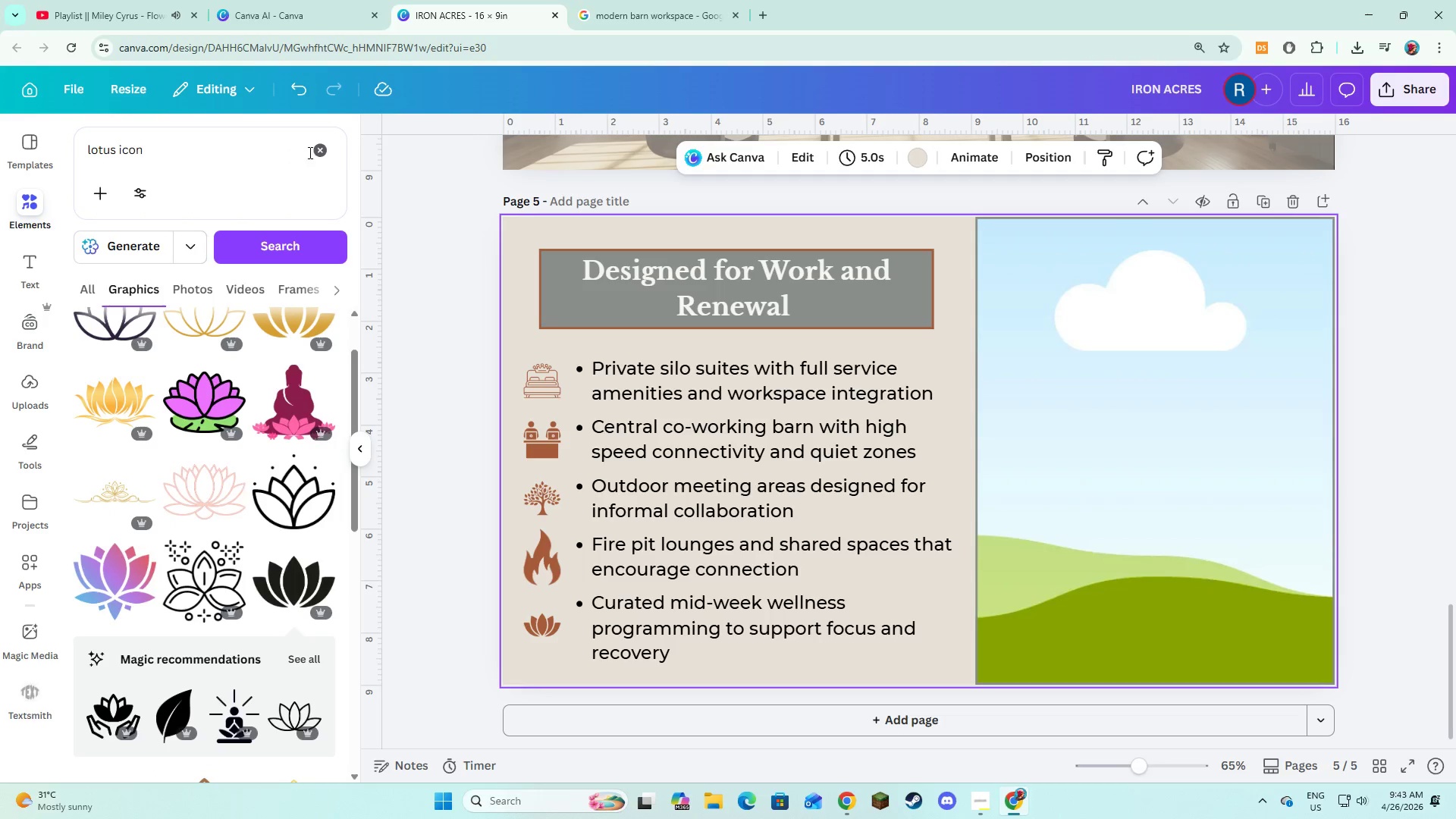 
left_click([333, 152])
 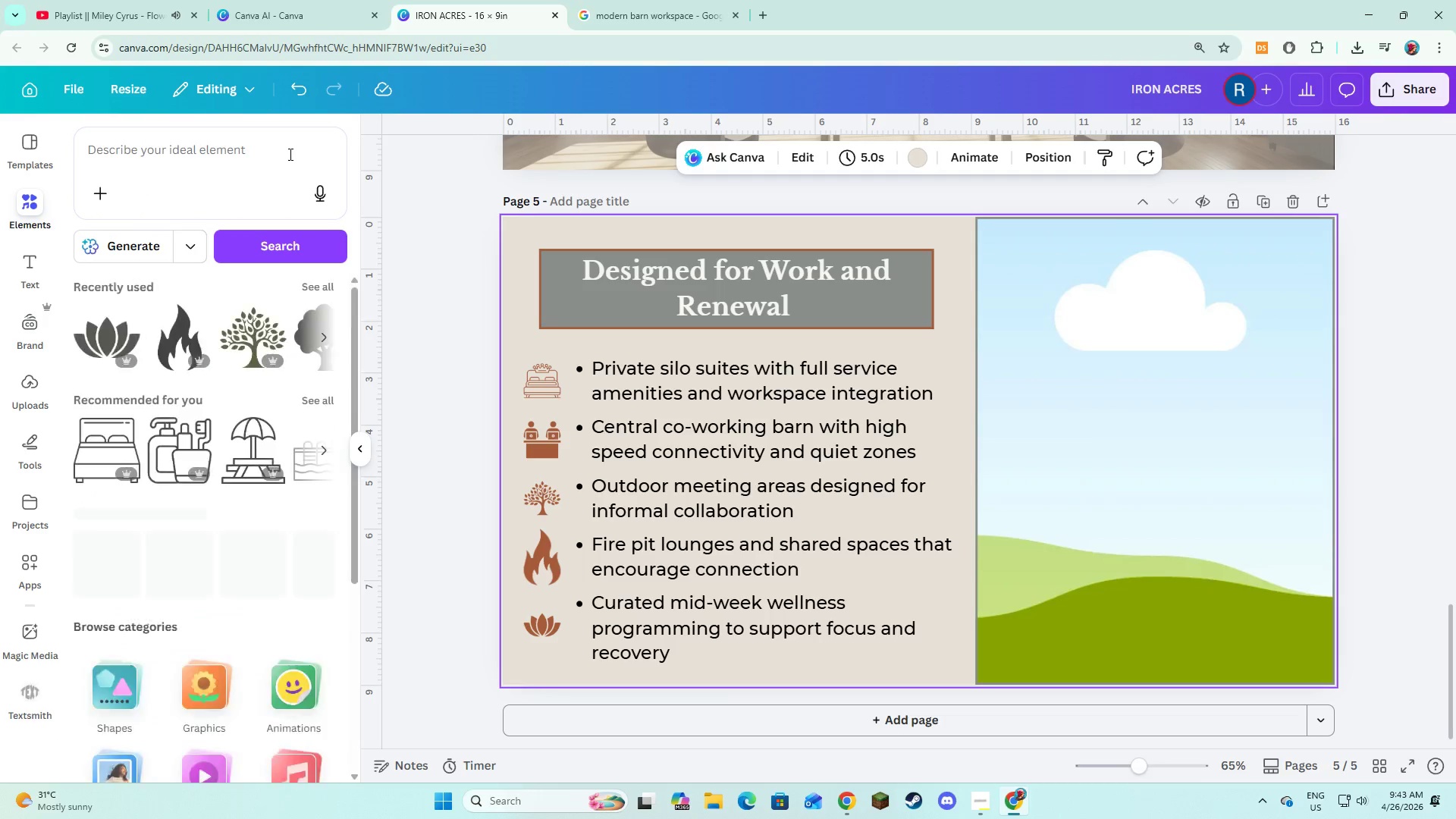 
left_click([289, 154])
 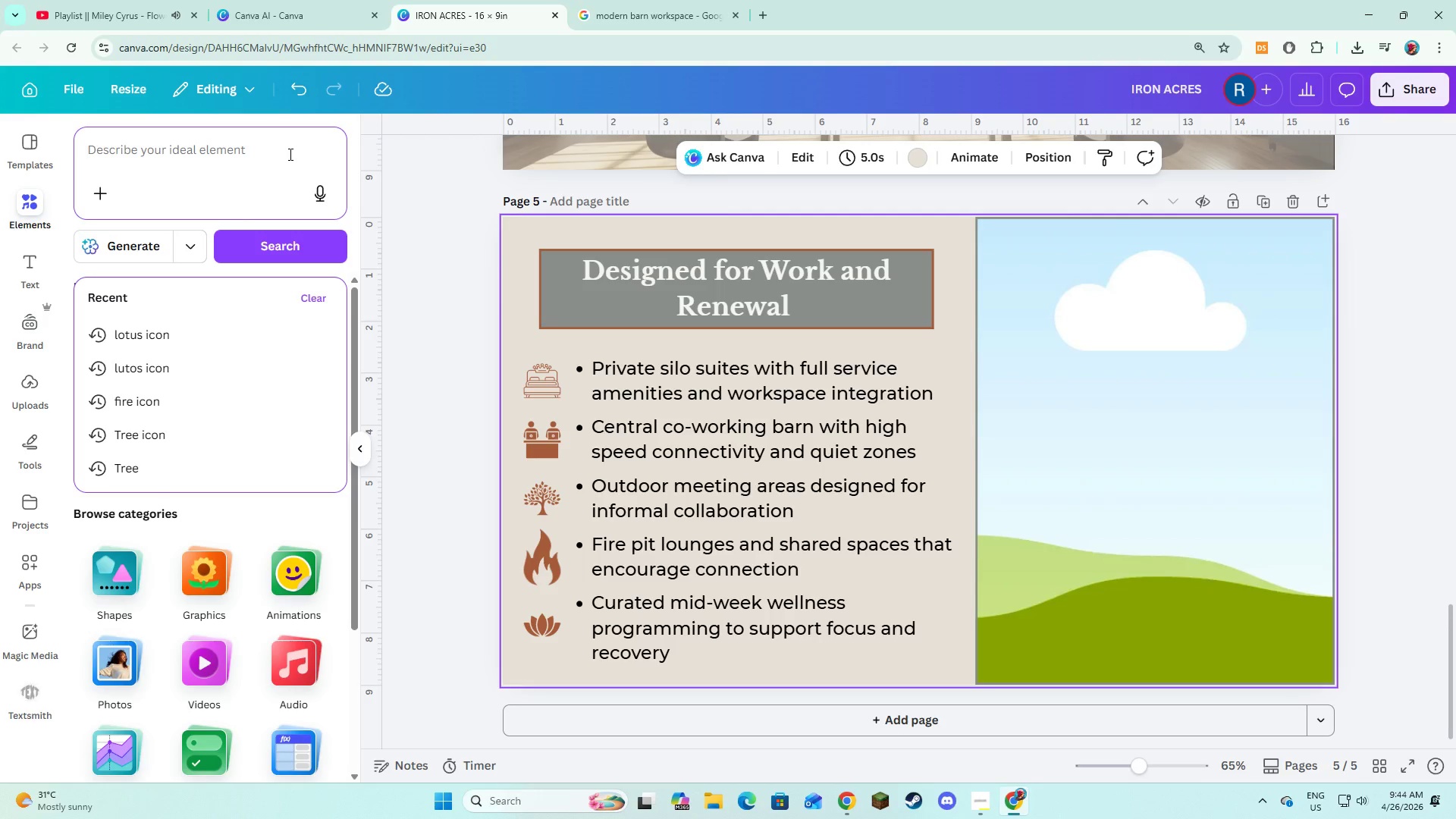 
wait(36.27)
 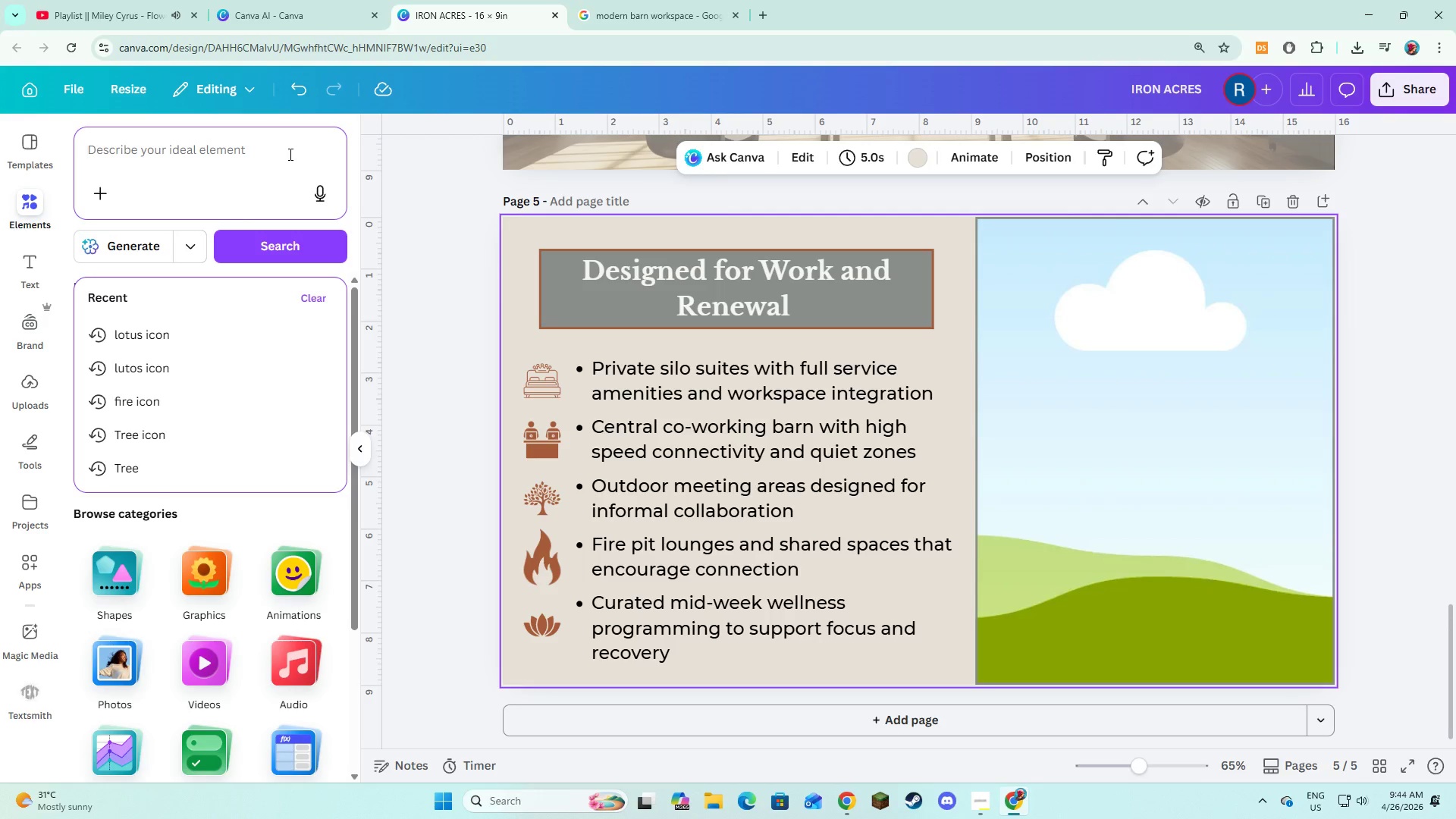 
left_click([242, 139])
 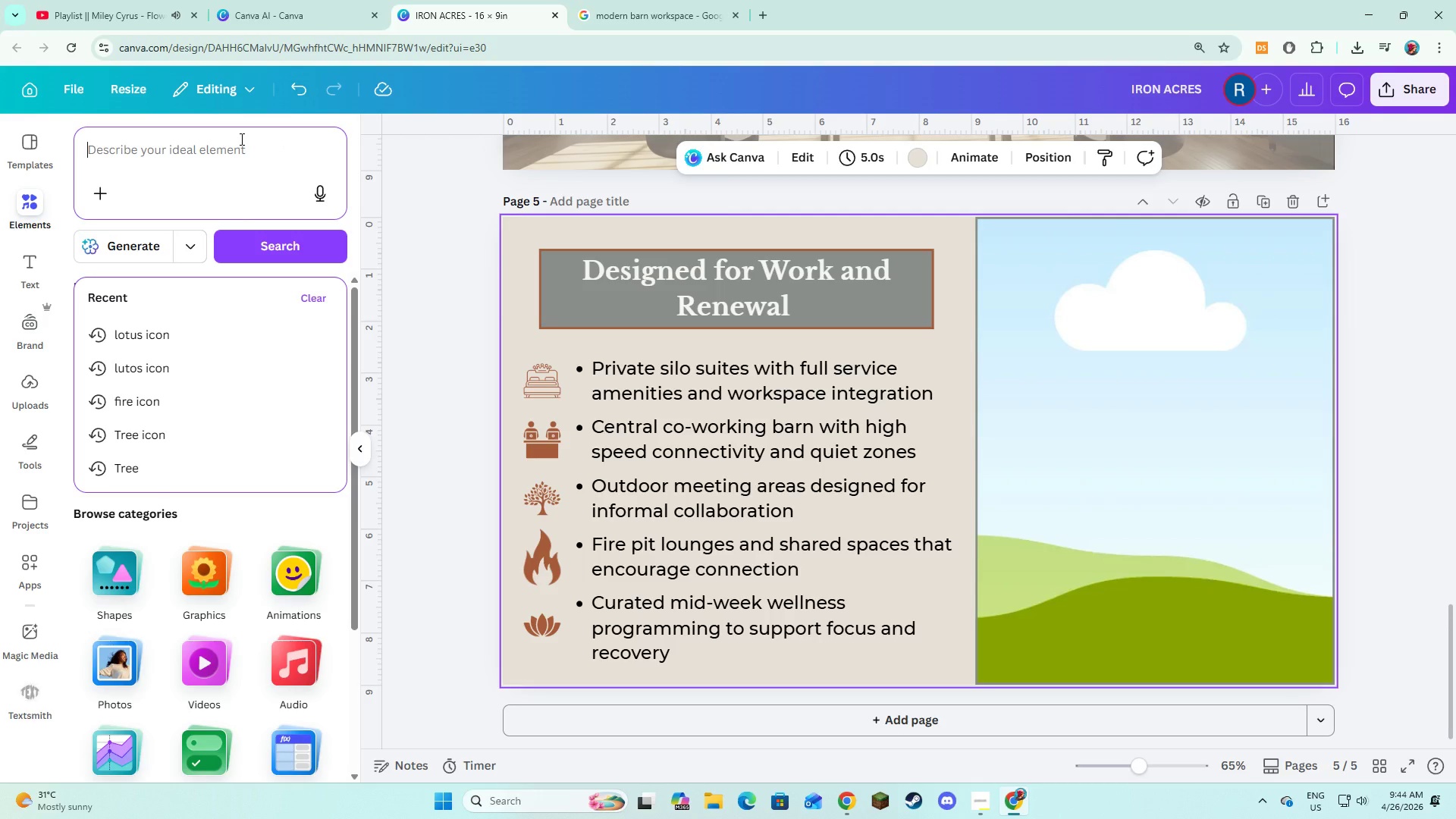 
type(co working barn interior with po)
key(Backspace)
type(eople)
 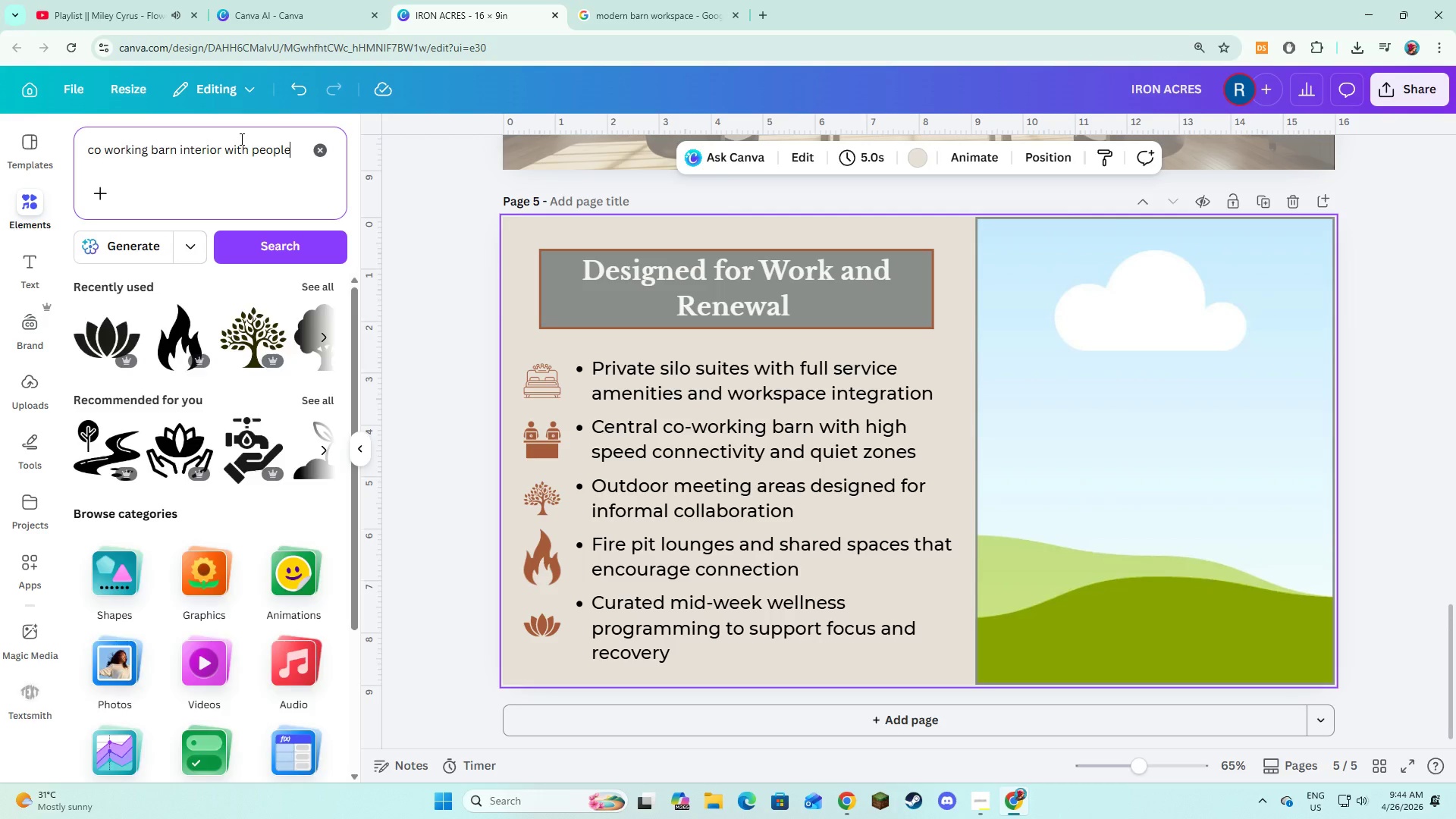 
key(Enter)
 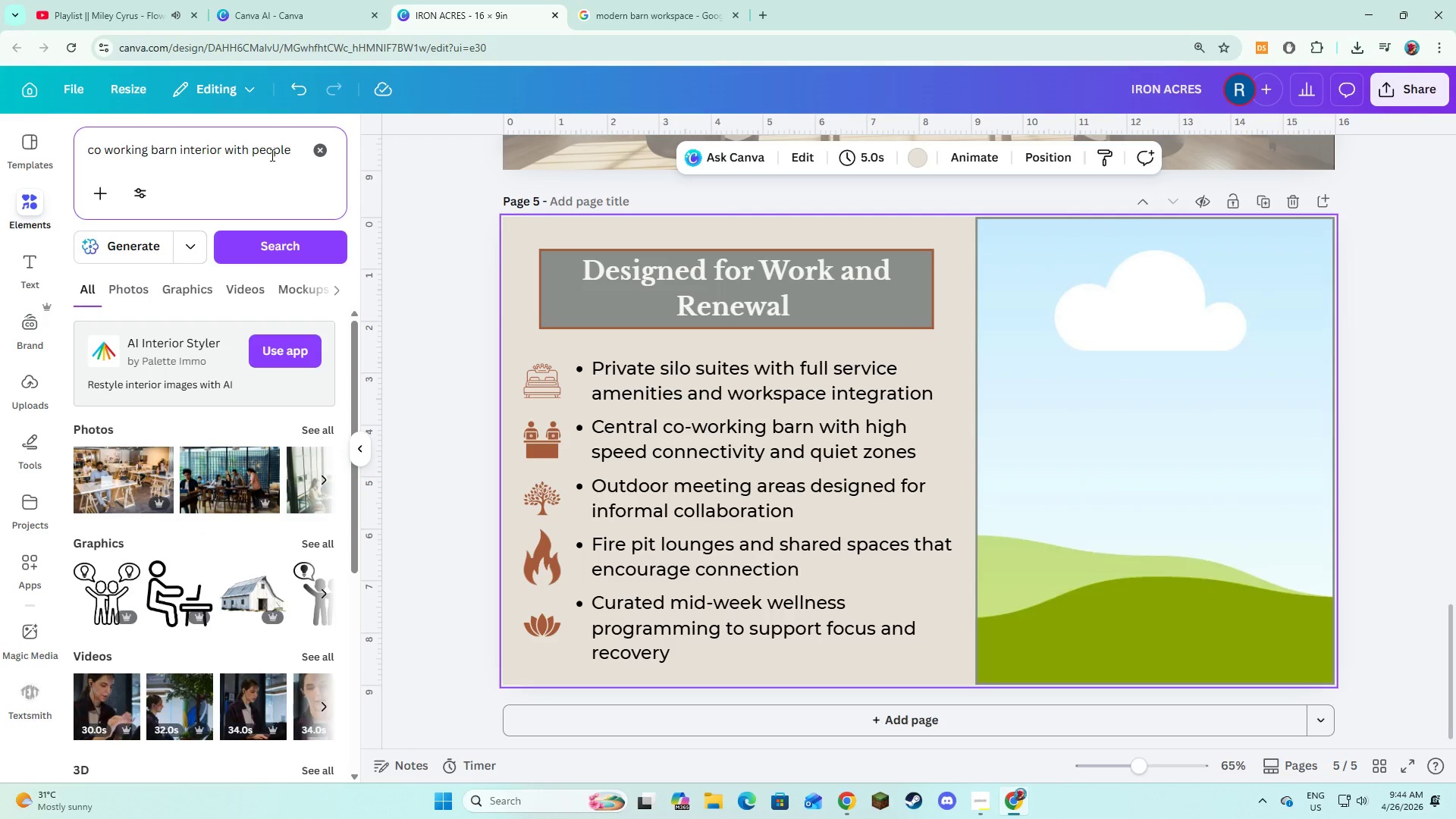 
wait(5.08)
 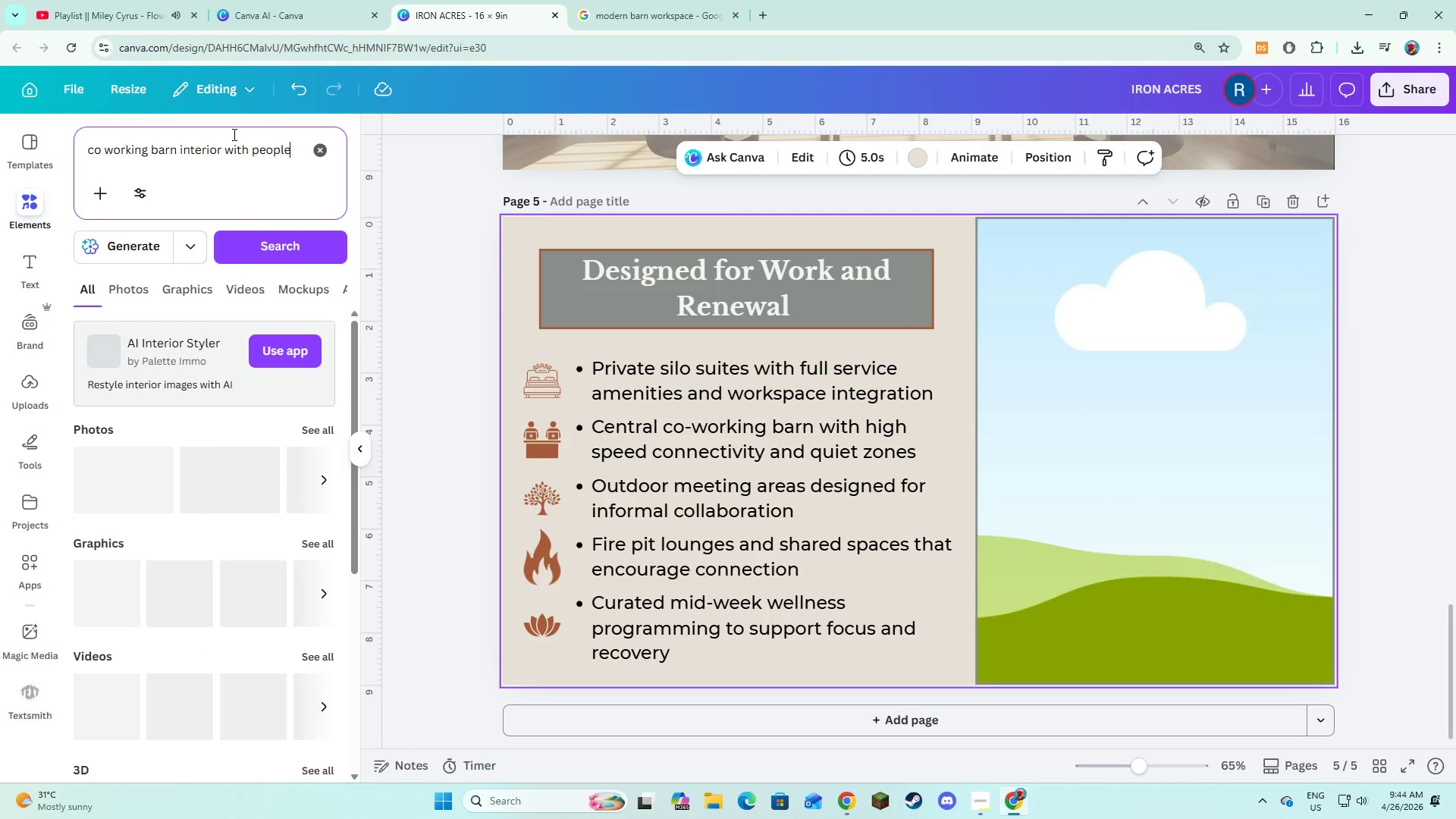 
type( working calmly)
 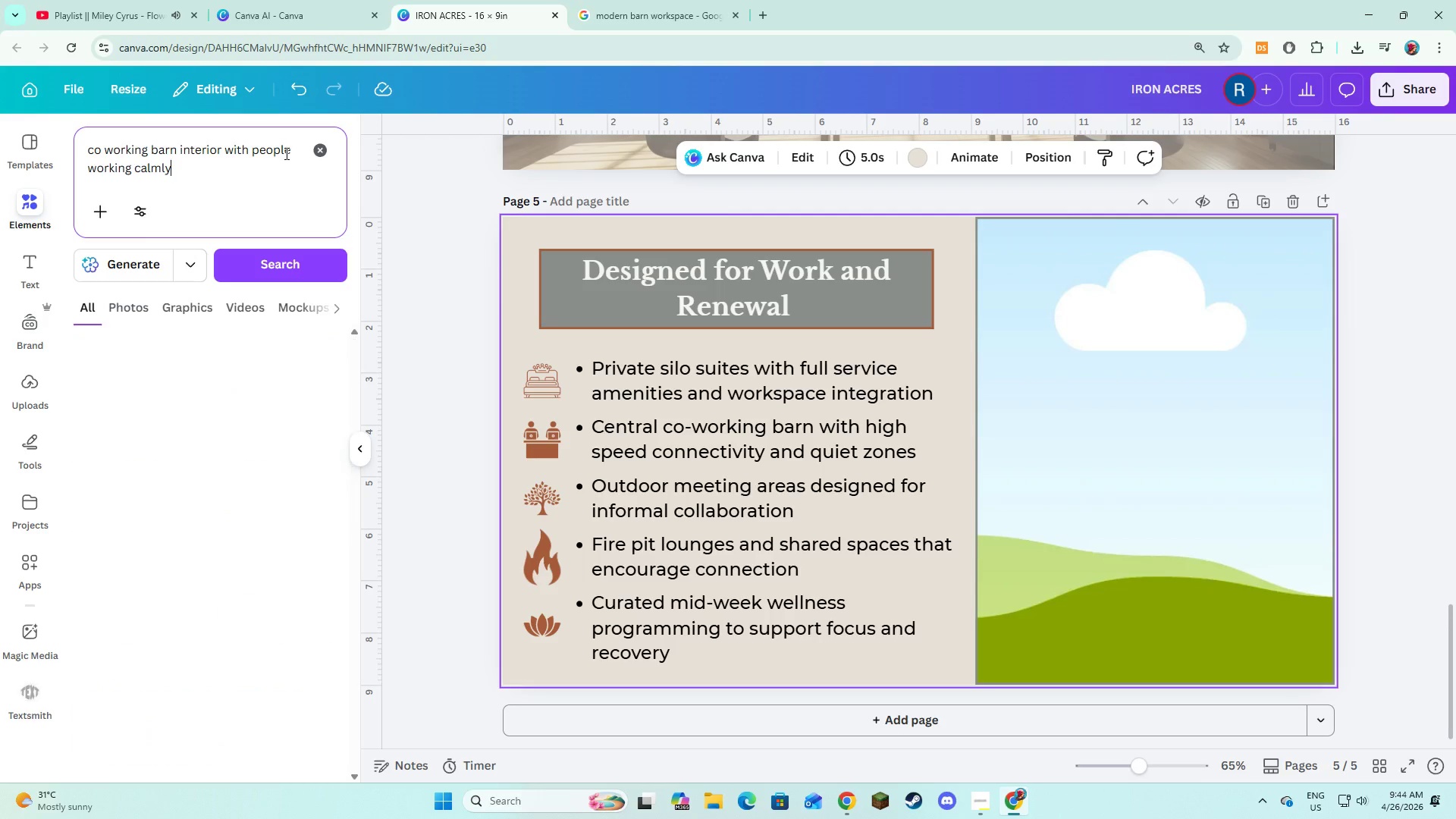 
key(Enter)
 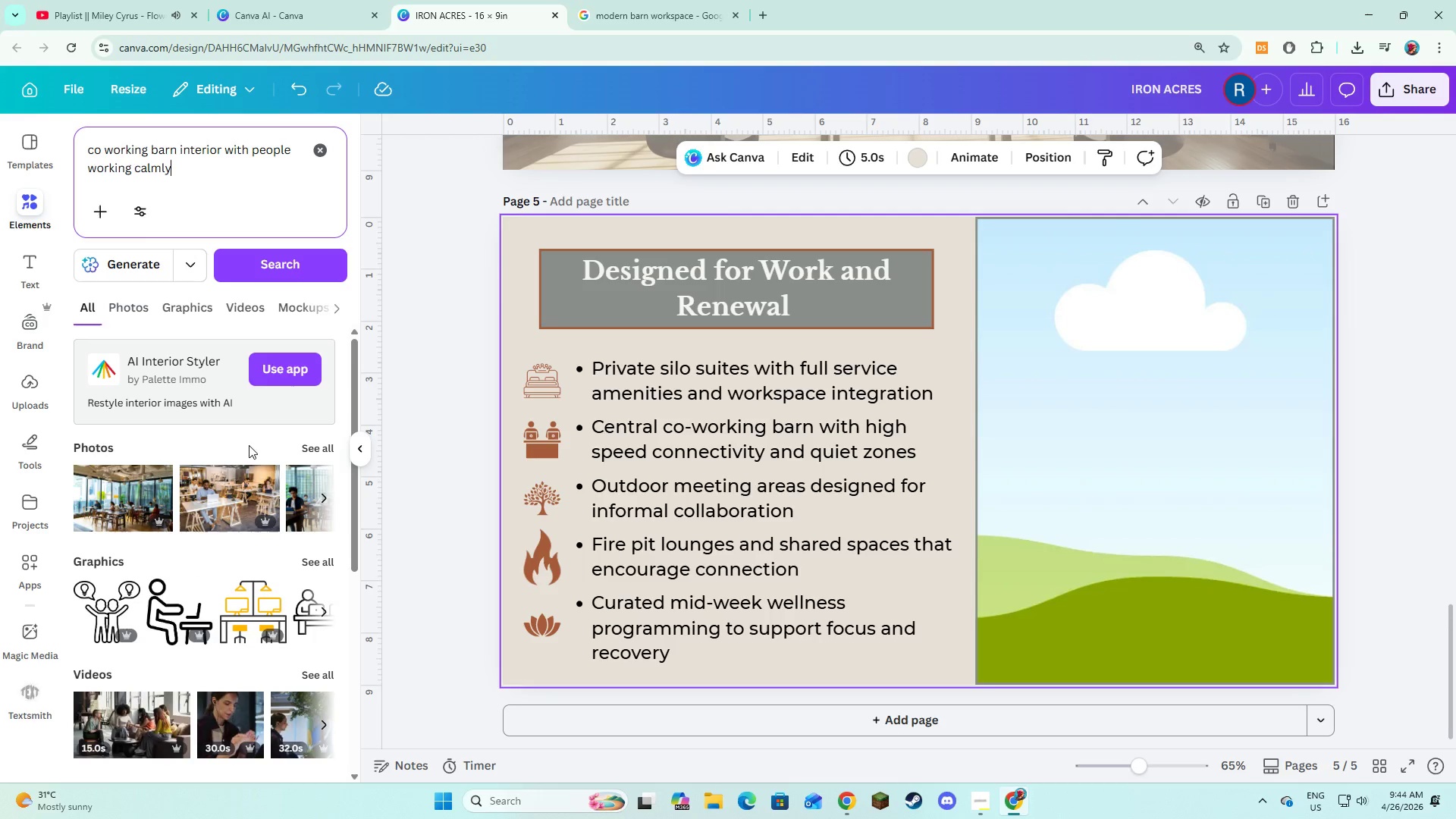 
left_click_drag(start_coordinate=[191, 168], to_coordinate=[74, 134])
 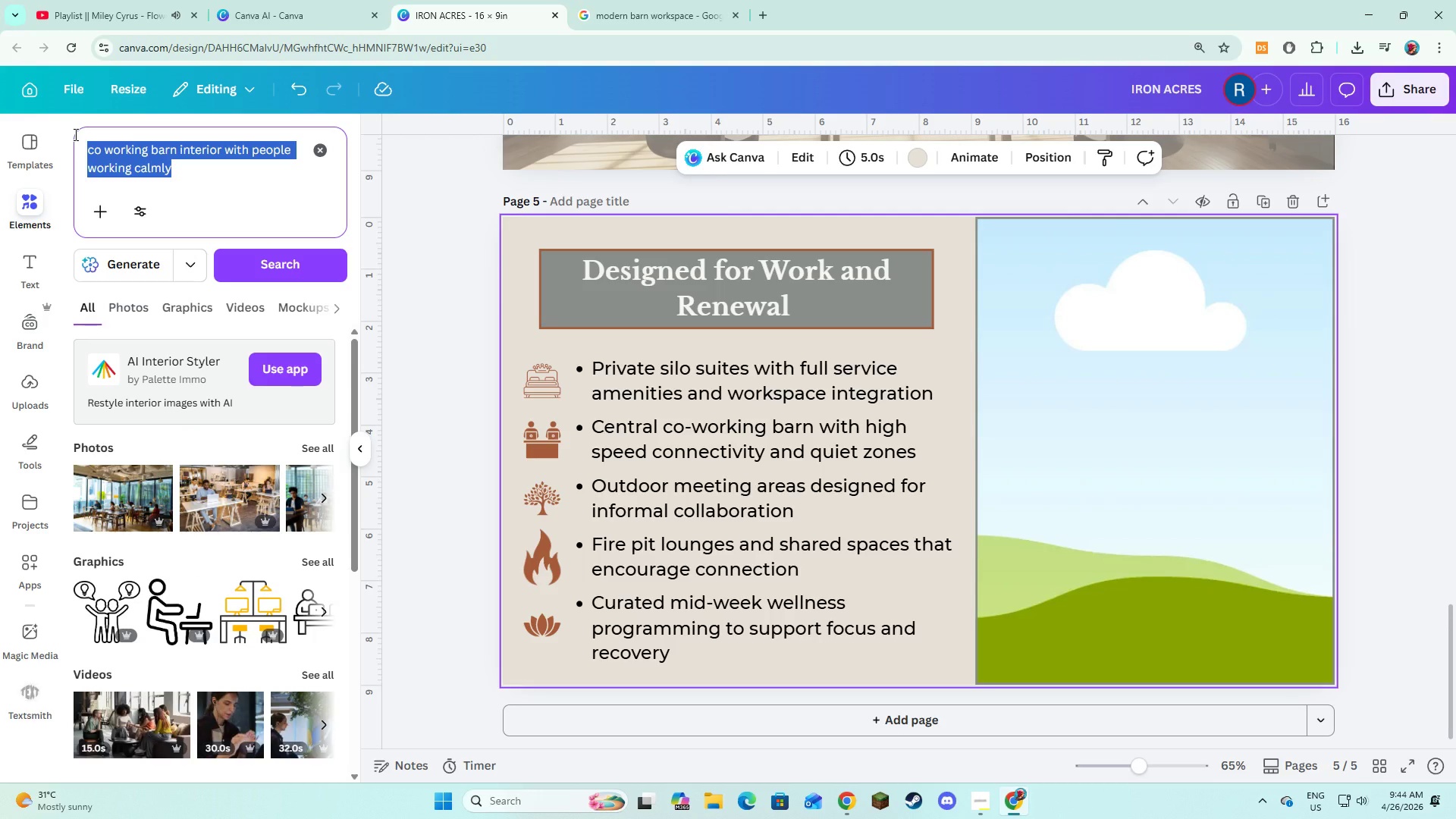 
key(Control+C)
 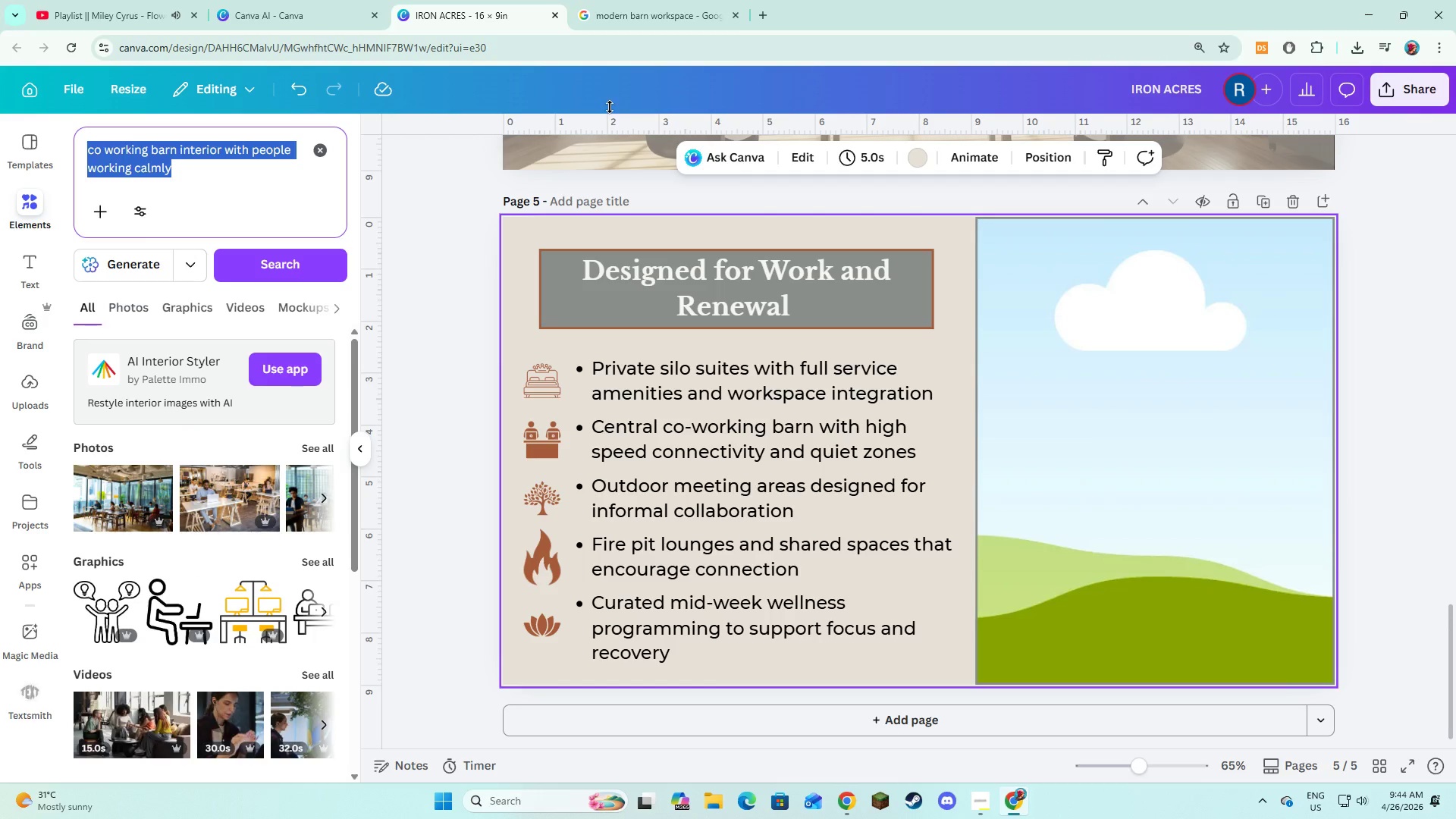 
key(Control+C)
 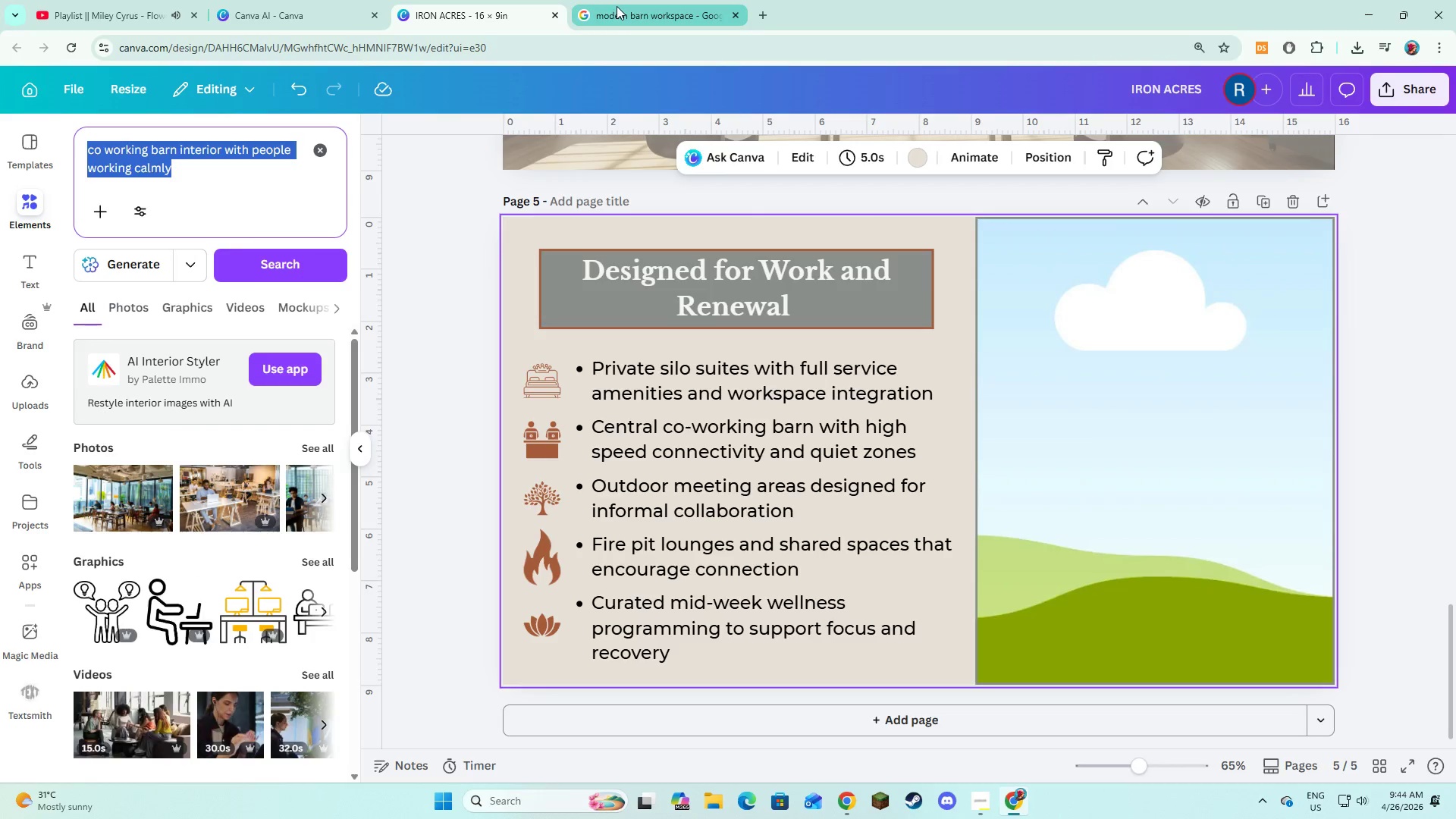 
left_click([617, 6])
 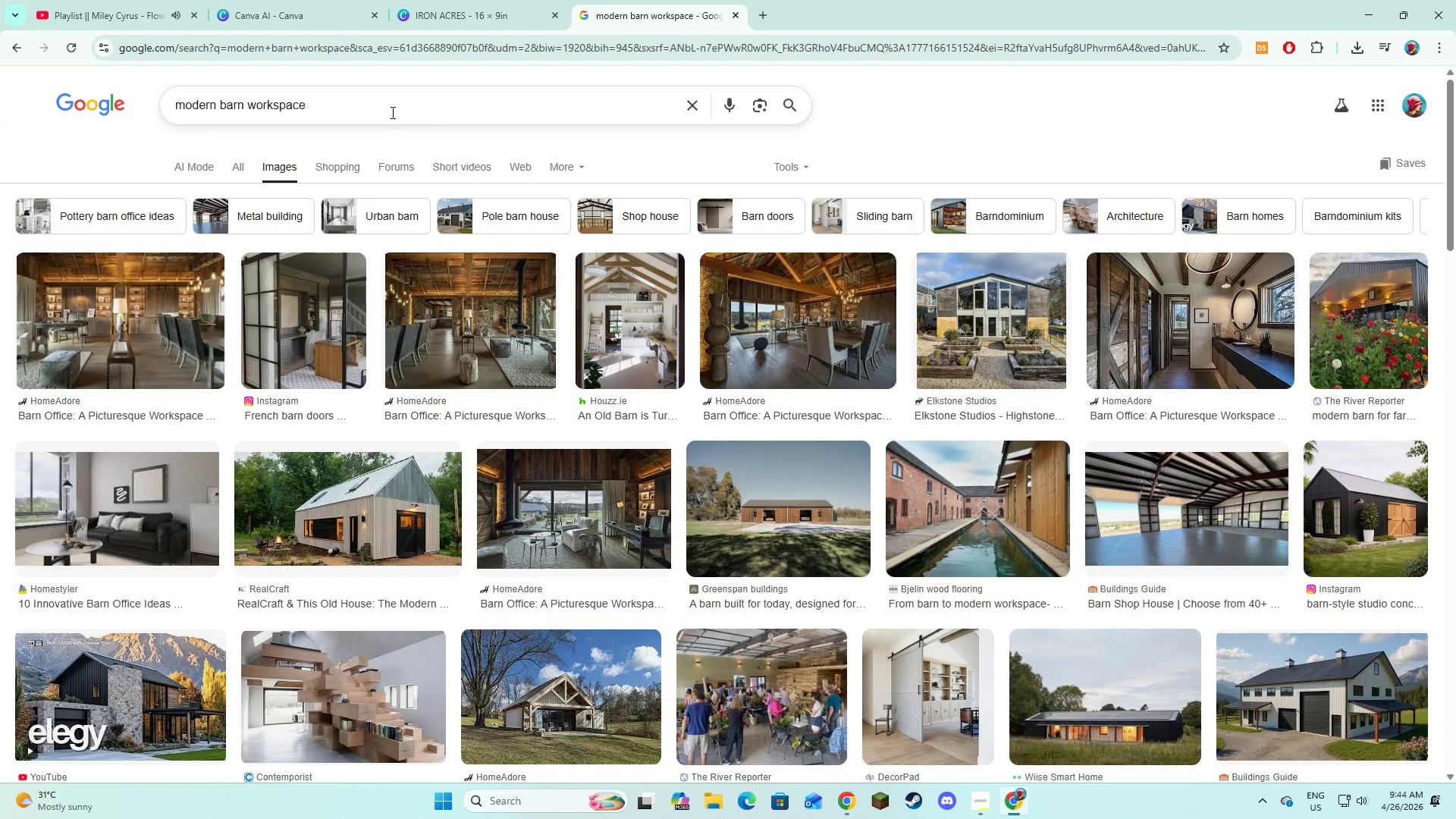 
left_click_drag(start_coordinate=[391, 112], to_coordinate=[101, 112])
 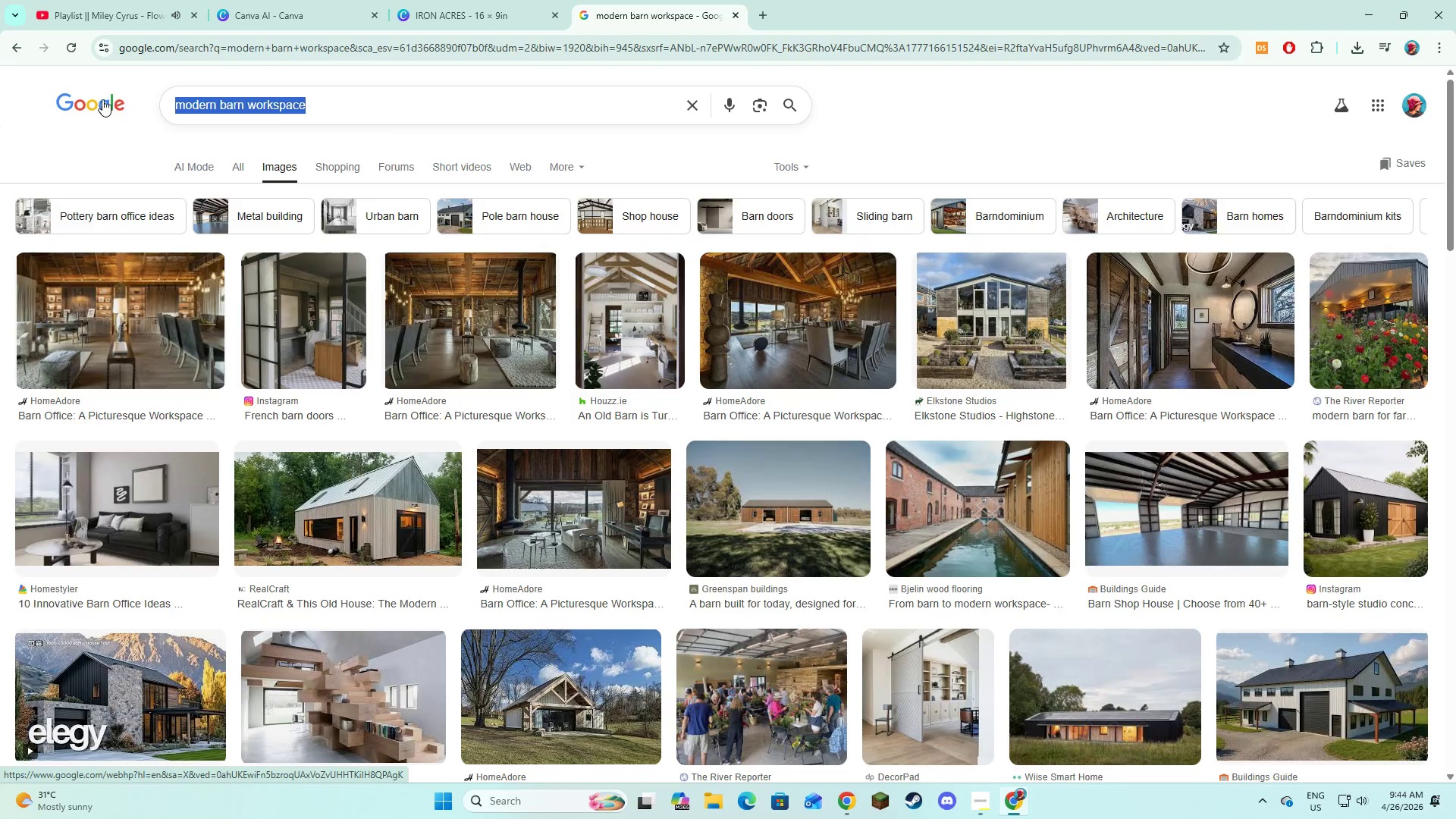 
key(Control+V)
 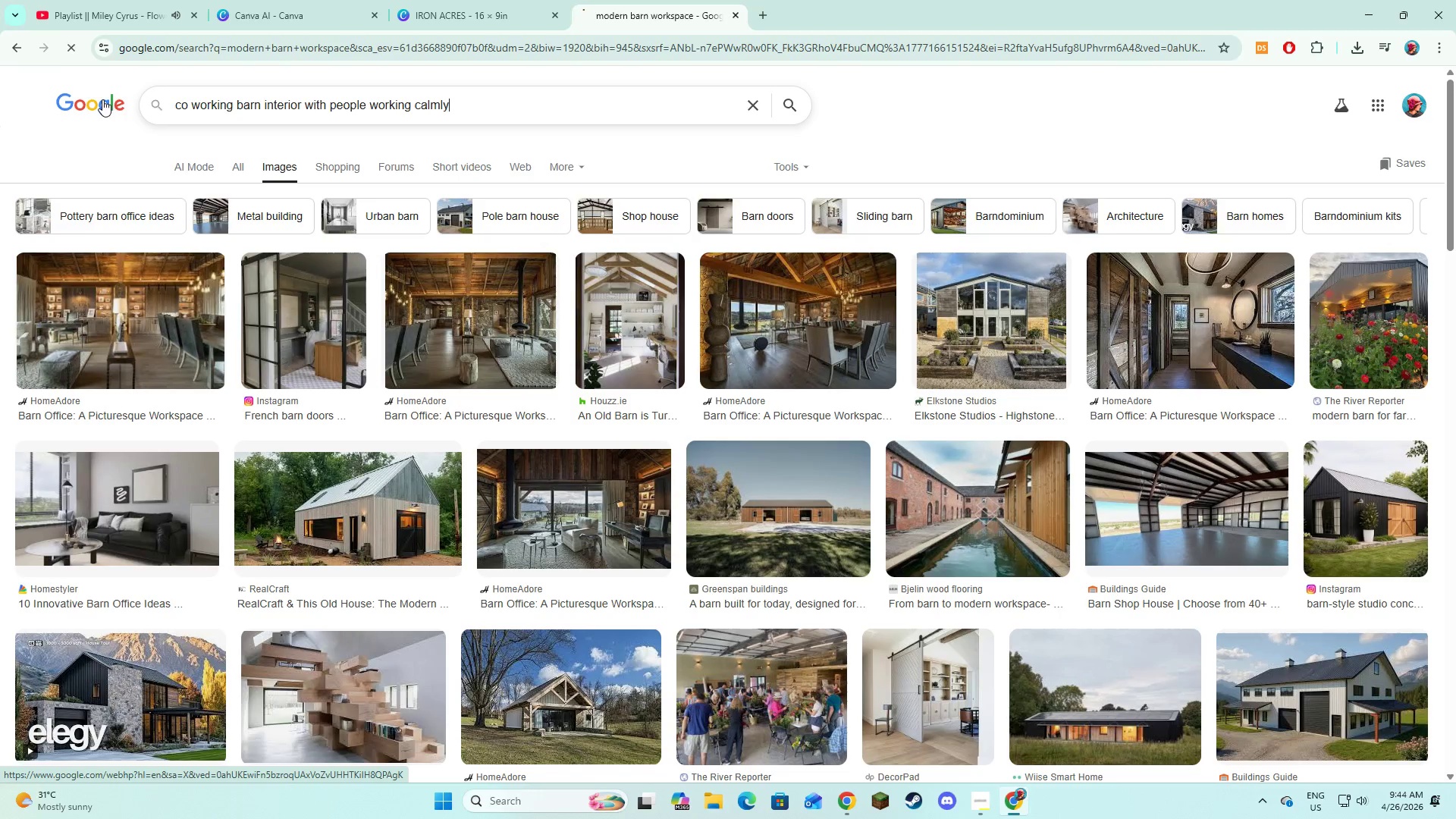 
key(NumpadEnter)
 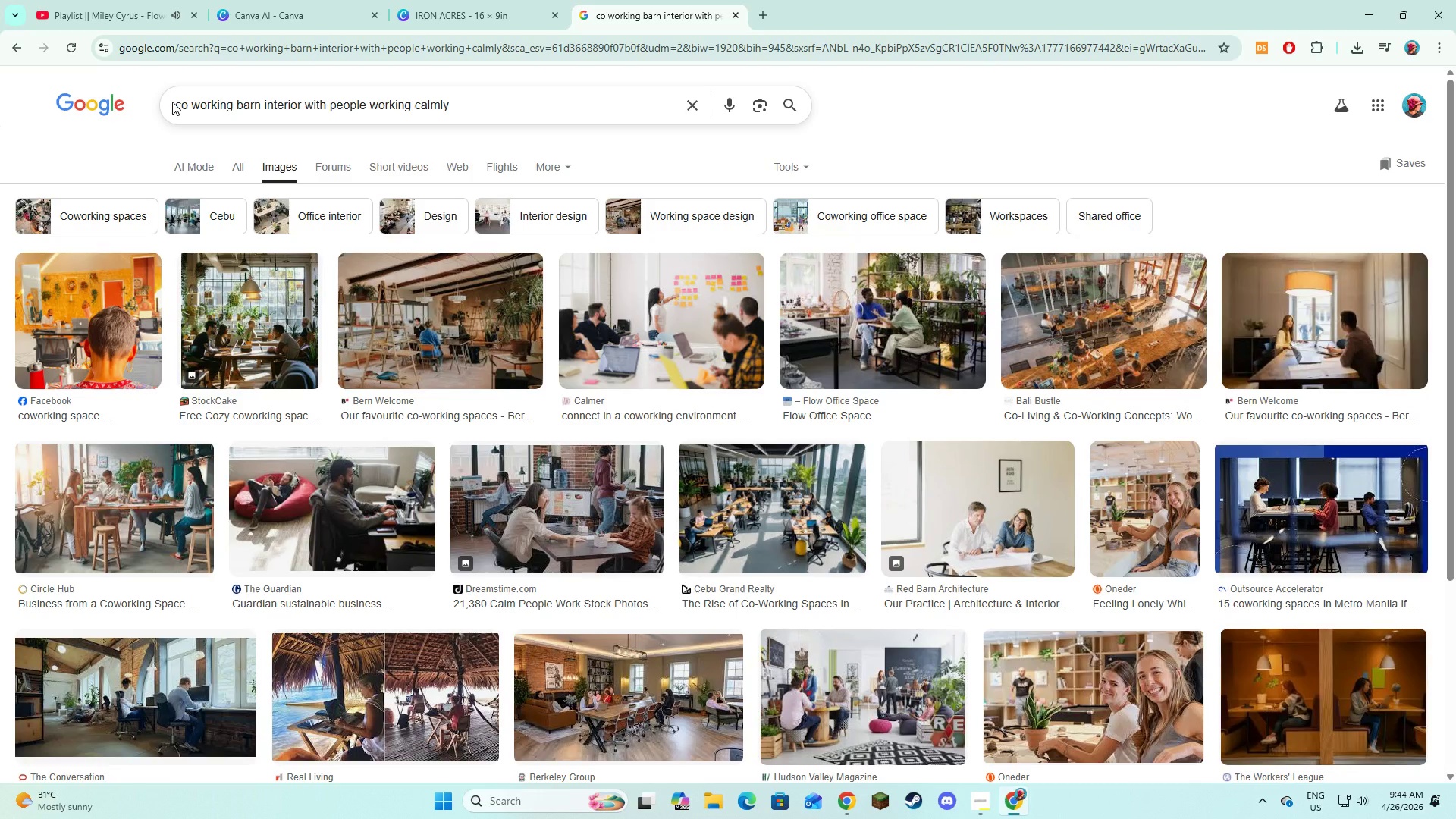 
wait(10.66)
 